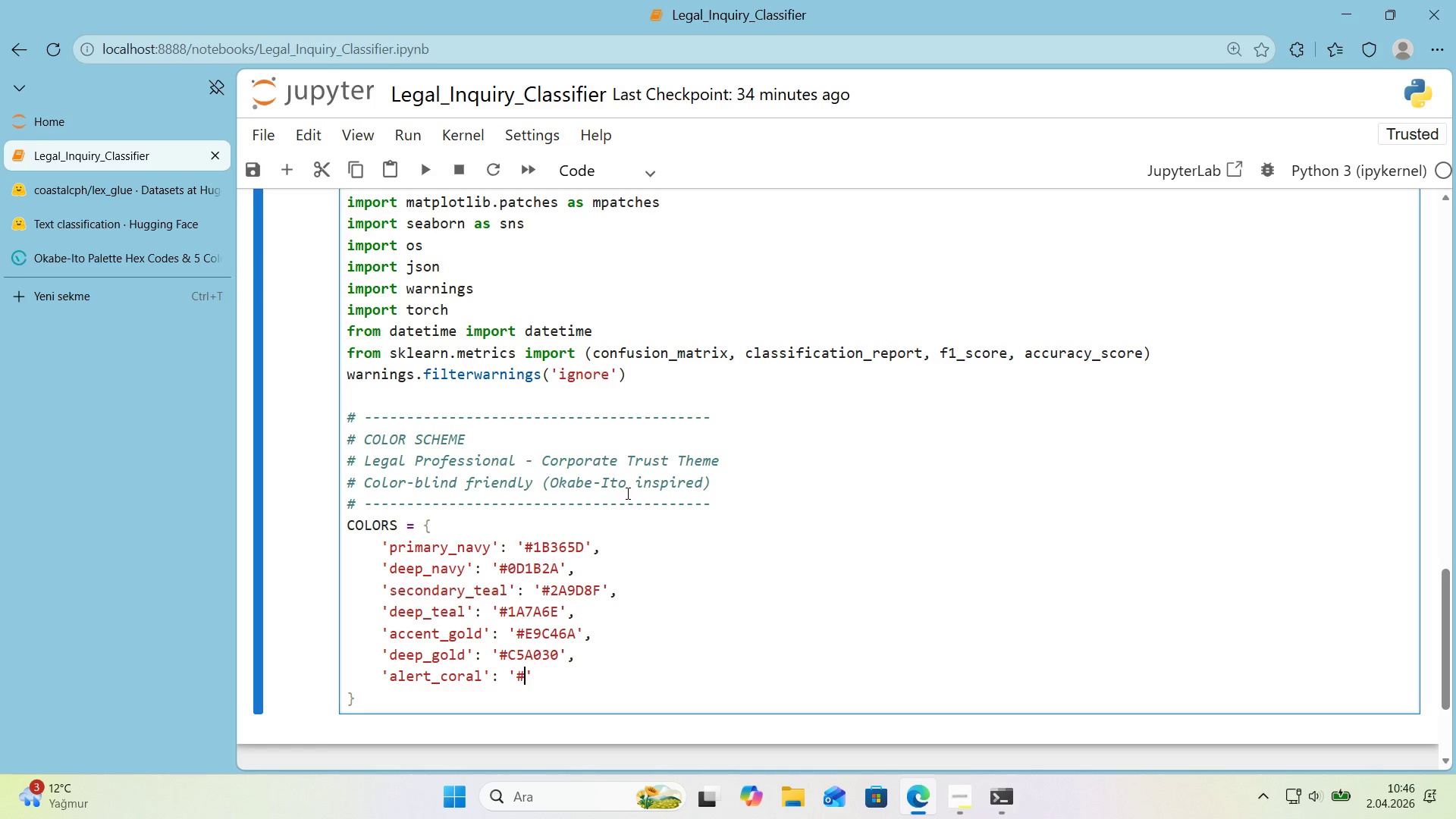 
key(CapsLock)
 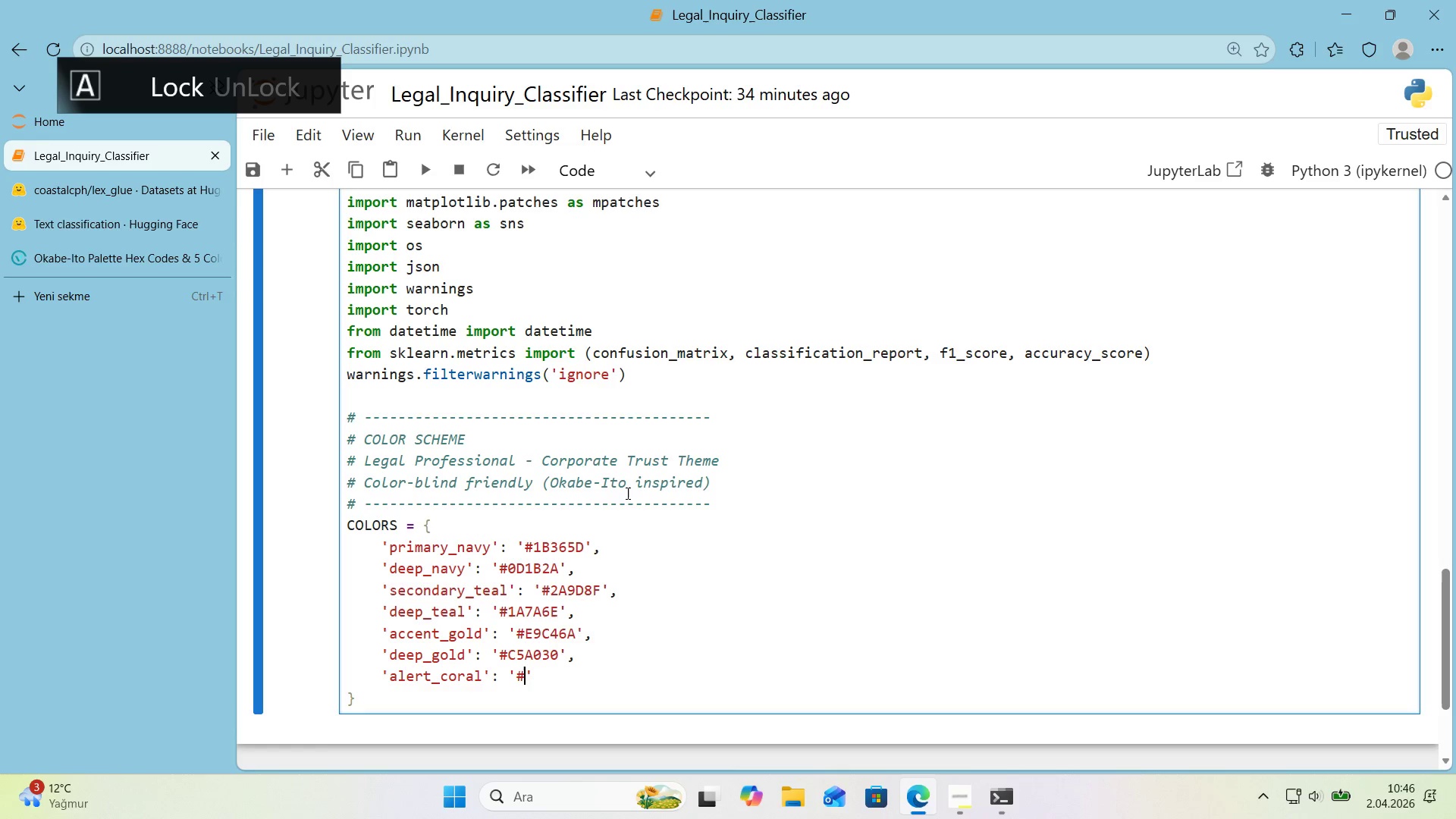 
key(E)
 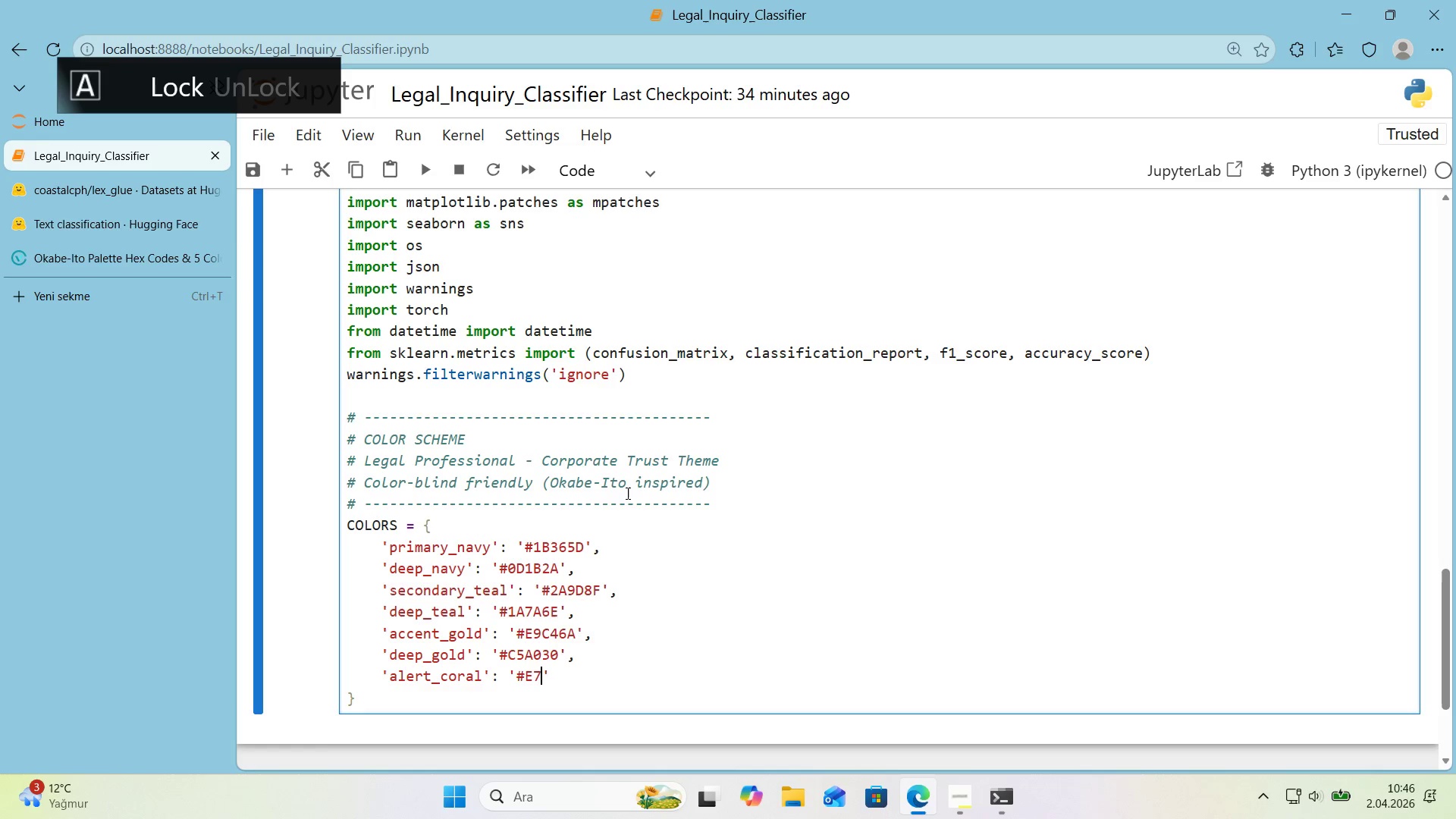 
key(Numpad7)
 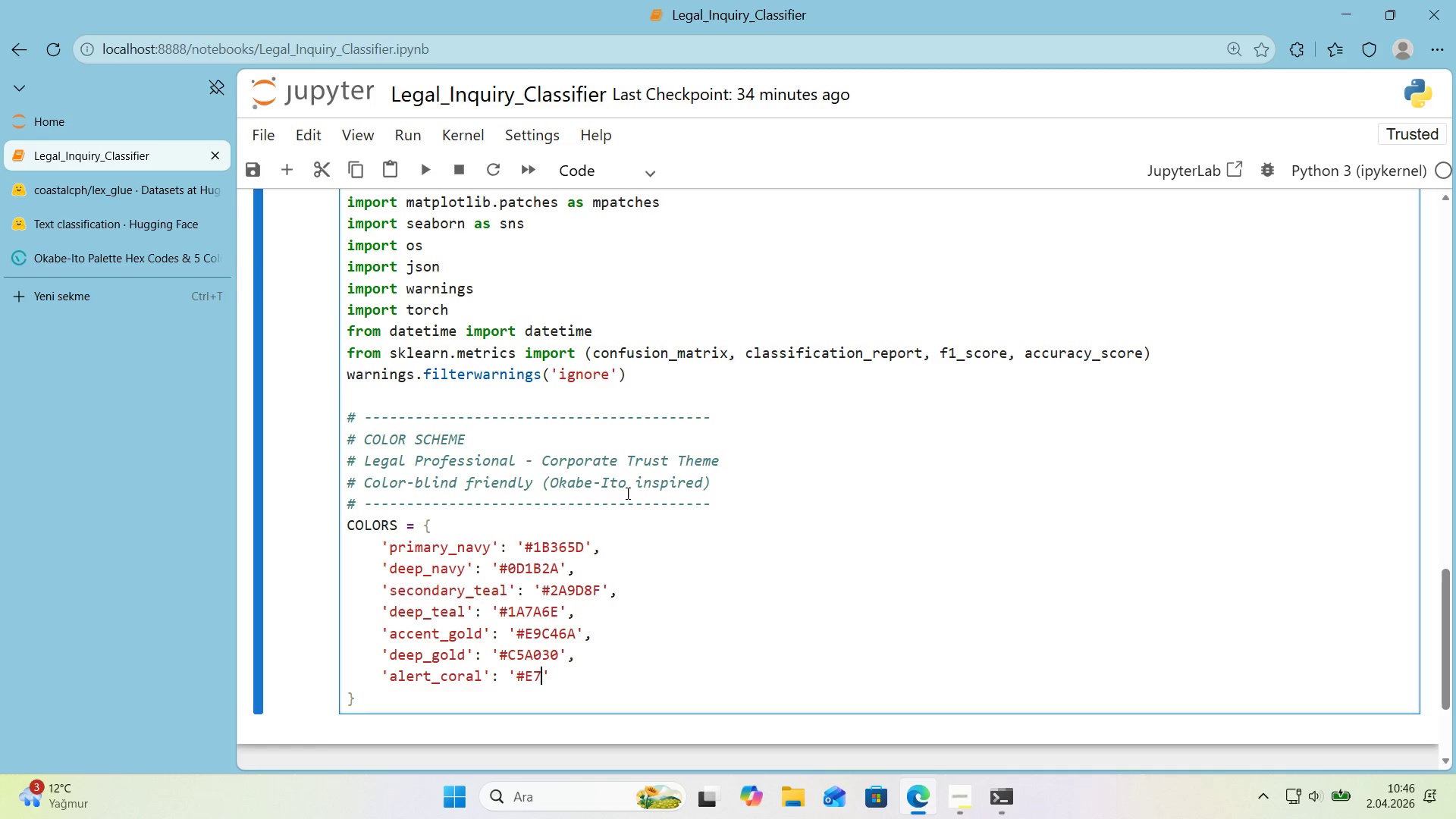 
key(Numpad6)
 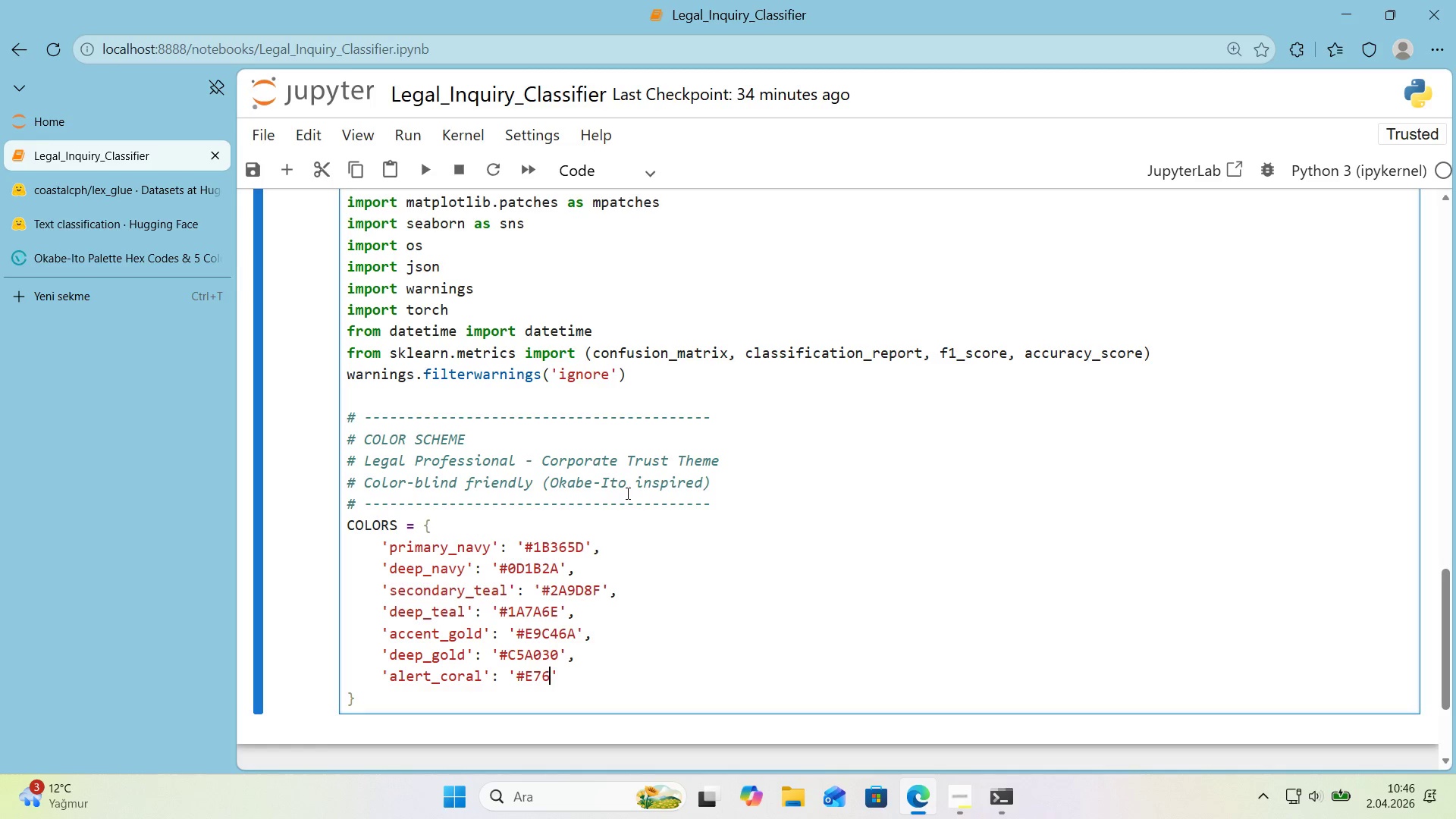 
key(F)
 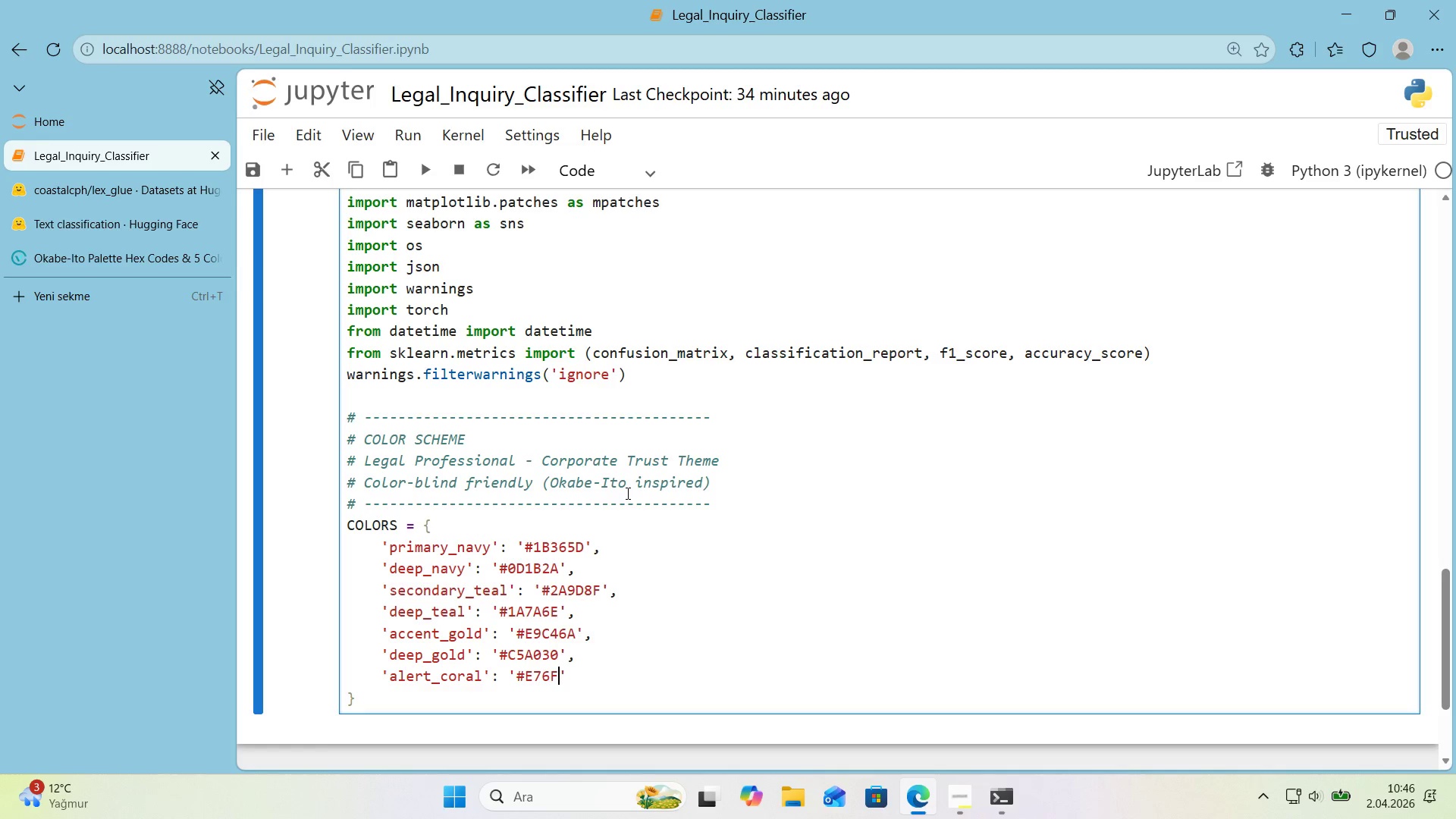 
key(Numpad5)
 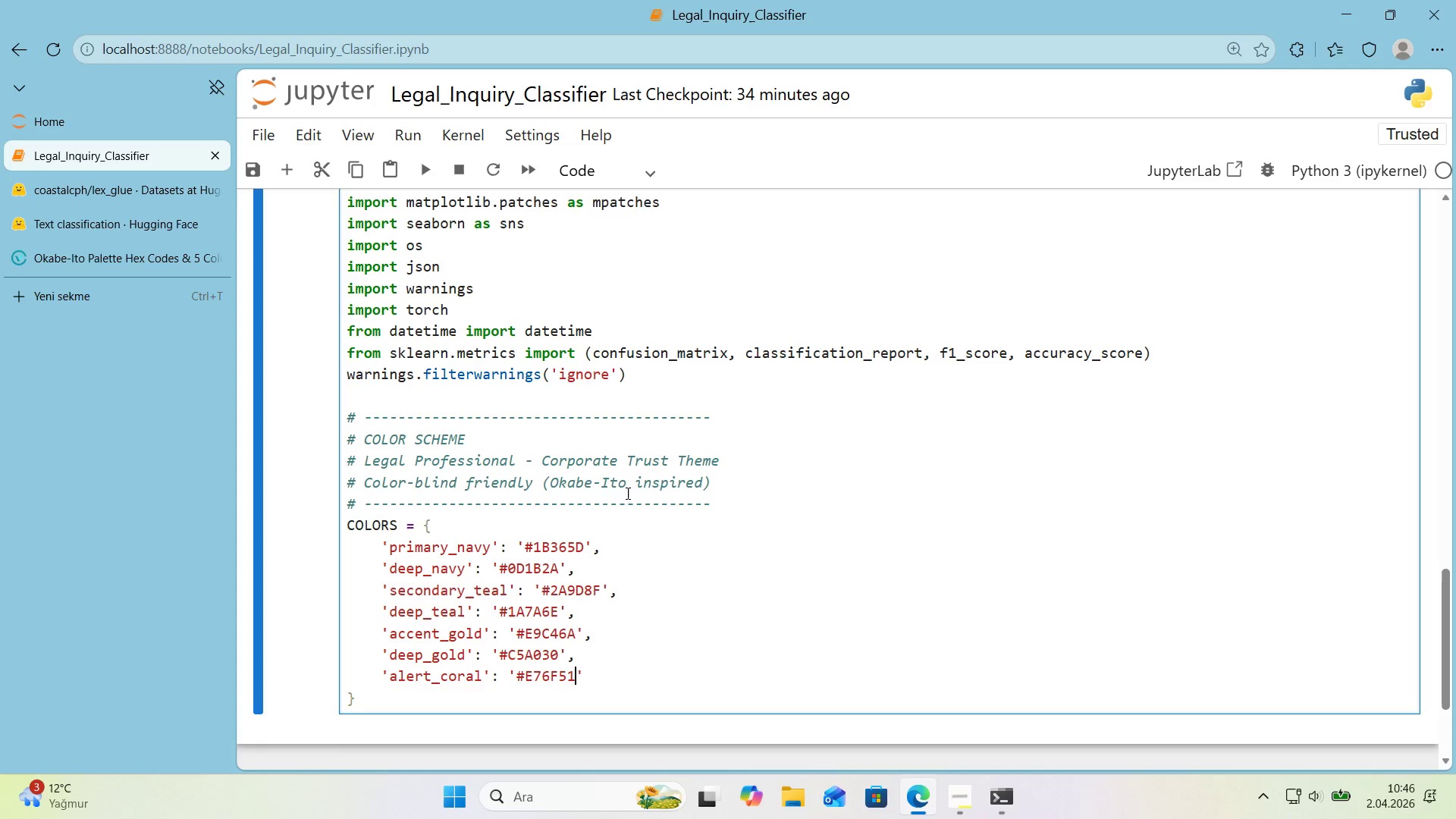 
key(Numpad1)
 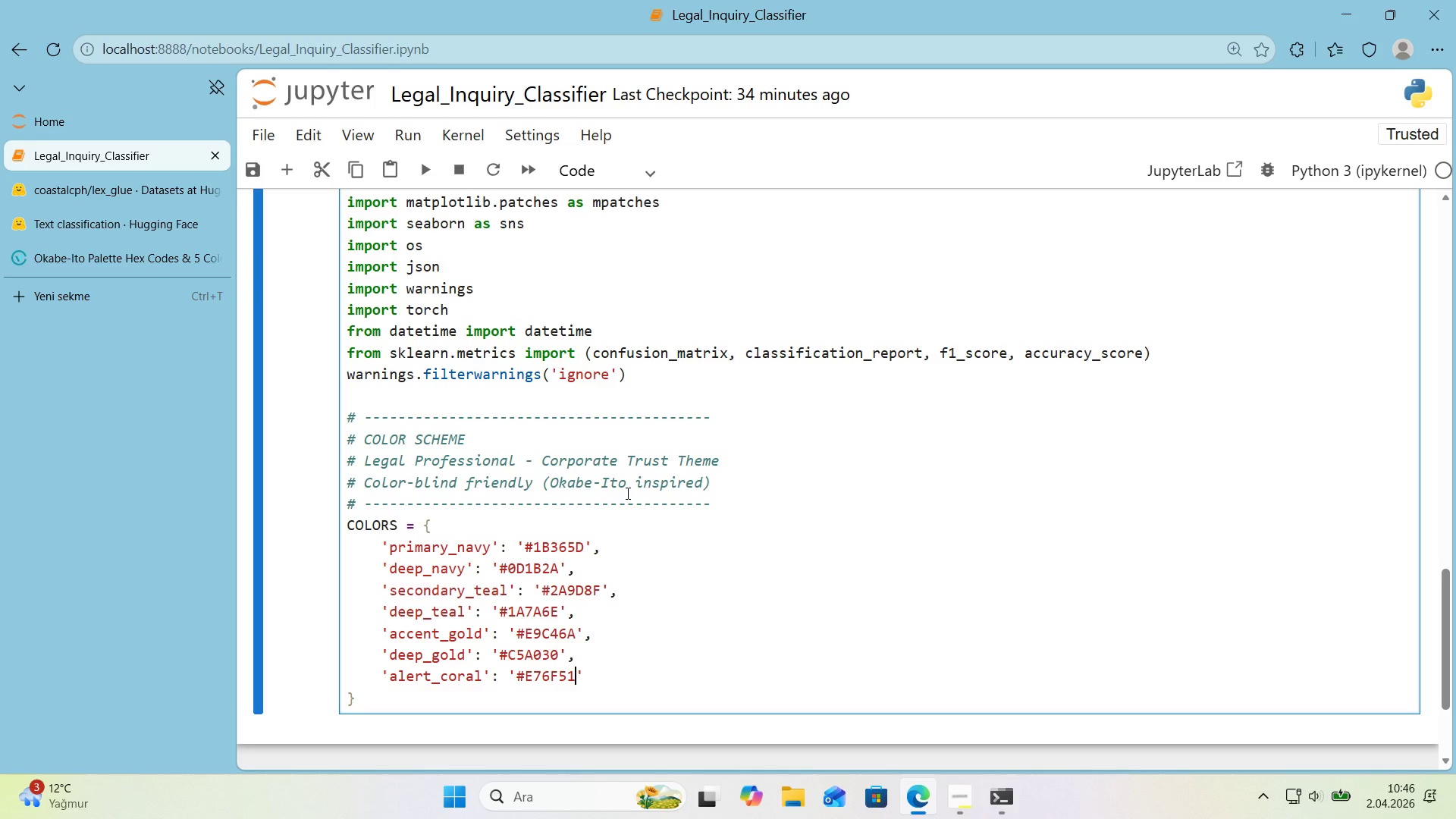 
key(ArrowRight)
 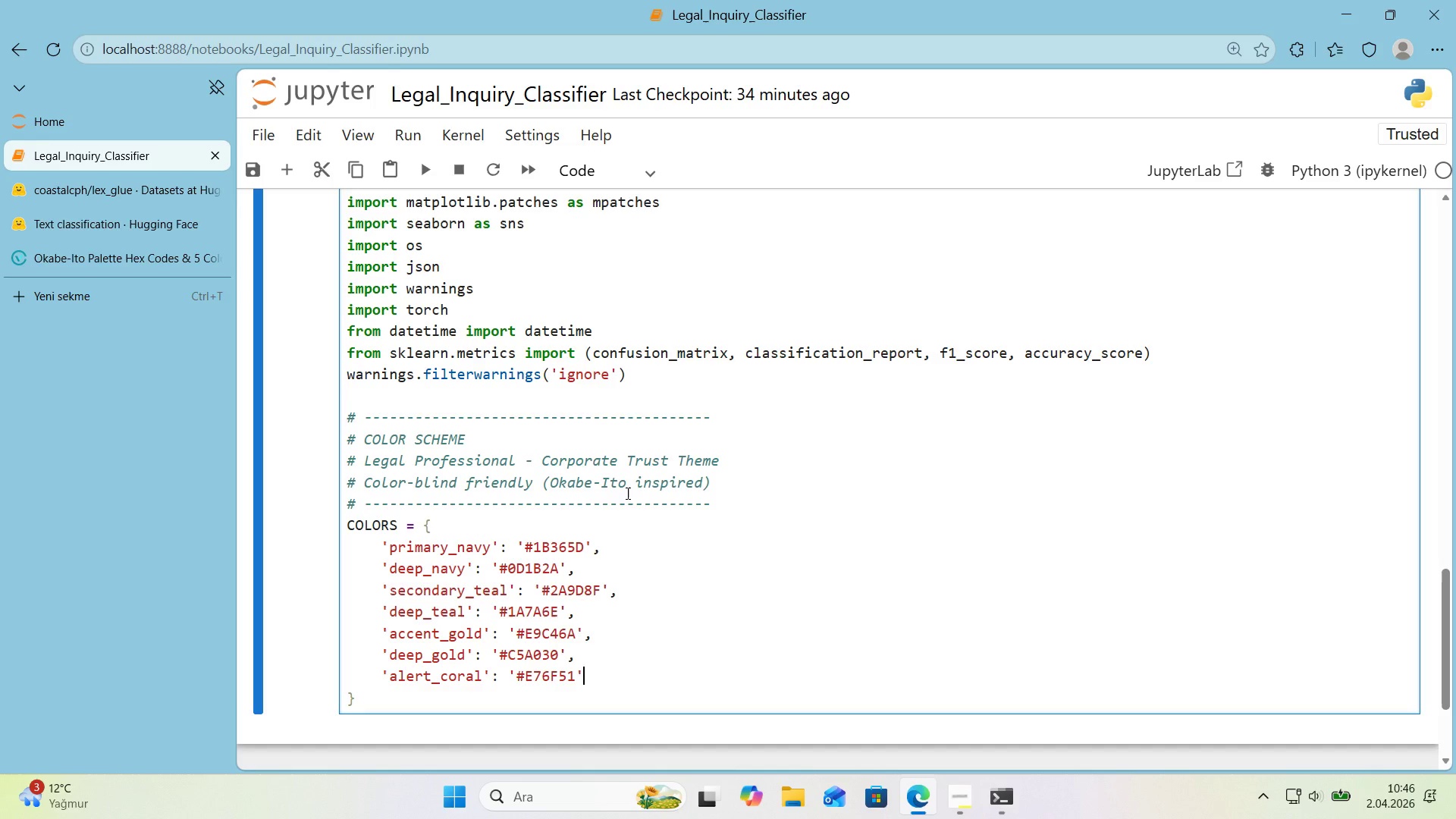 
key(CapsLock)
 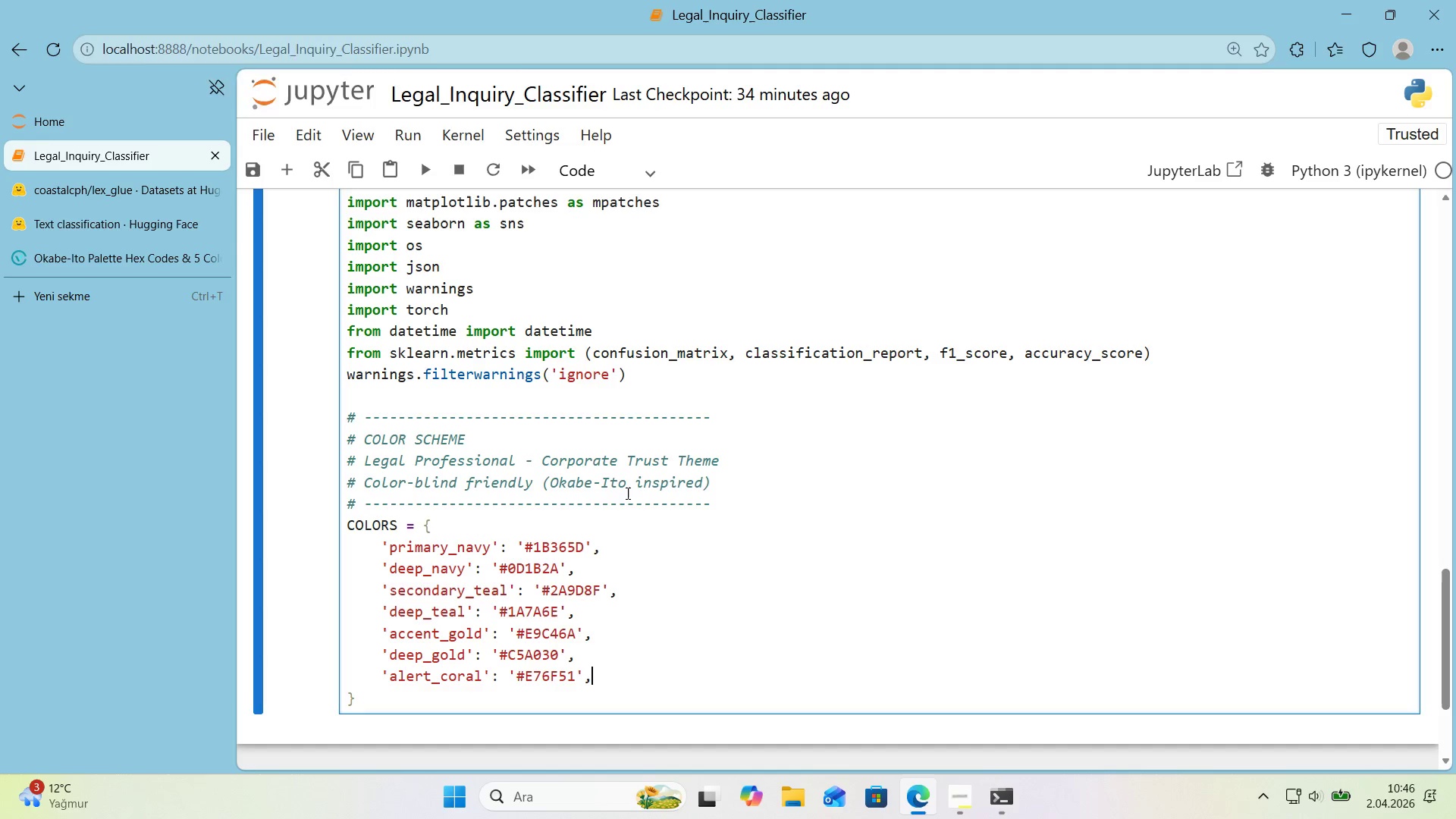 
key(Comma)
 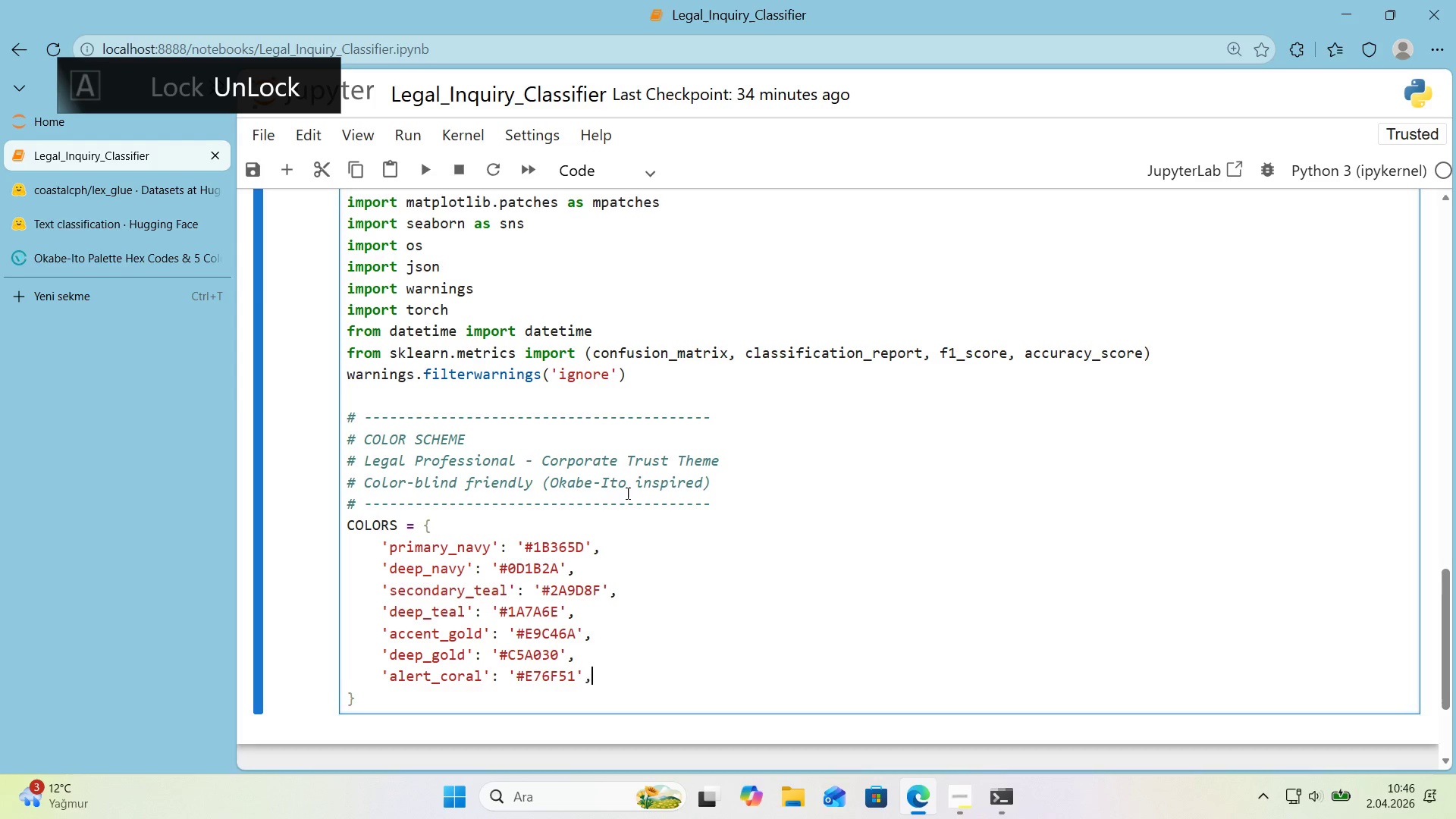 
key(Enter)
 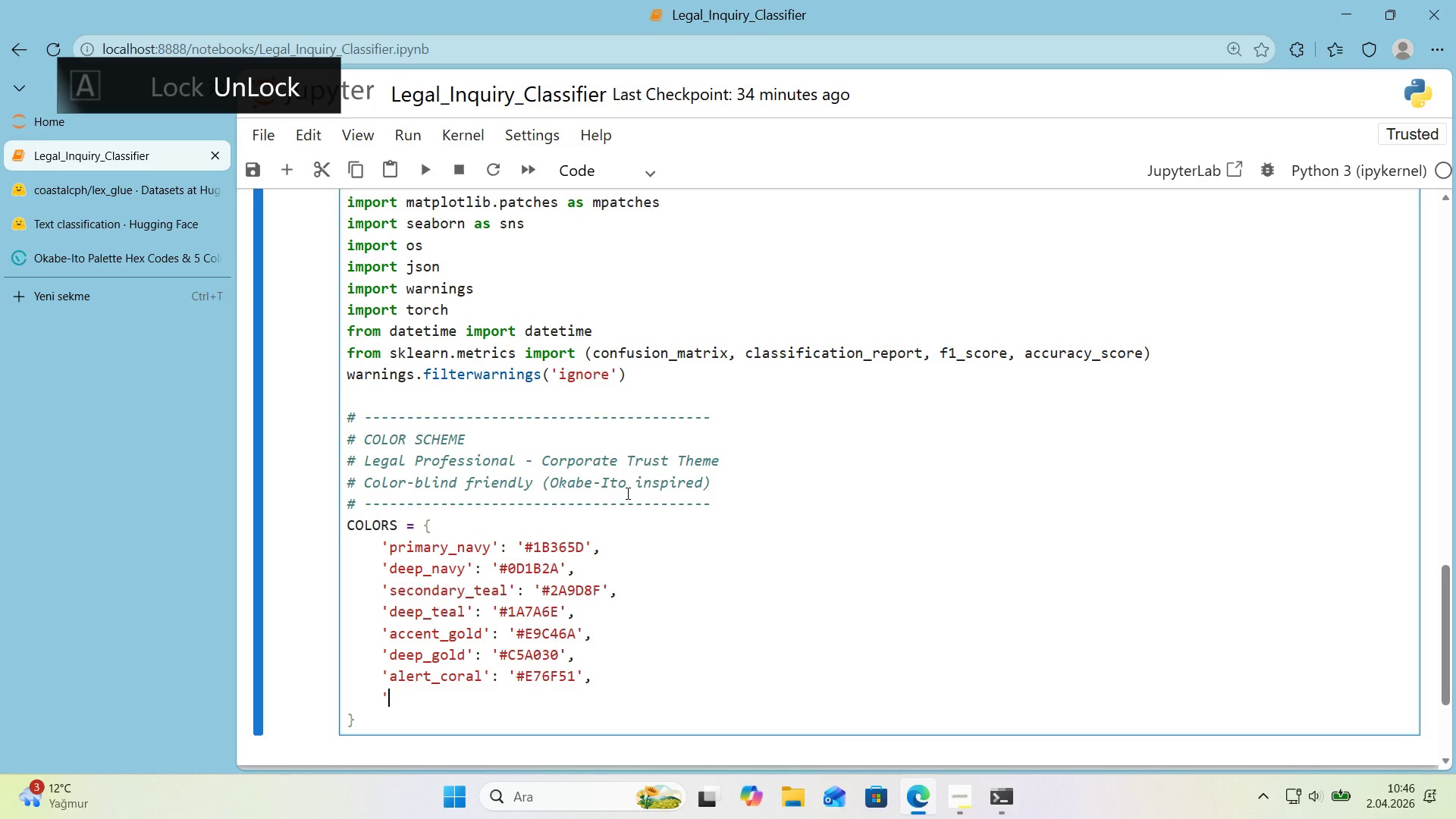 
type(@@)
 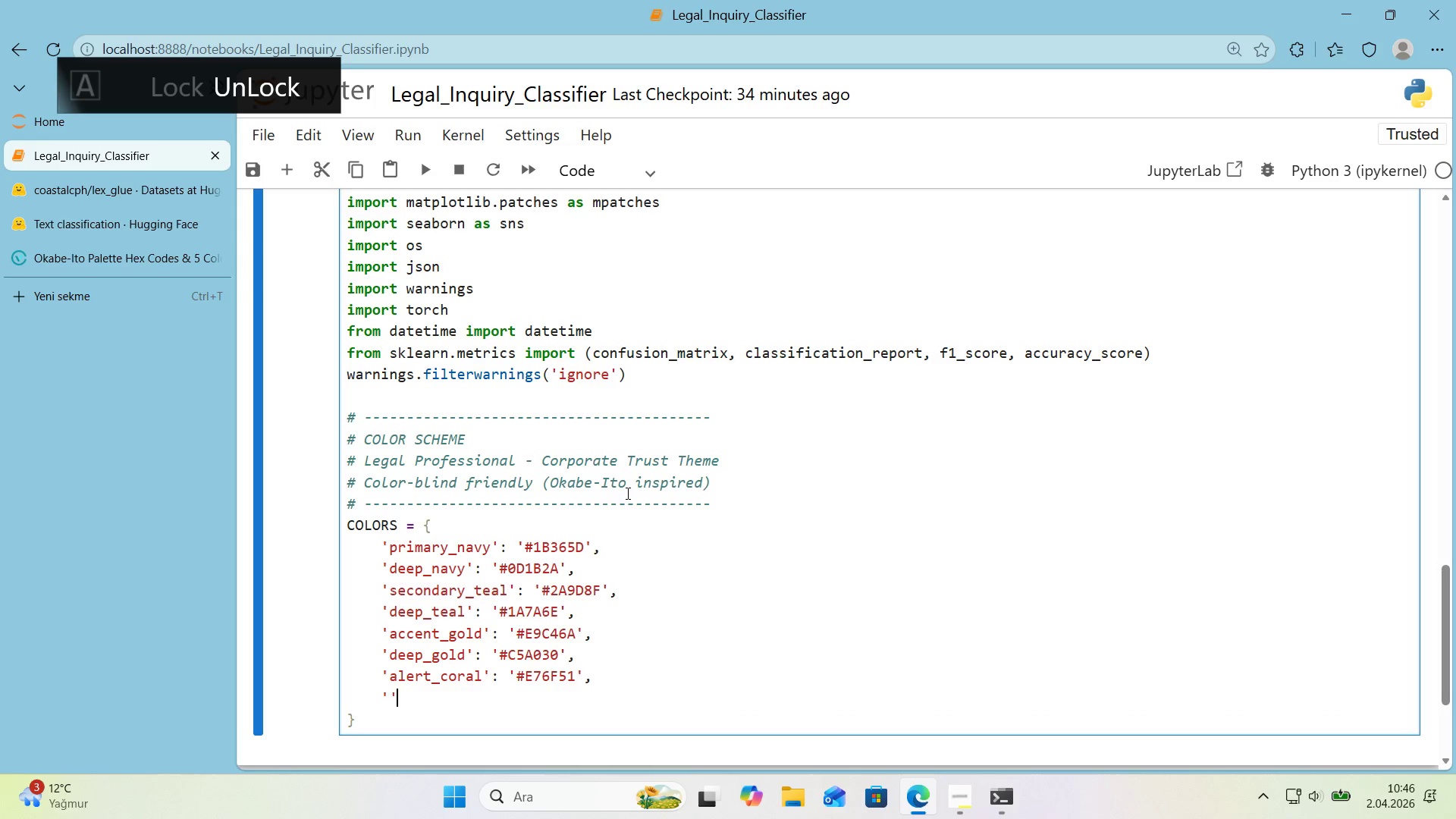 
key(ArrowLeft)
 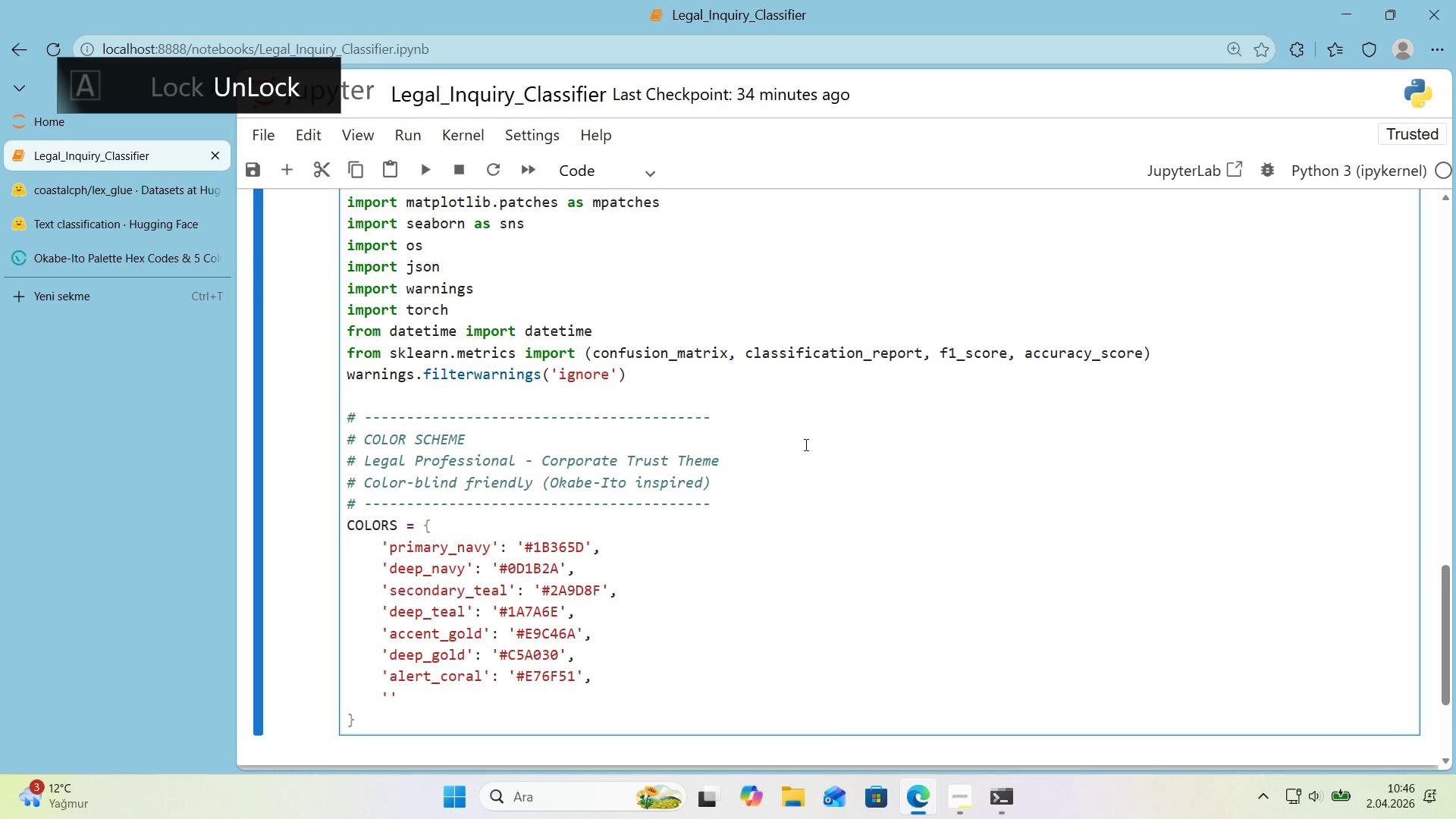 
scroll: coordinate [877, 465], scroll_direction: down, amount: 1.0
 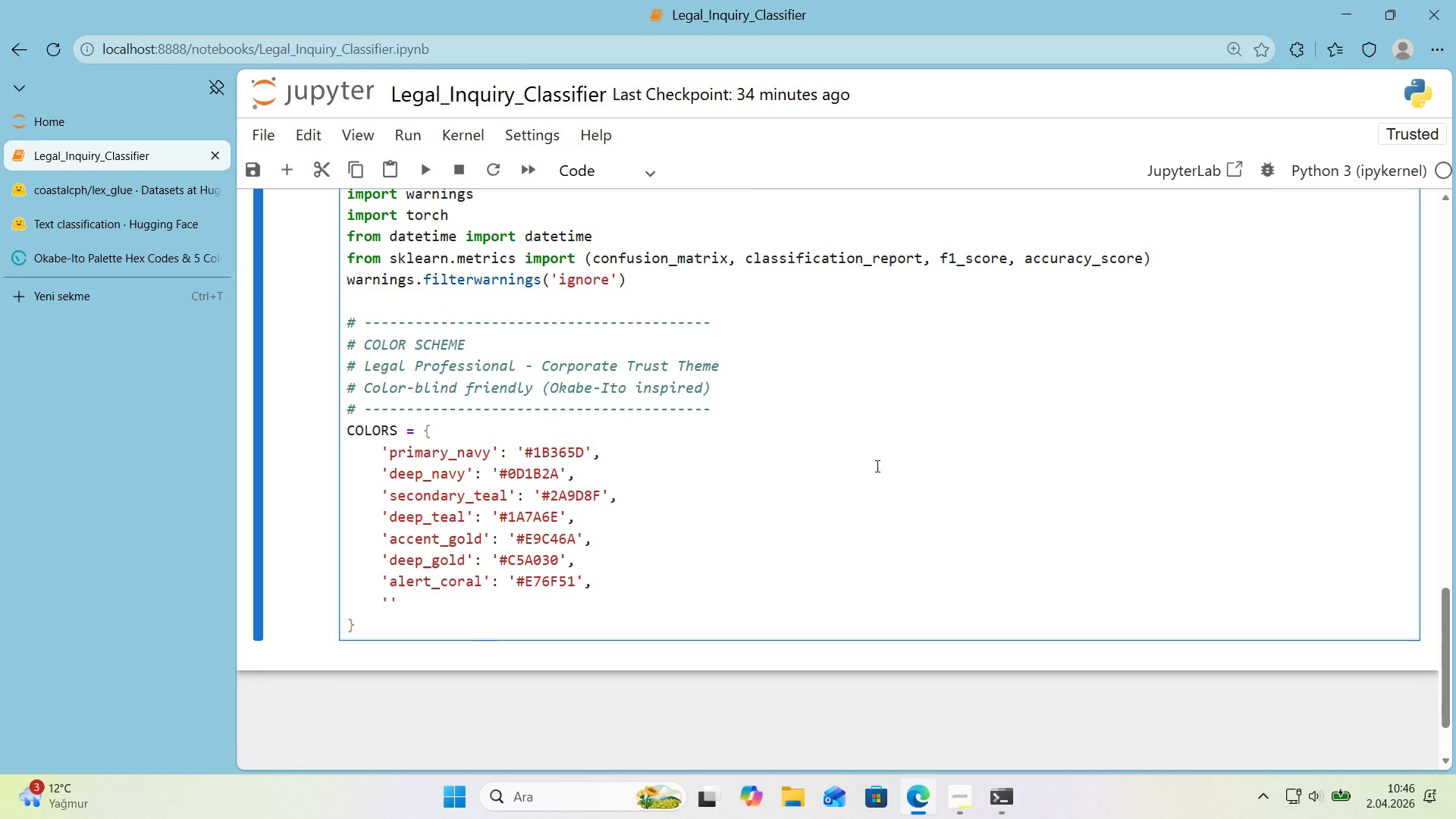 
wait(8.1)
 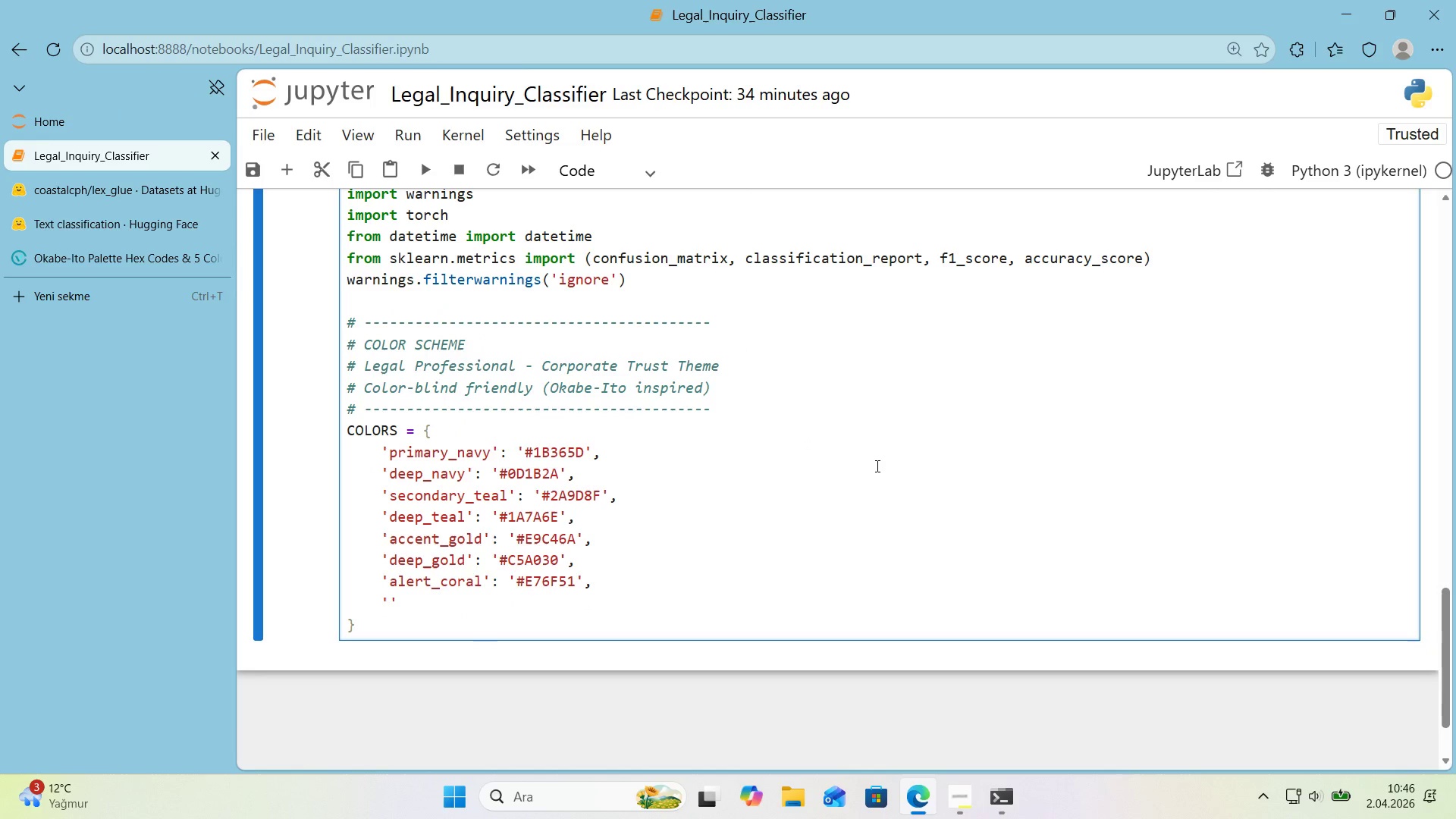 
type(deep_coral)
 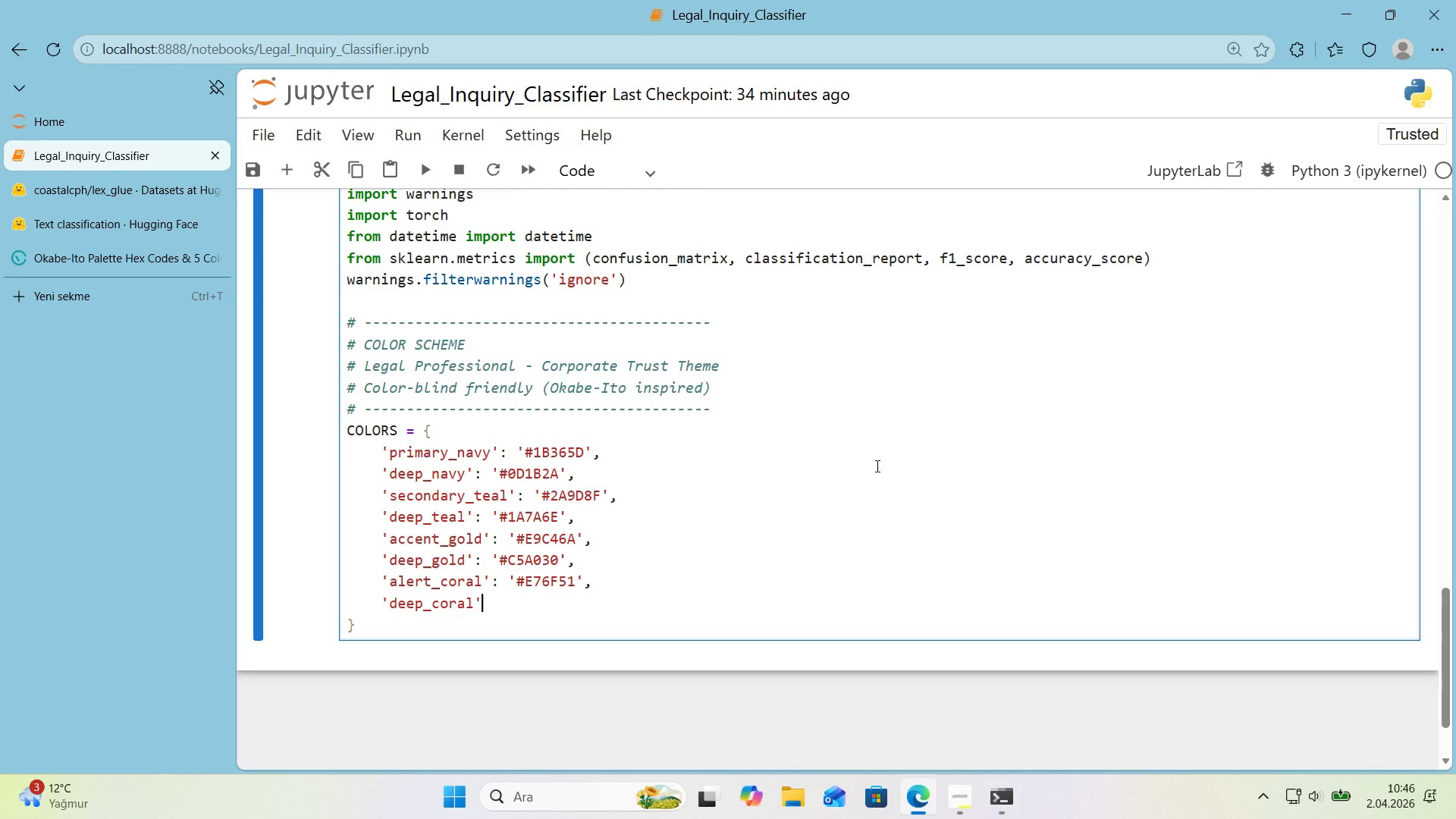 
key(ArrowRight)
 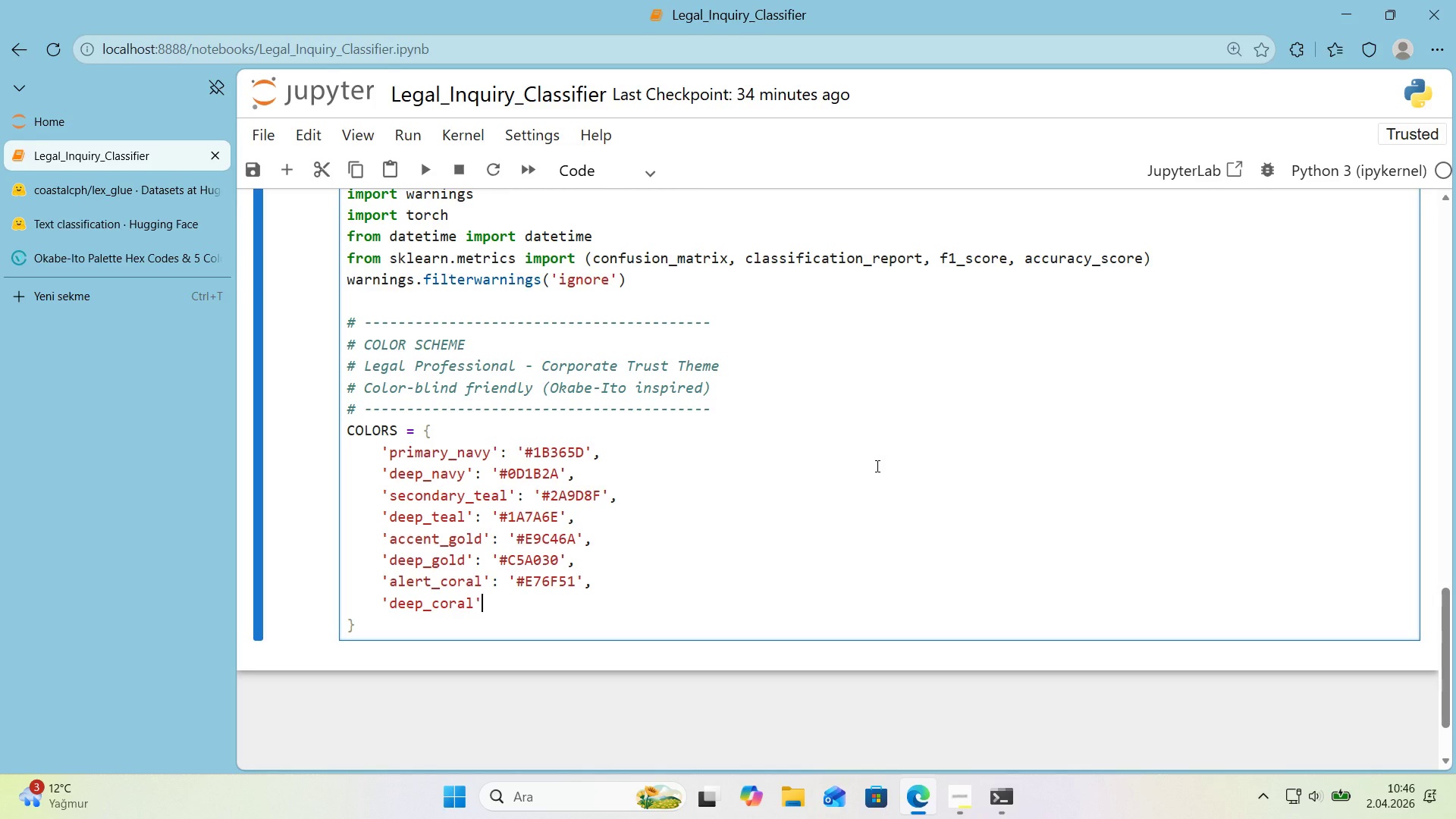 
type(> @@)
 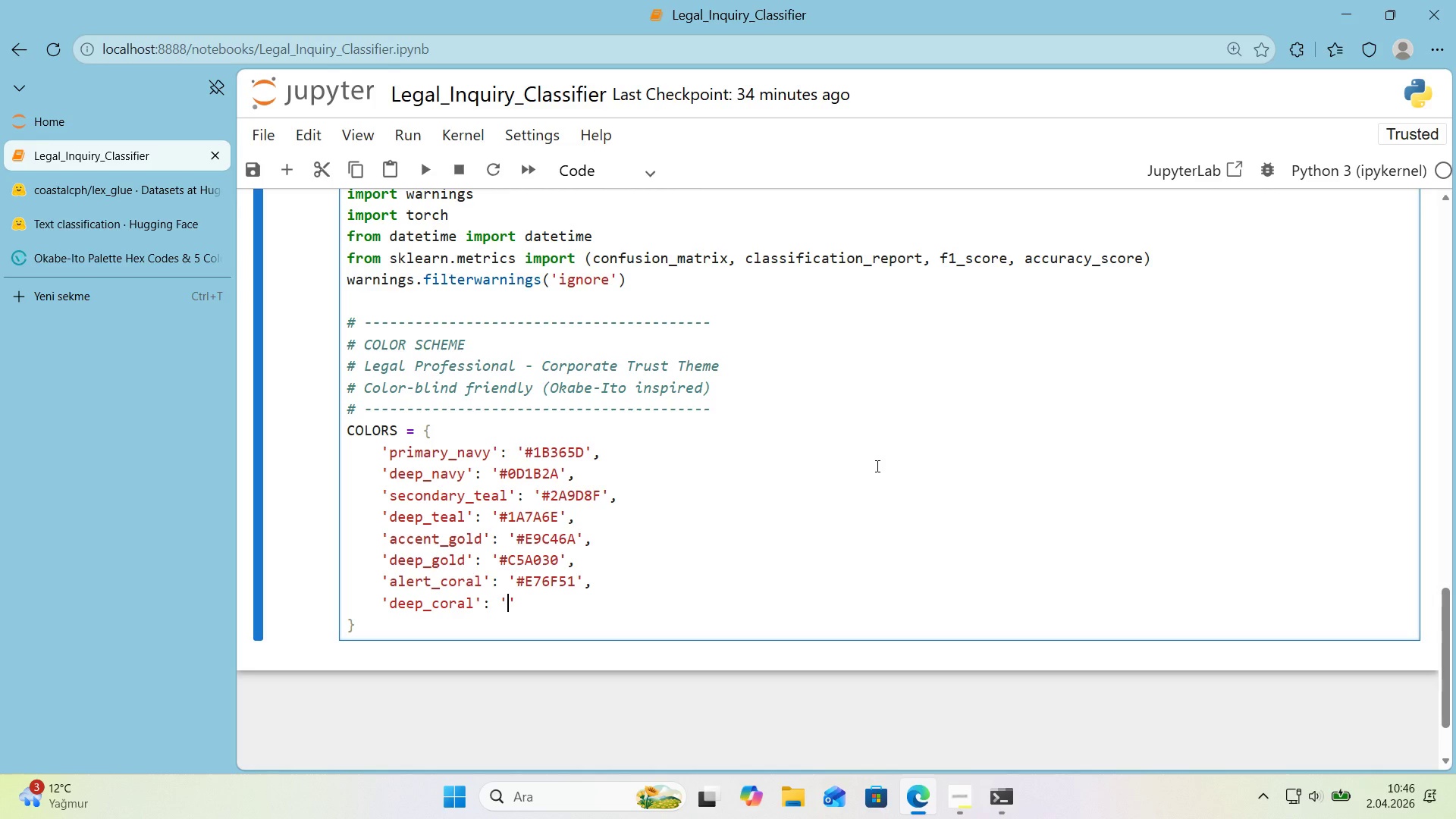 
 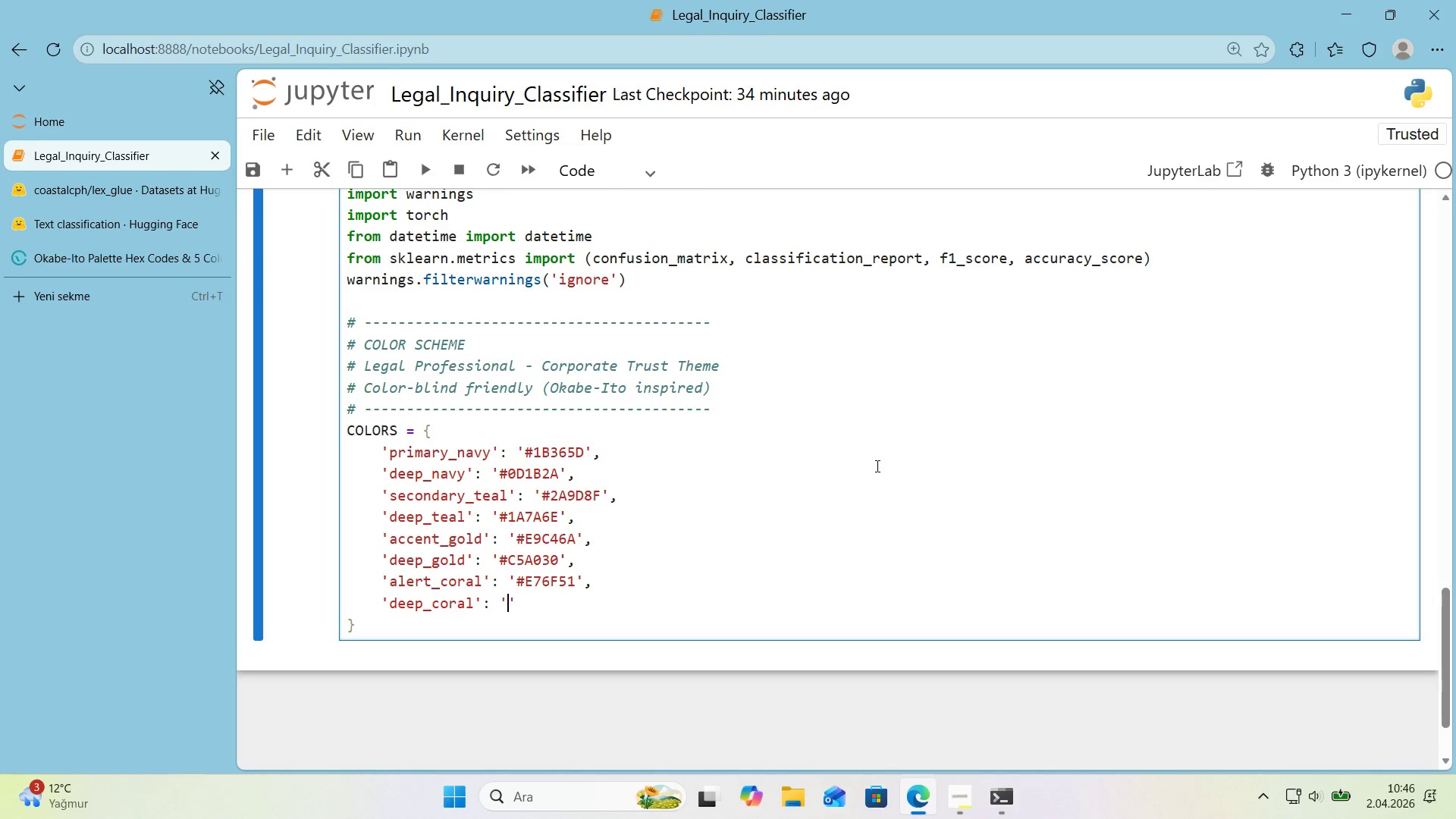 
key(ArrowLeft)
 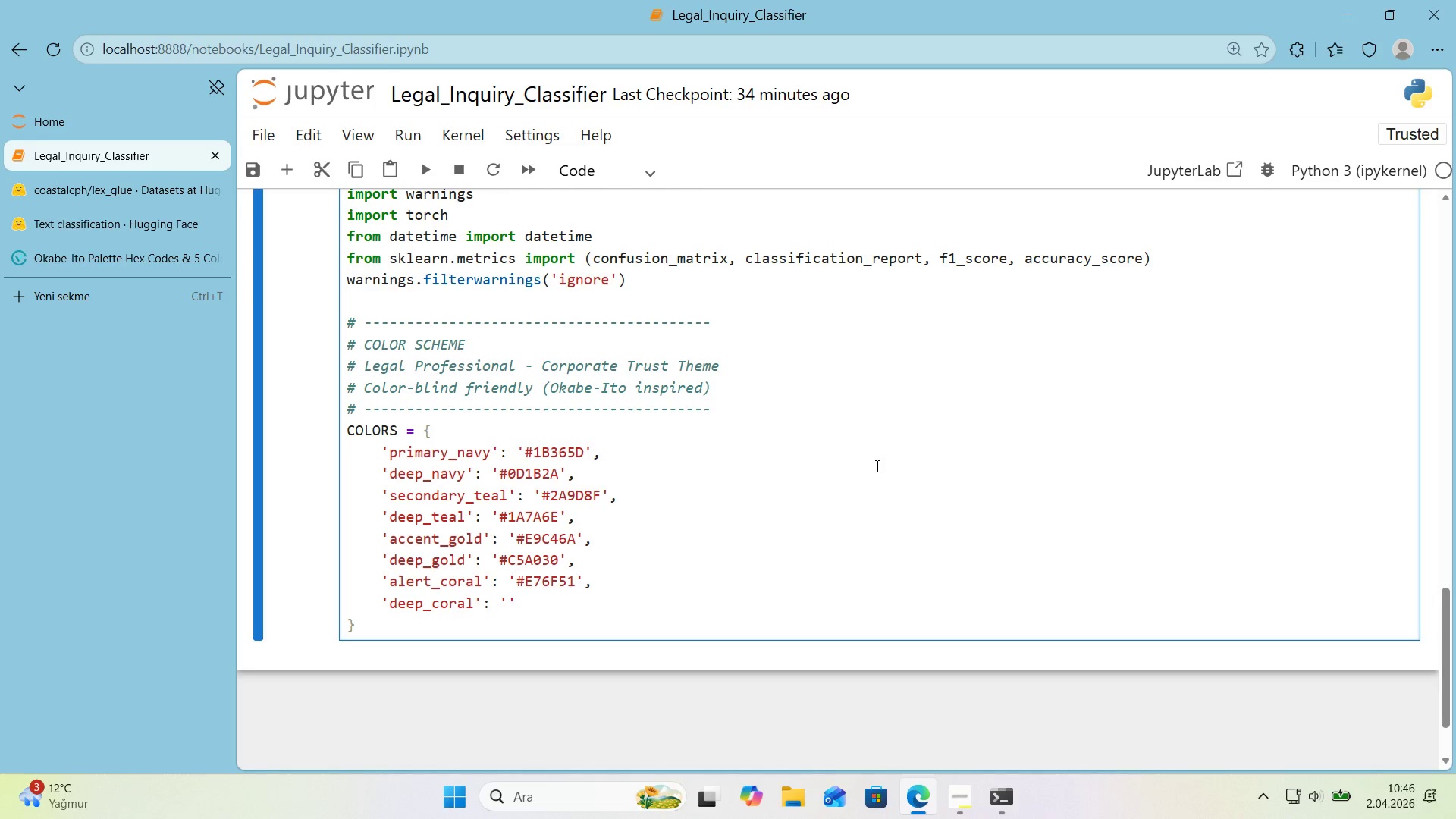 
wait(8.22)
 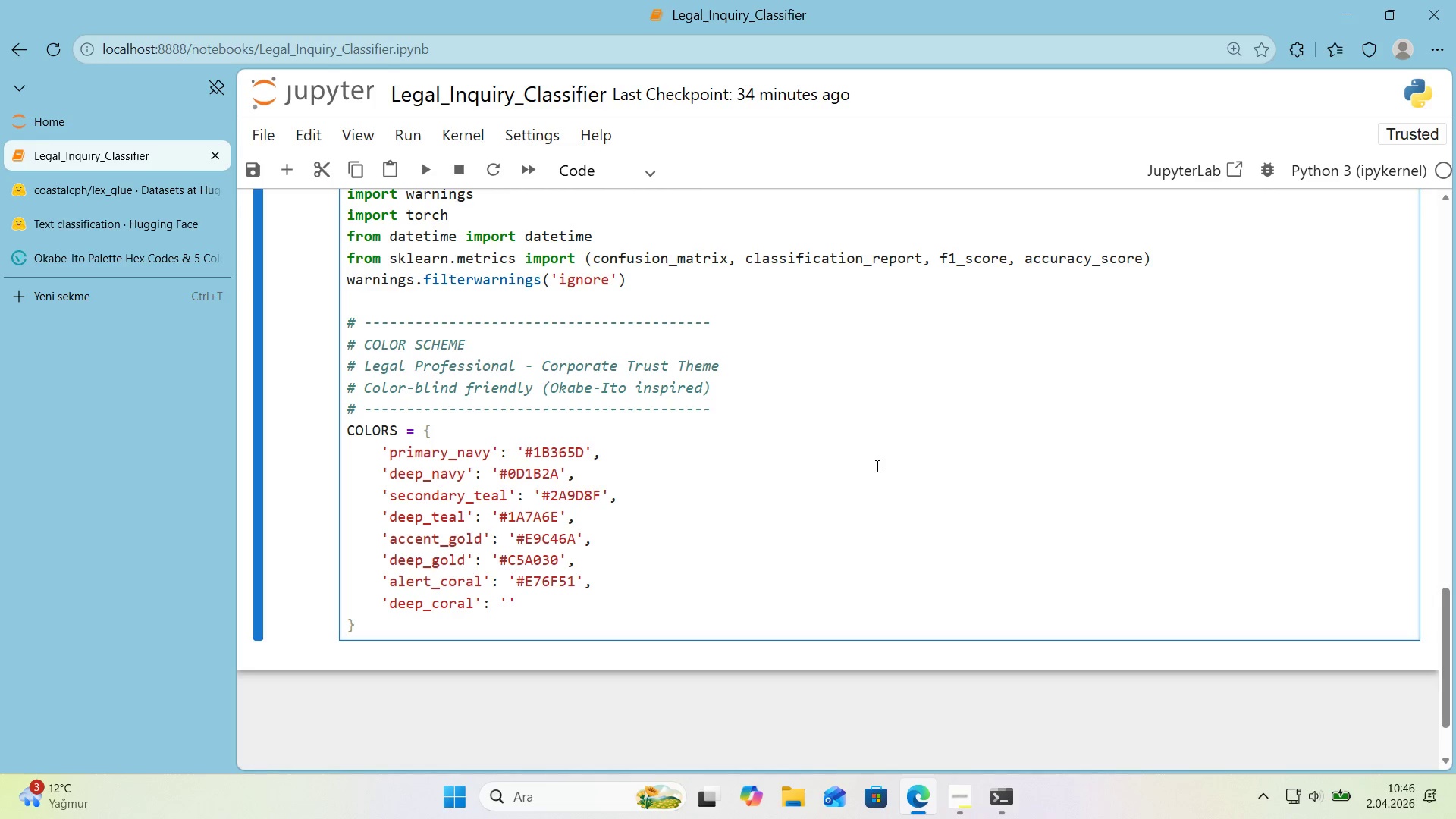 
key(C)
 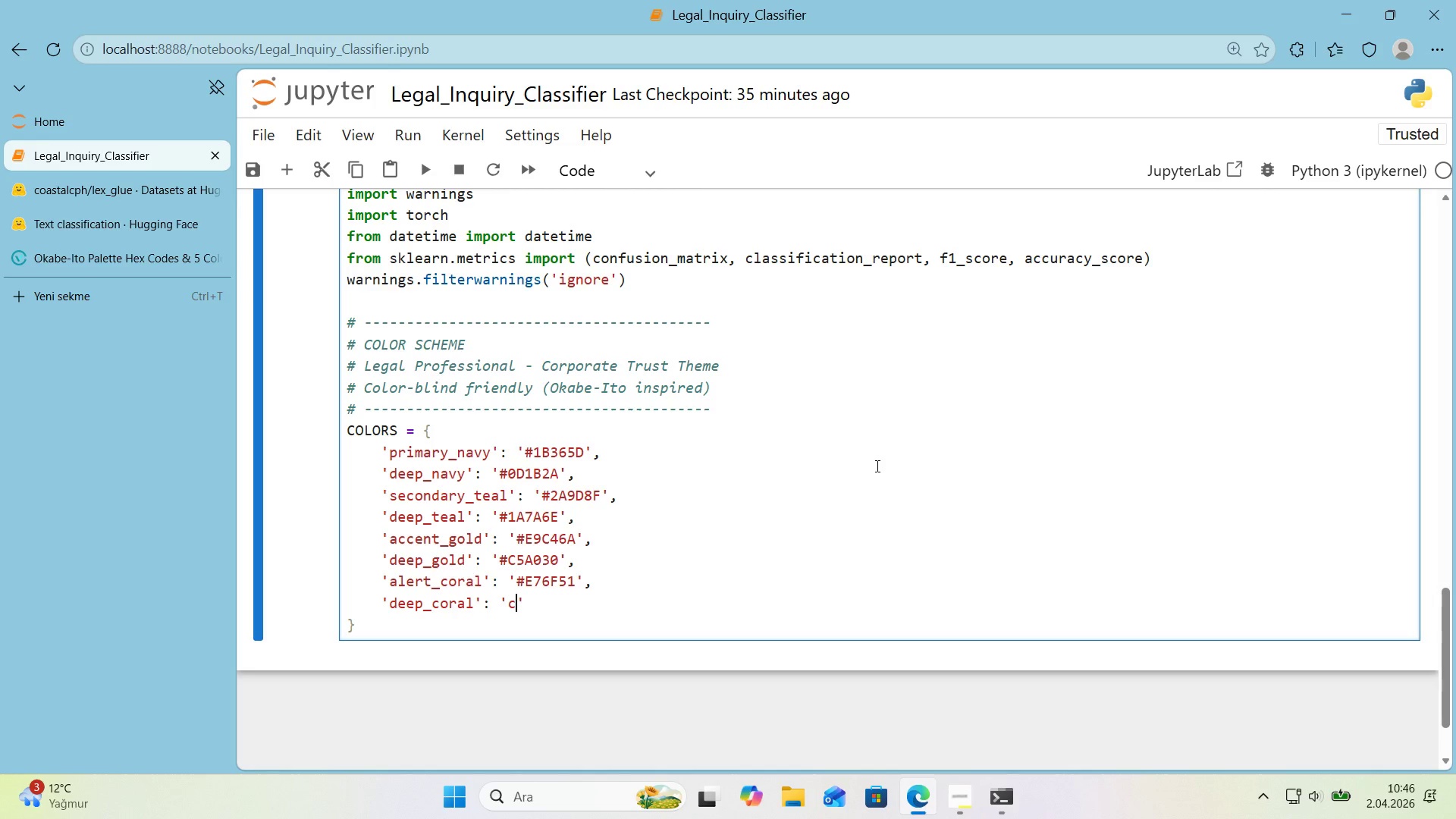 
key(CapsLock)
 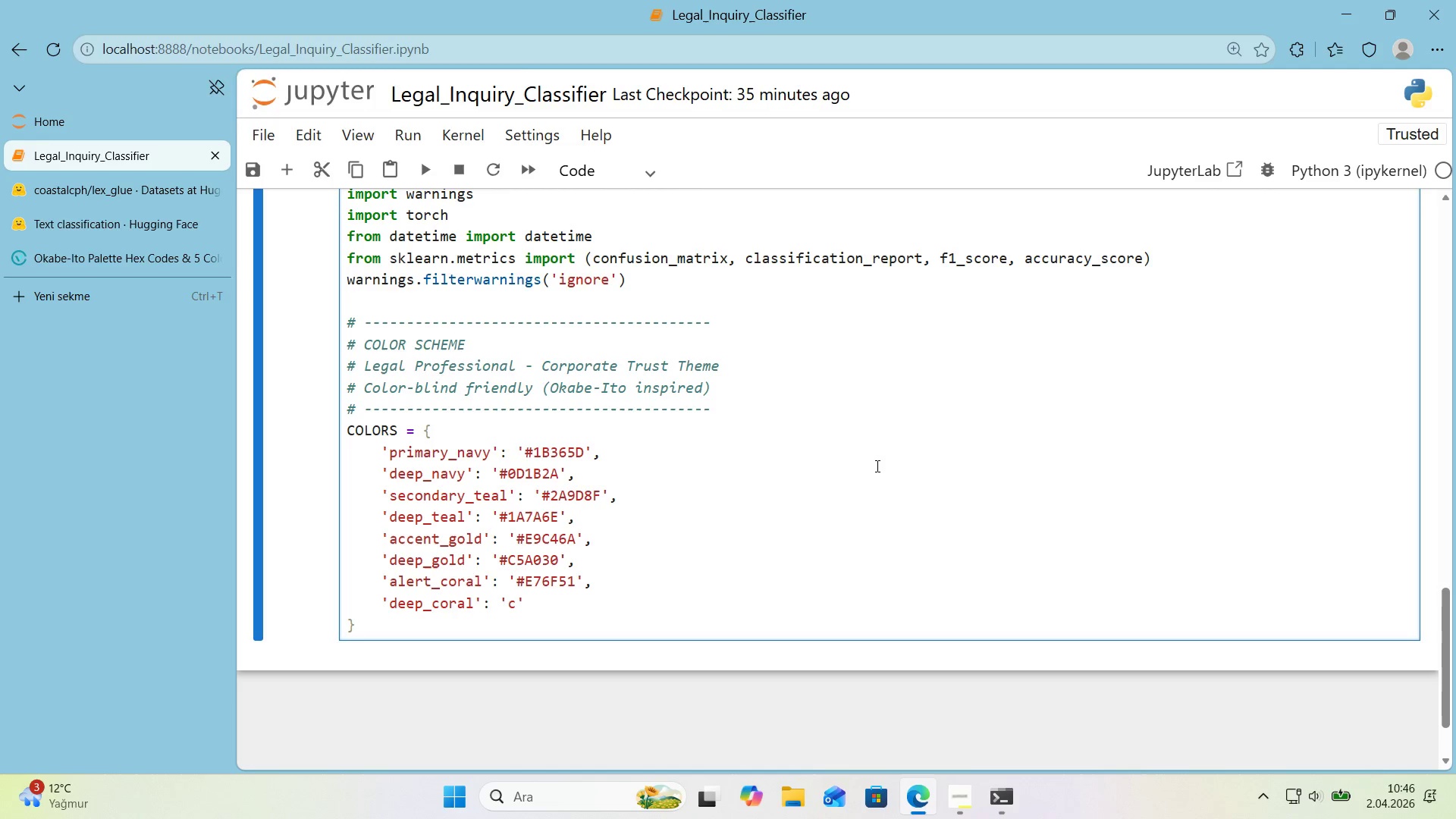 
key(Backspace)
 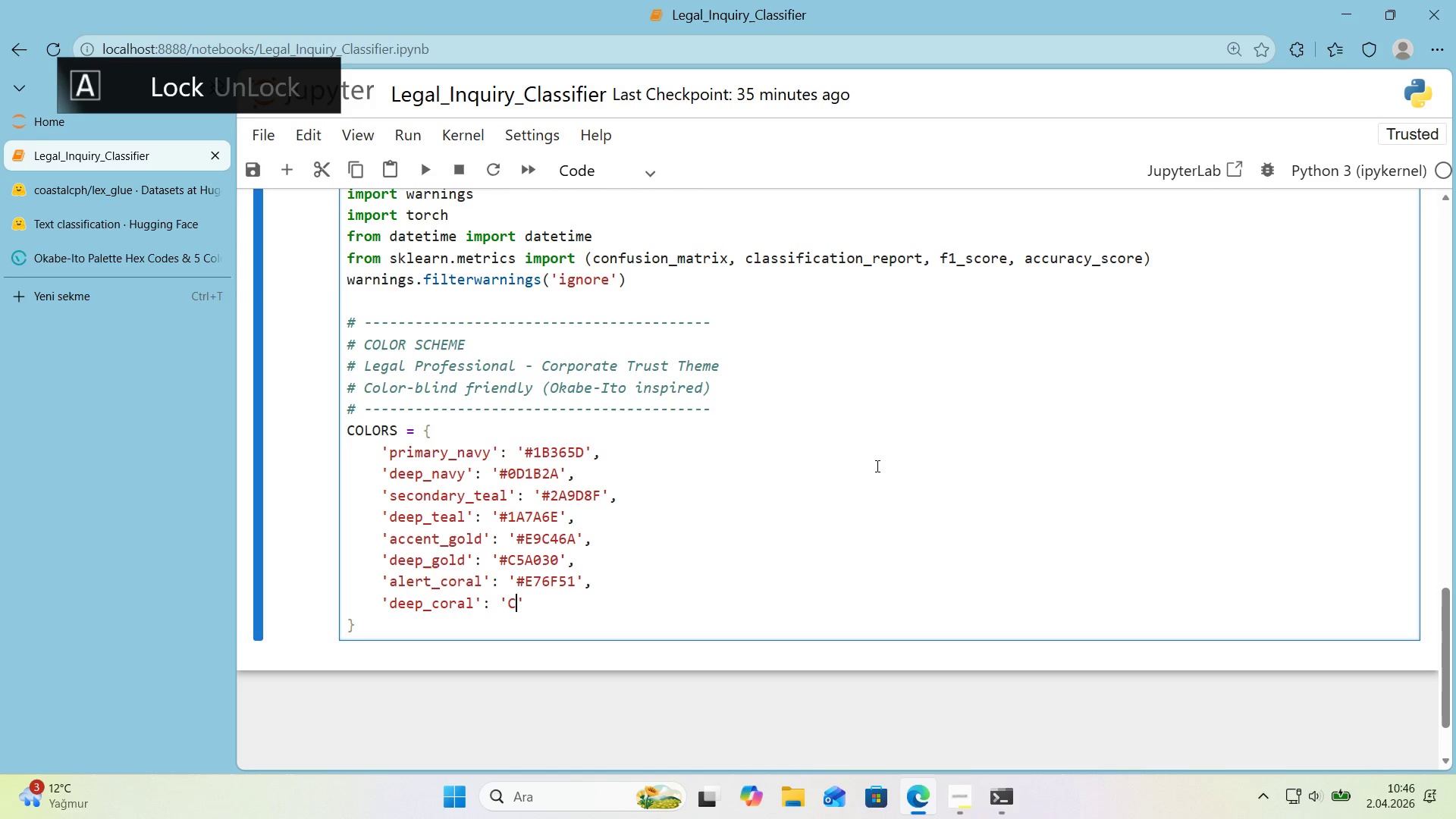 
key(C)
 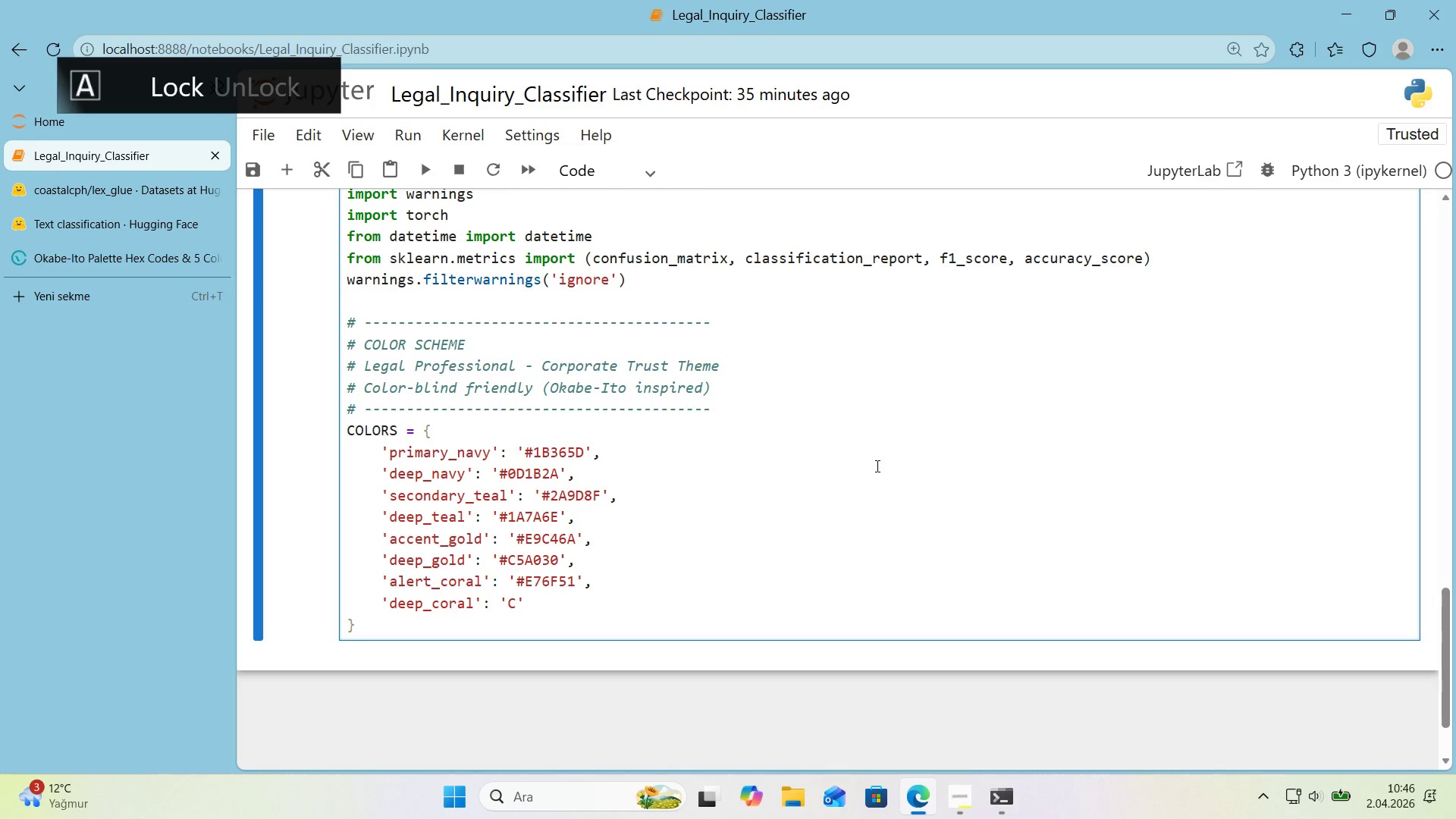 
key(Backspace)
 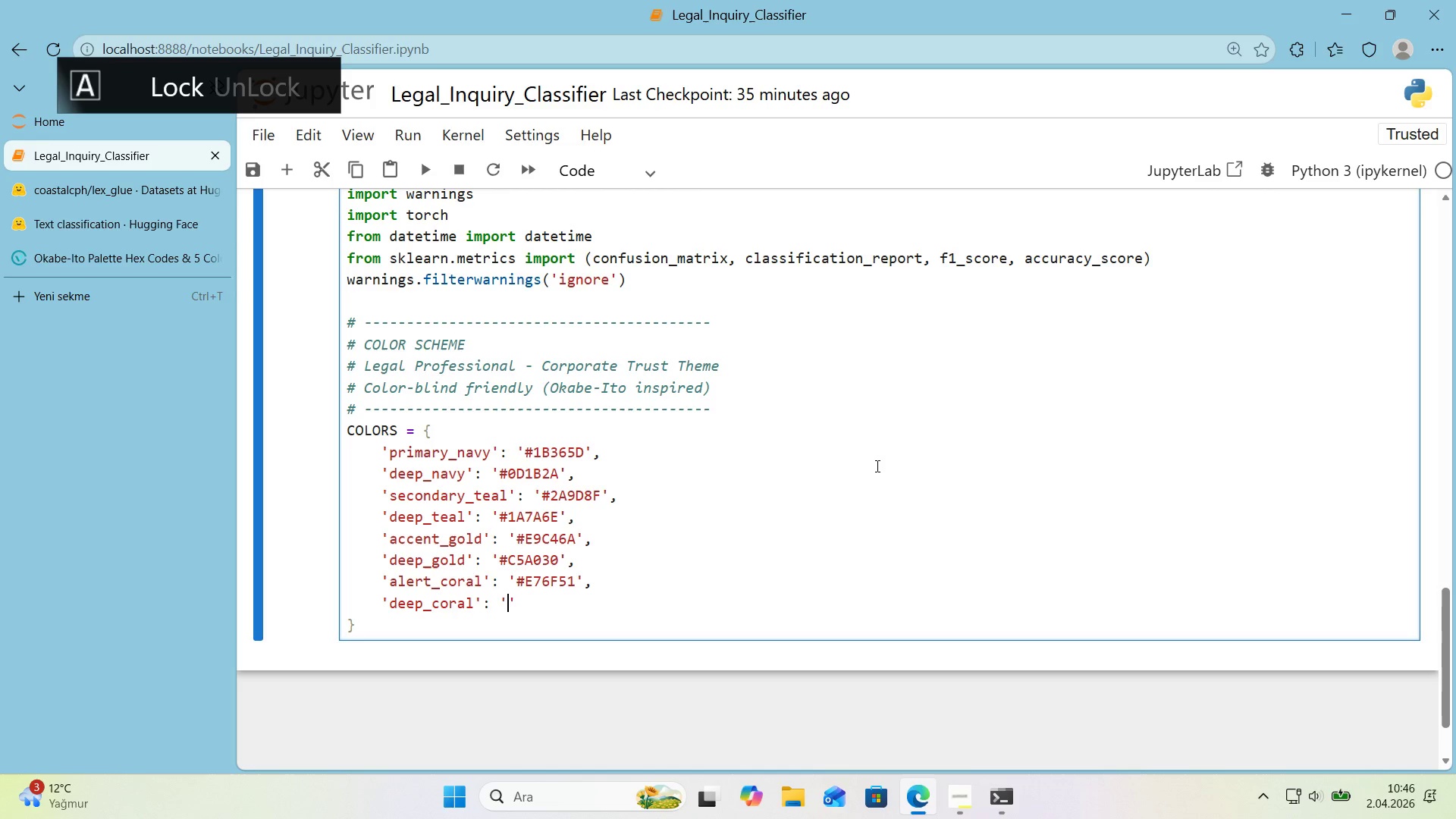 
key(Control+ControlLeft)
 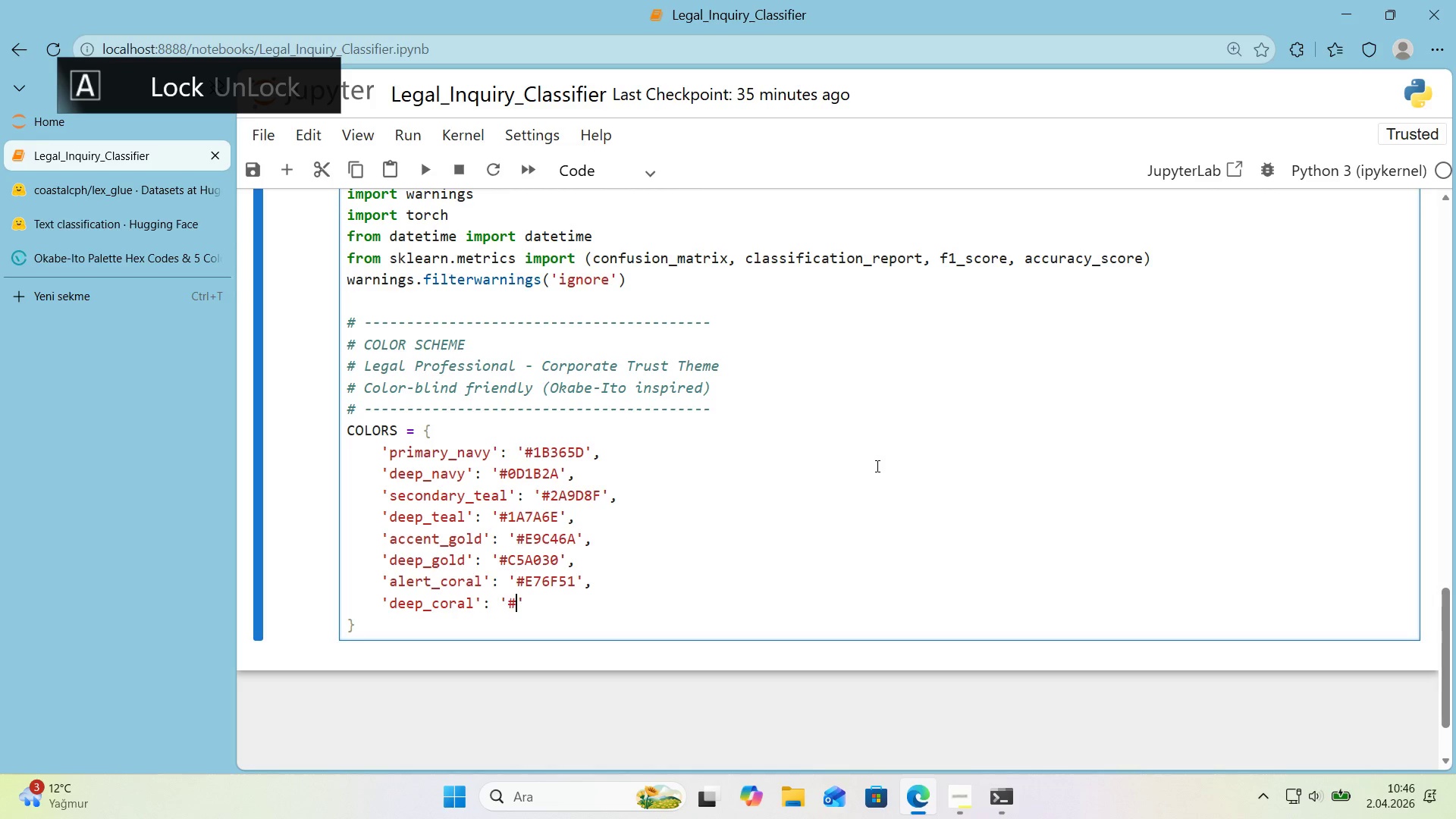 
key(Alt+Control+AltRight)
 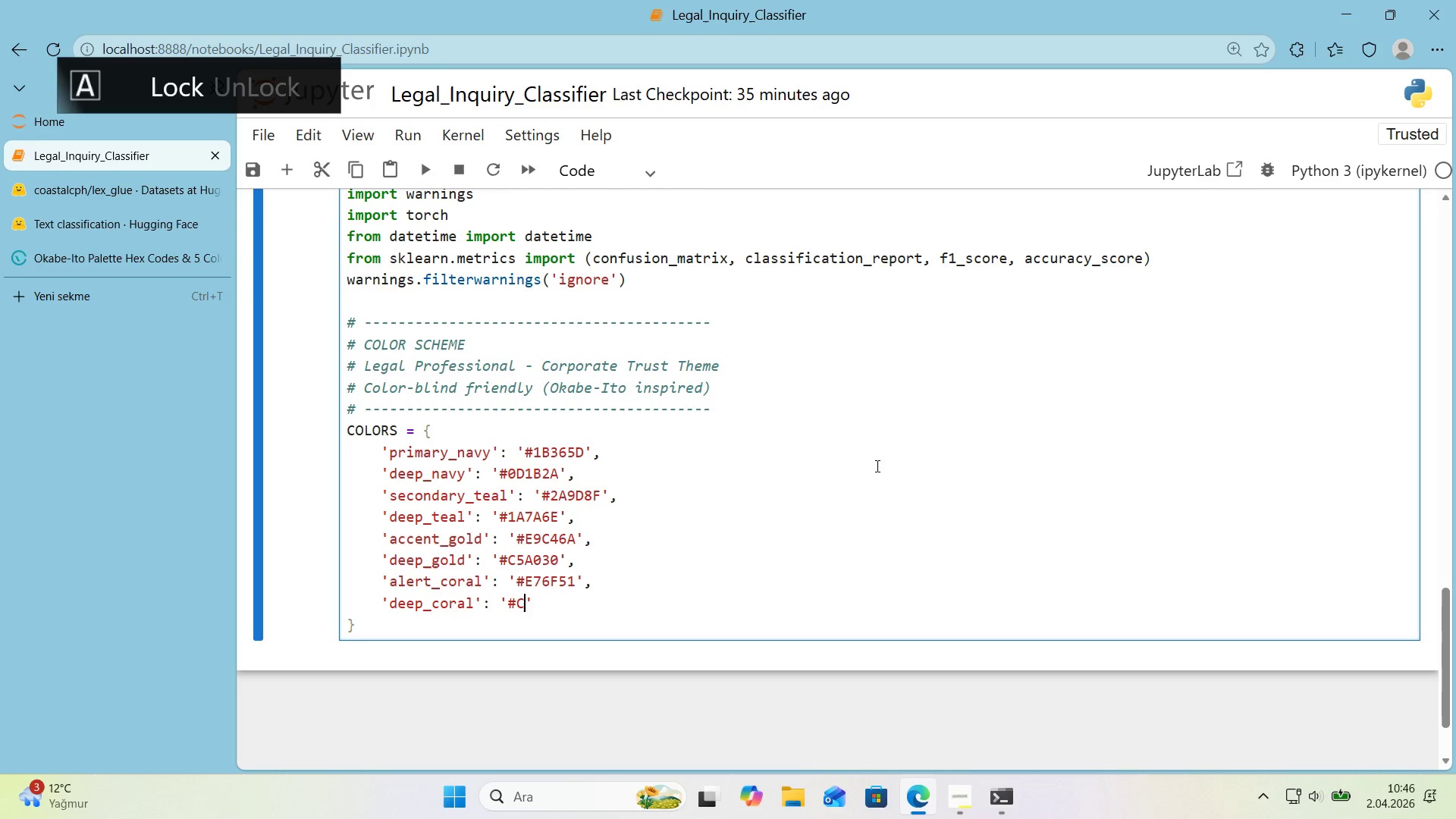 
key(Alt+Control+3)
 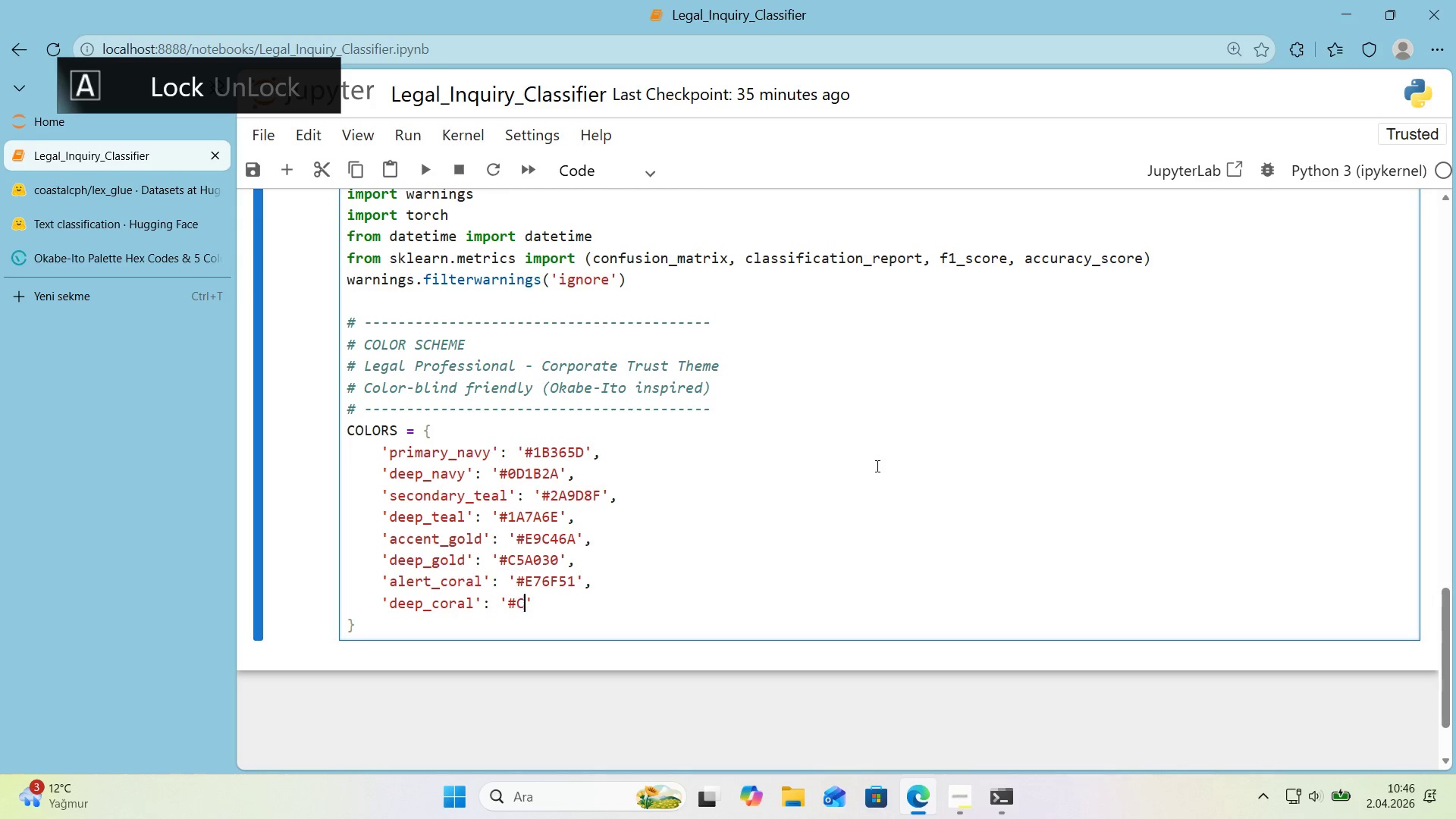 
key(C)
 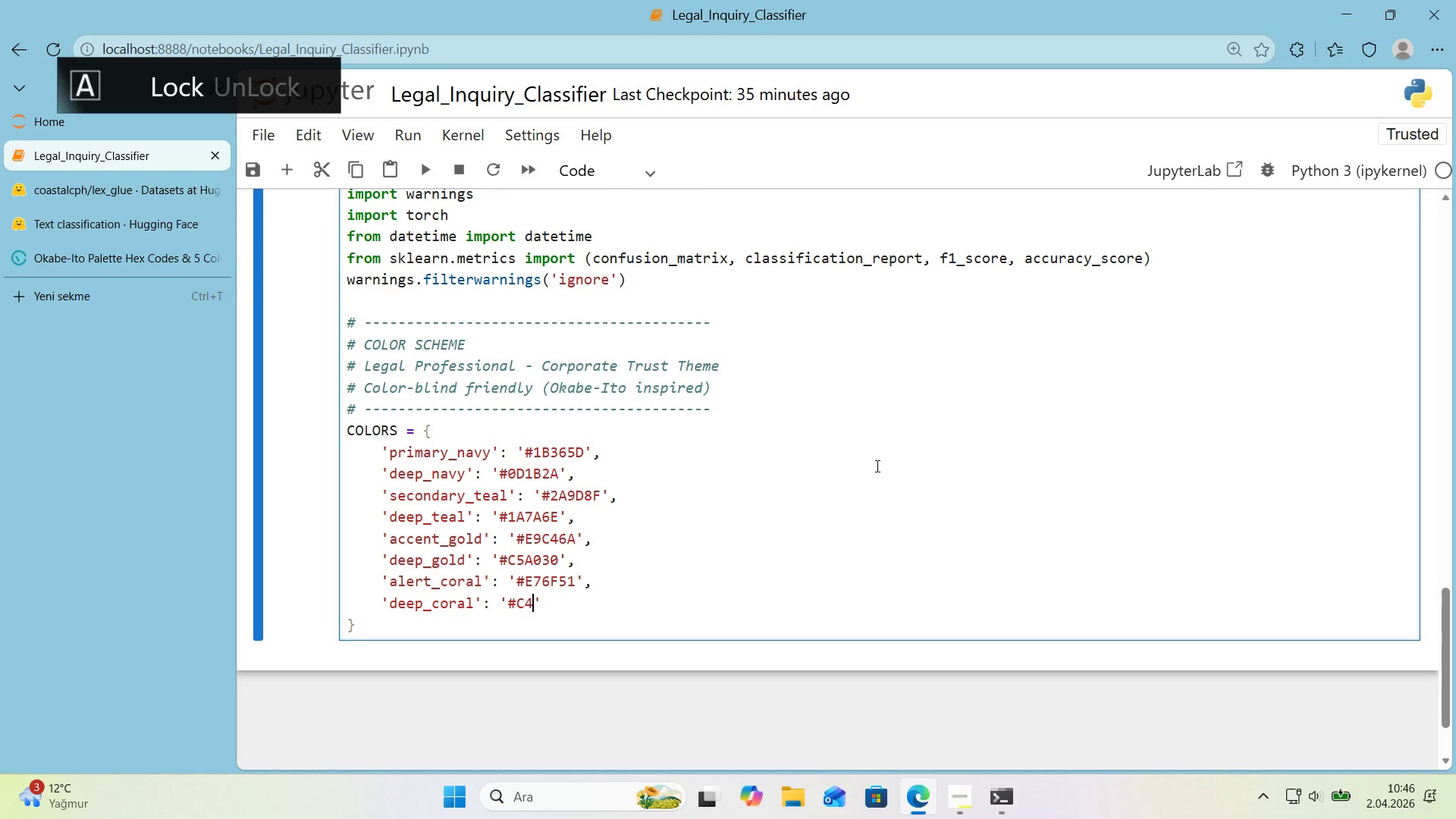 
key(Numpad4)
 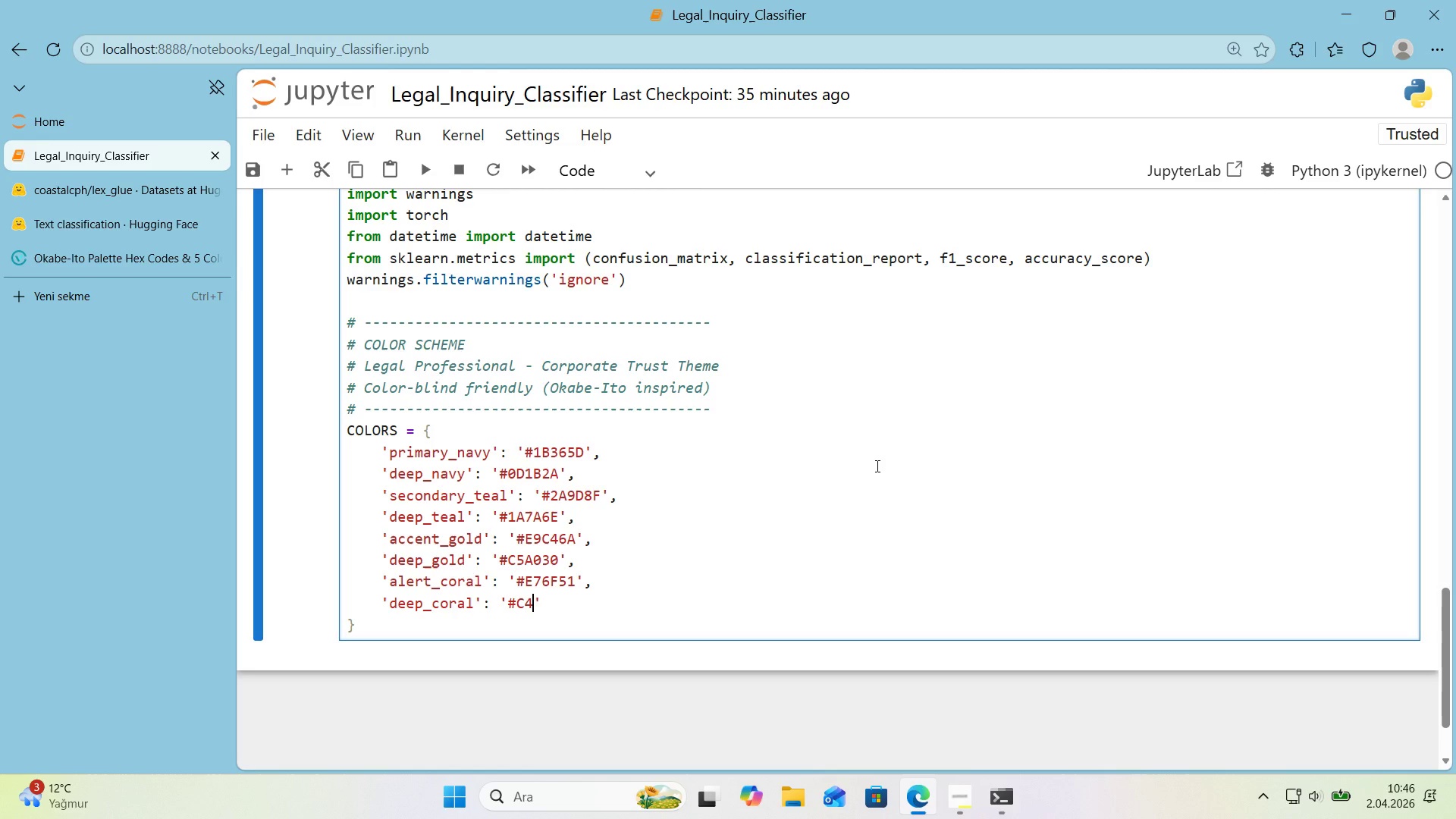 
key(Numpad5)
 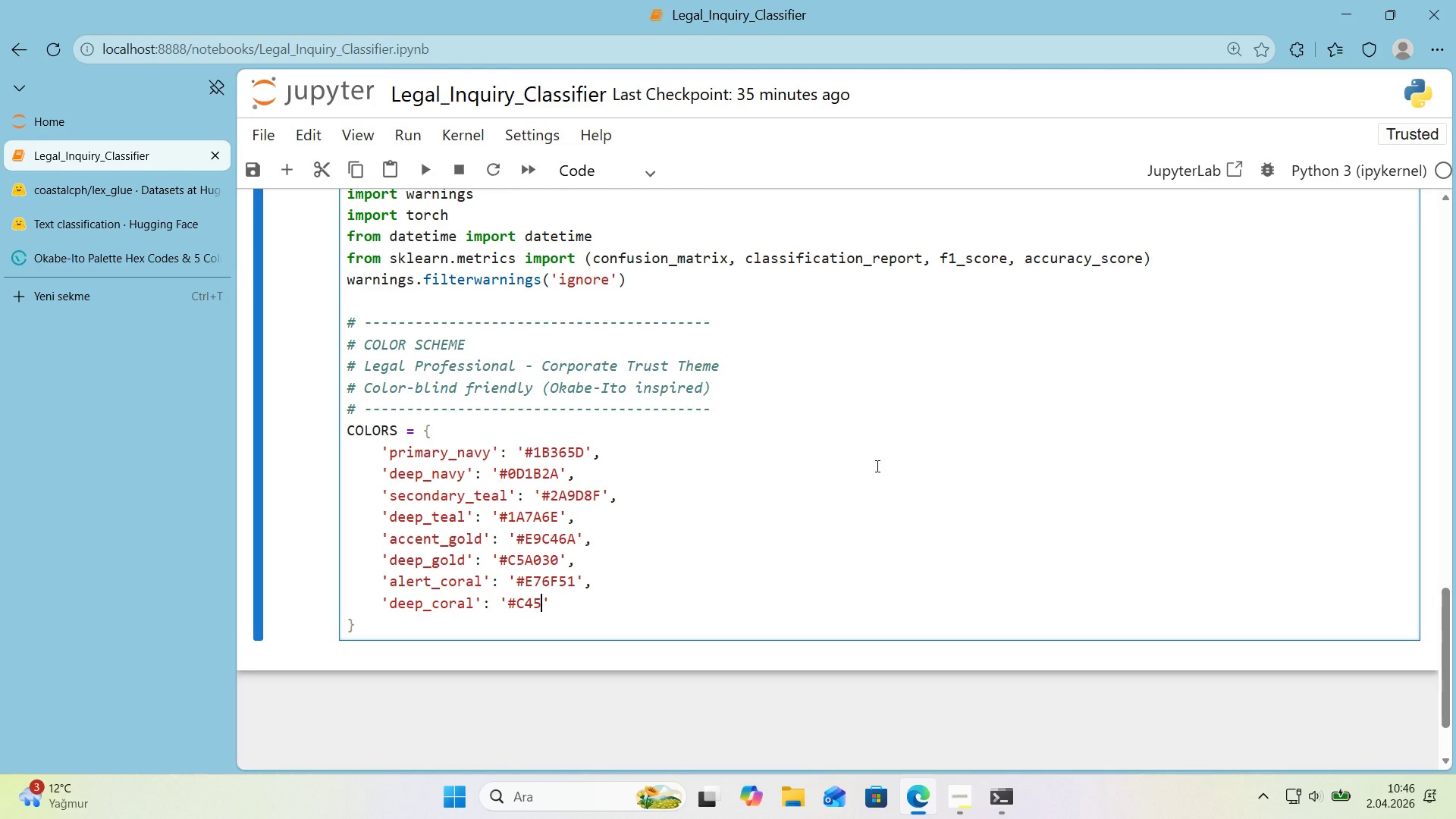 
key(Numpad3)
 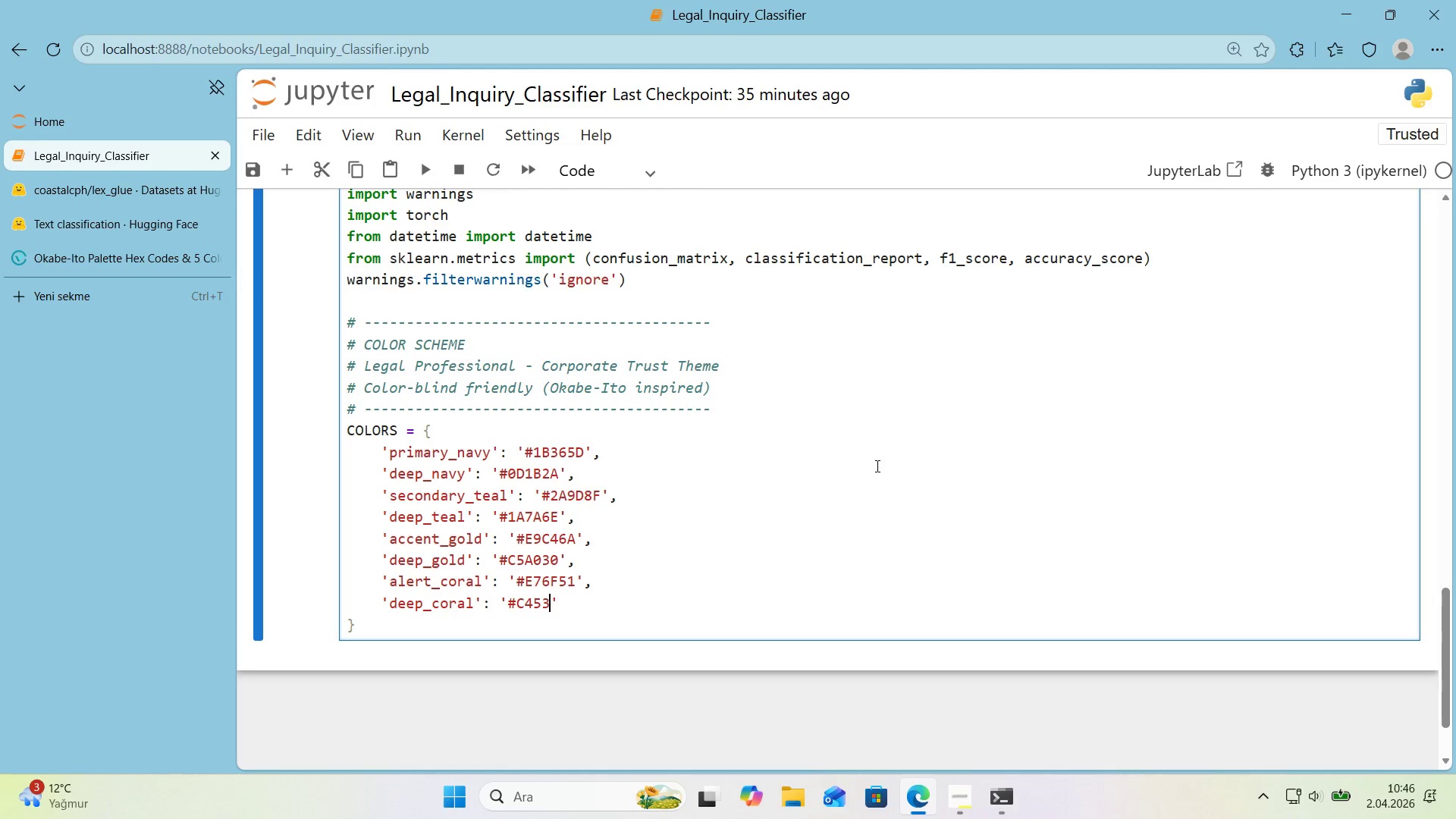 
key(Numpad3)
 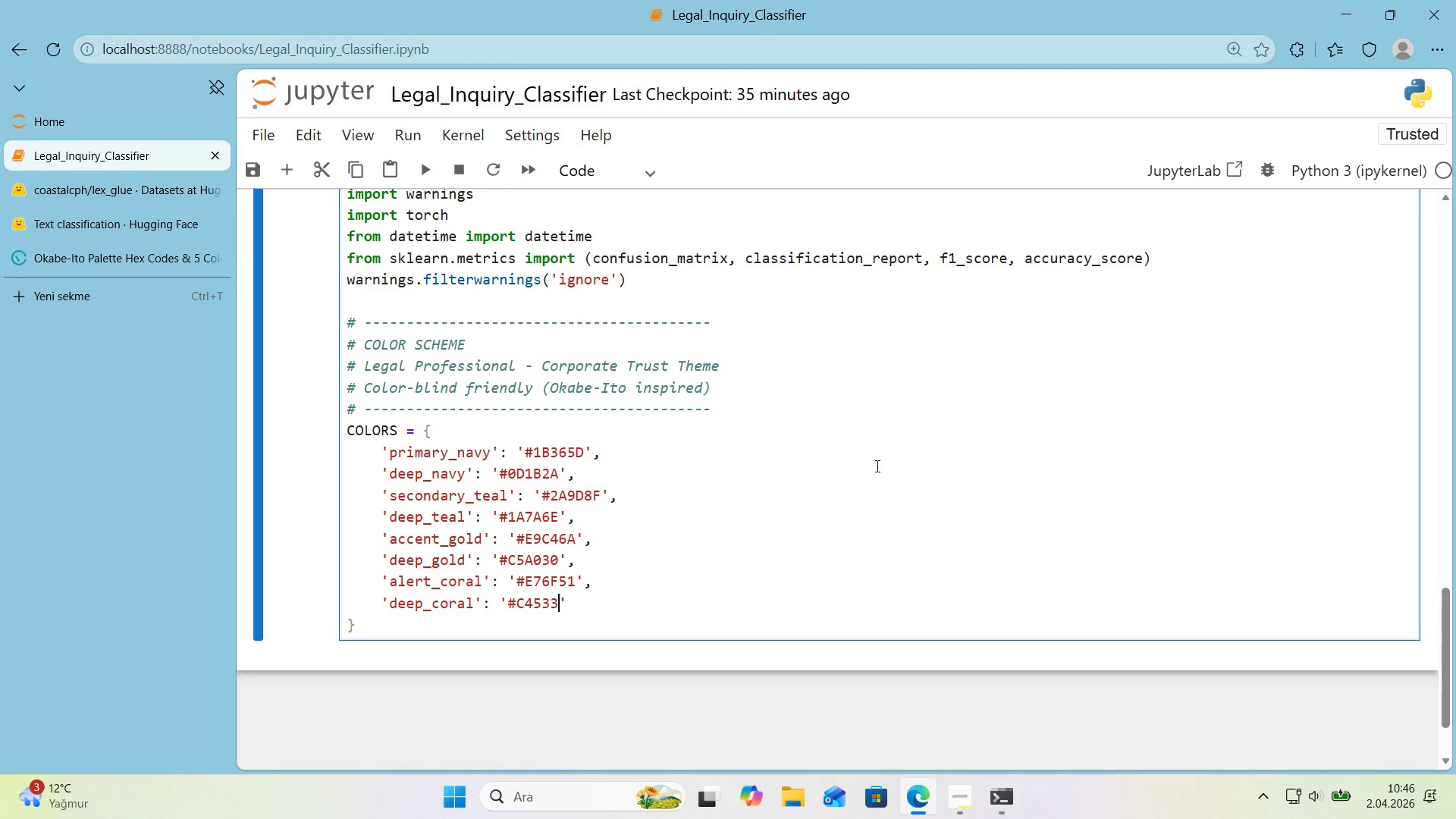 
key(D)
 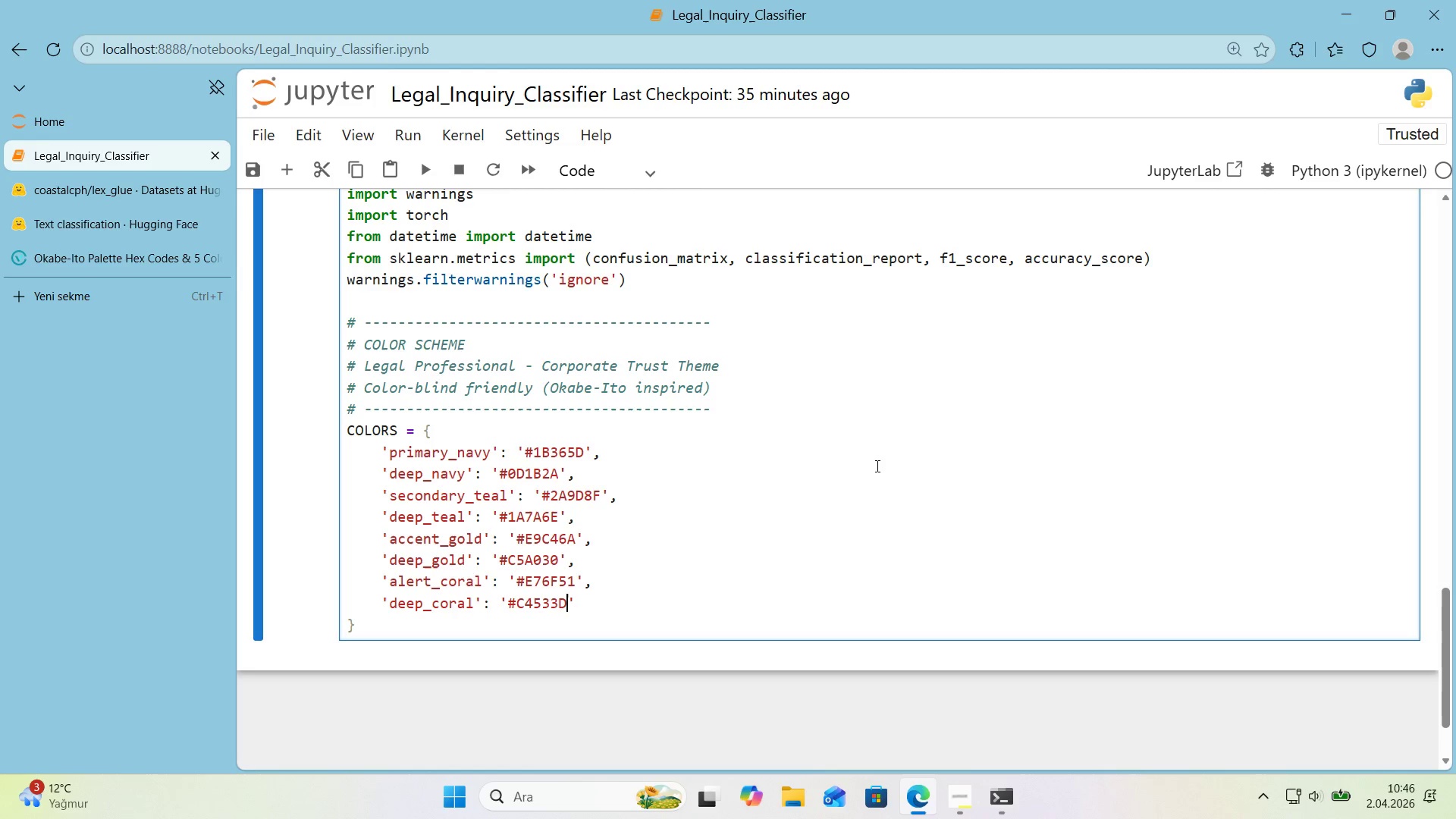 
key(ArrowRight)
 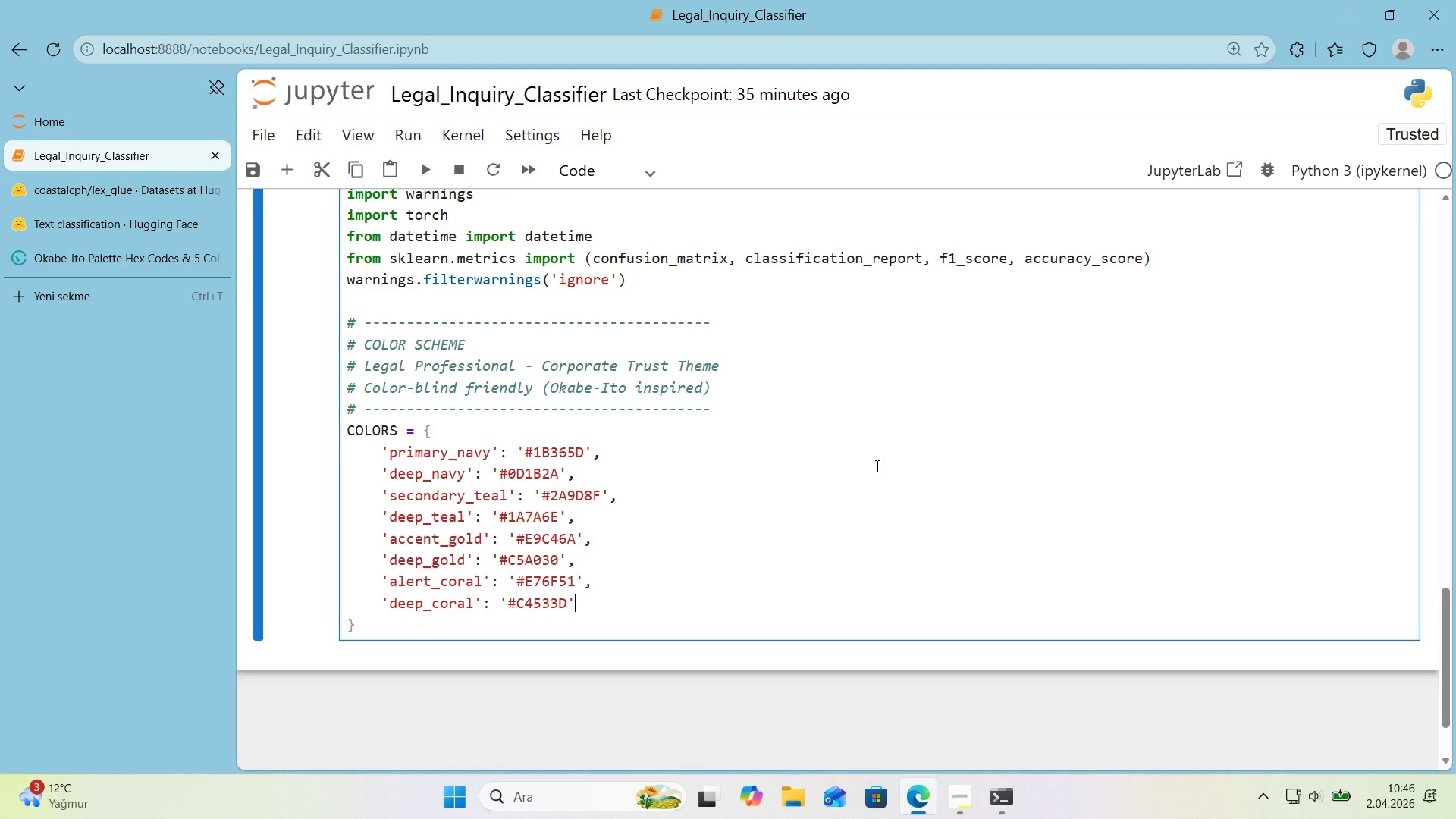 
key(Comma)
 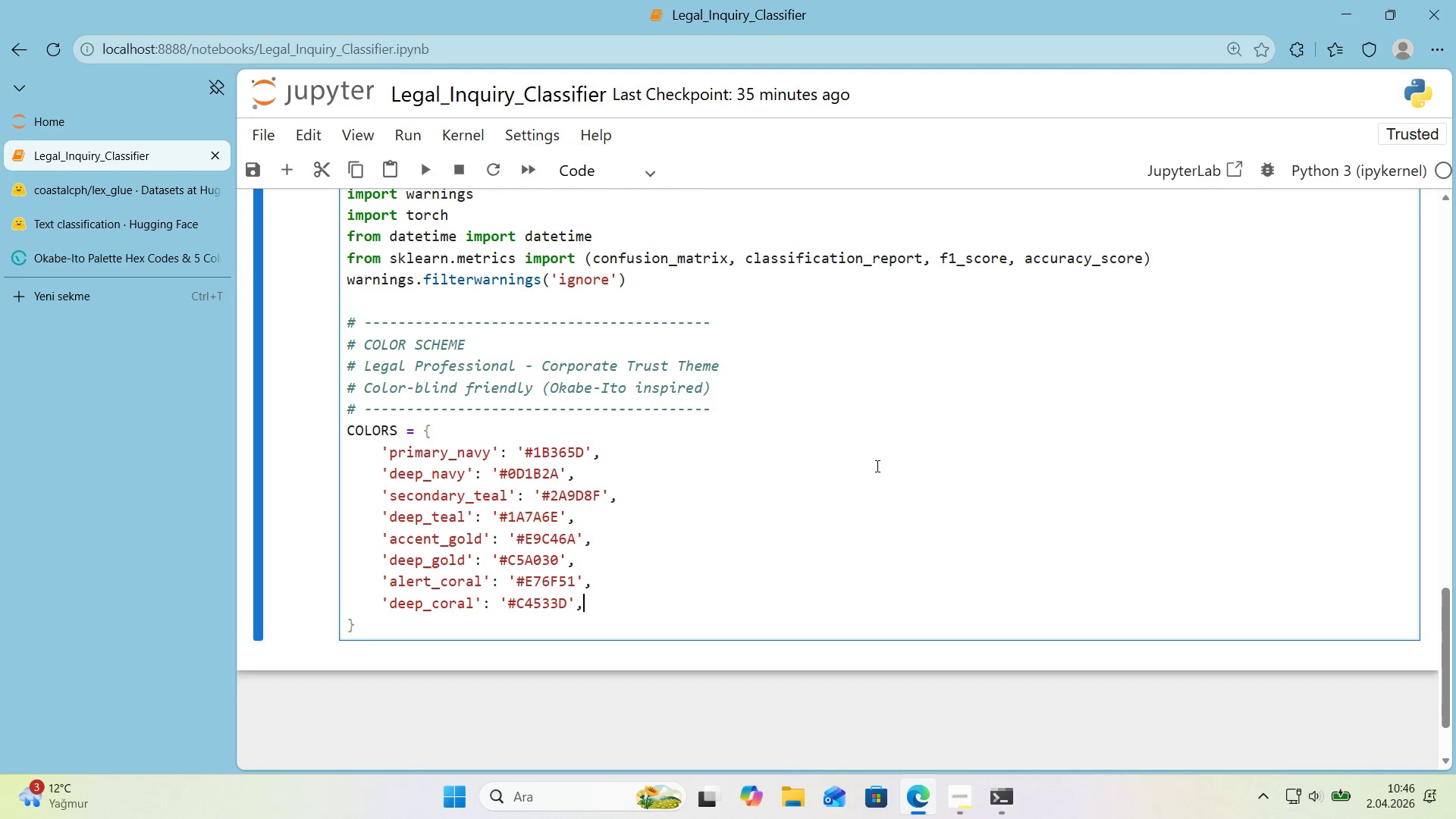 
key(Enter)
 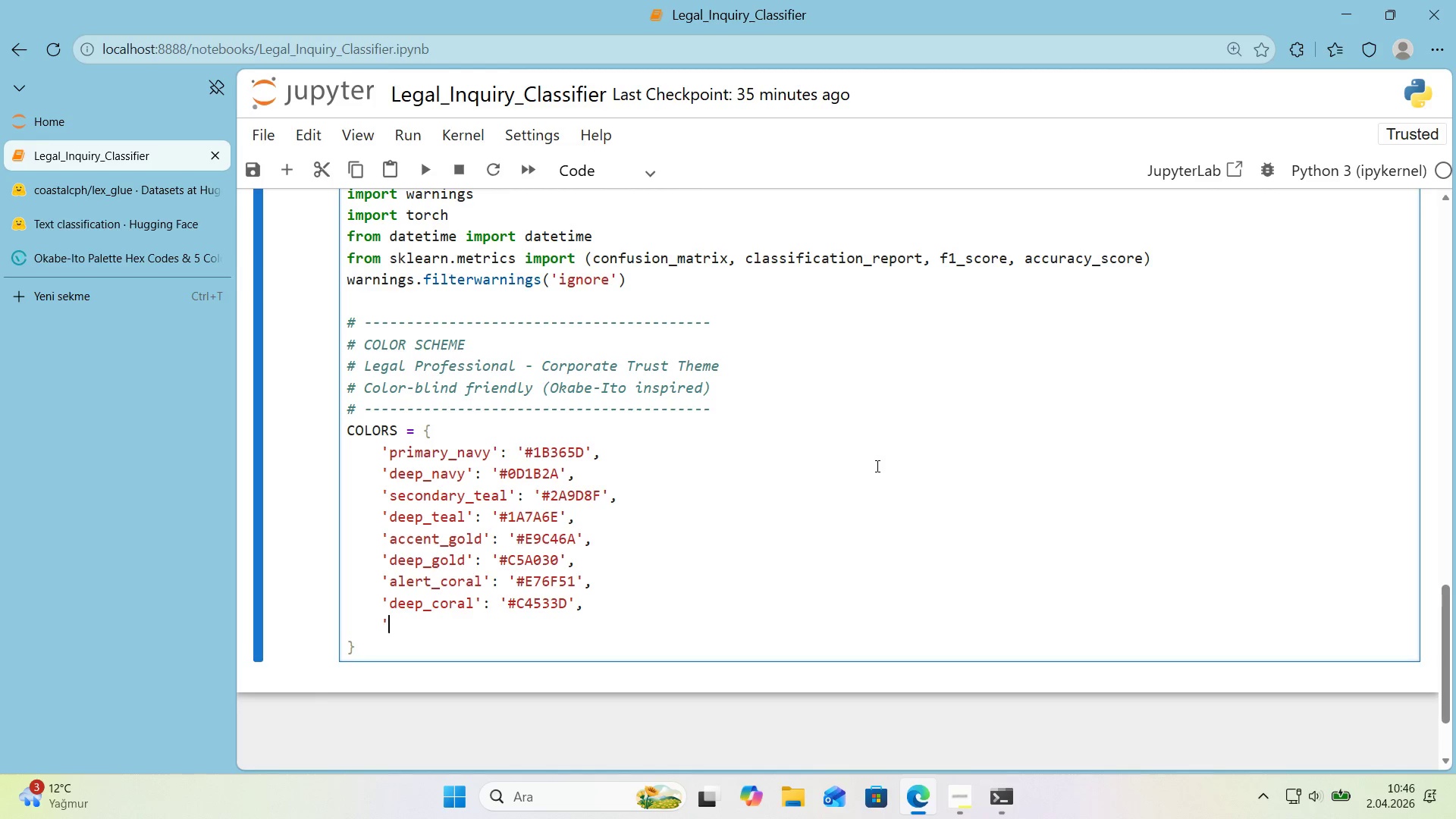 
type(@@)
 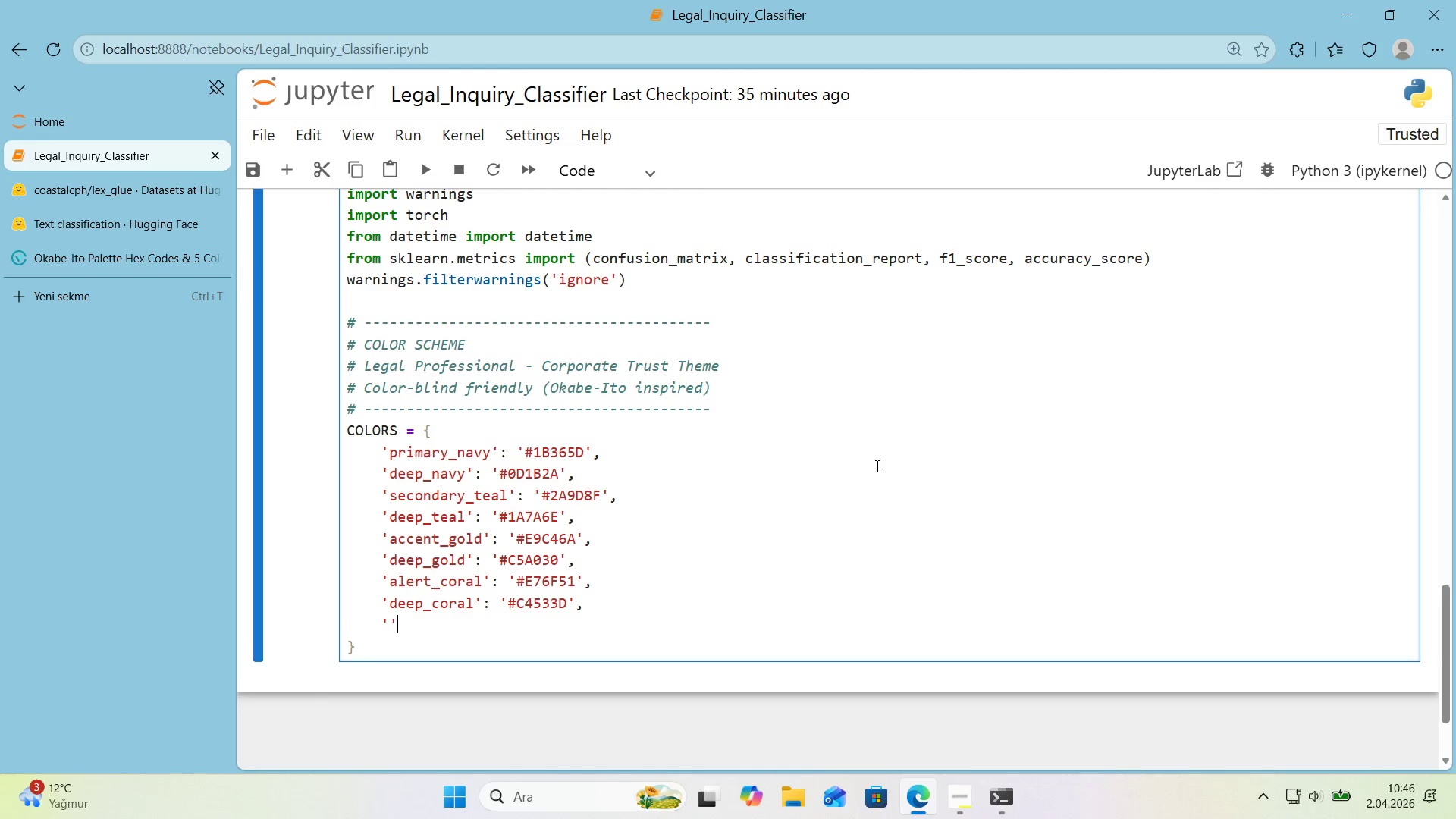 
key(ArrowLeft)
 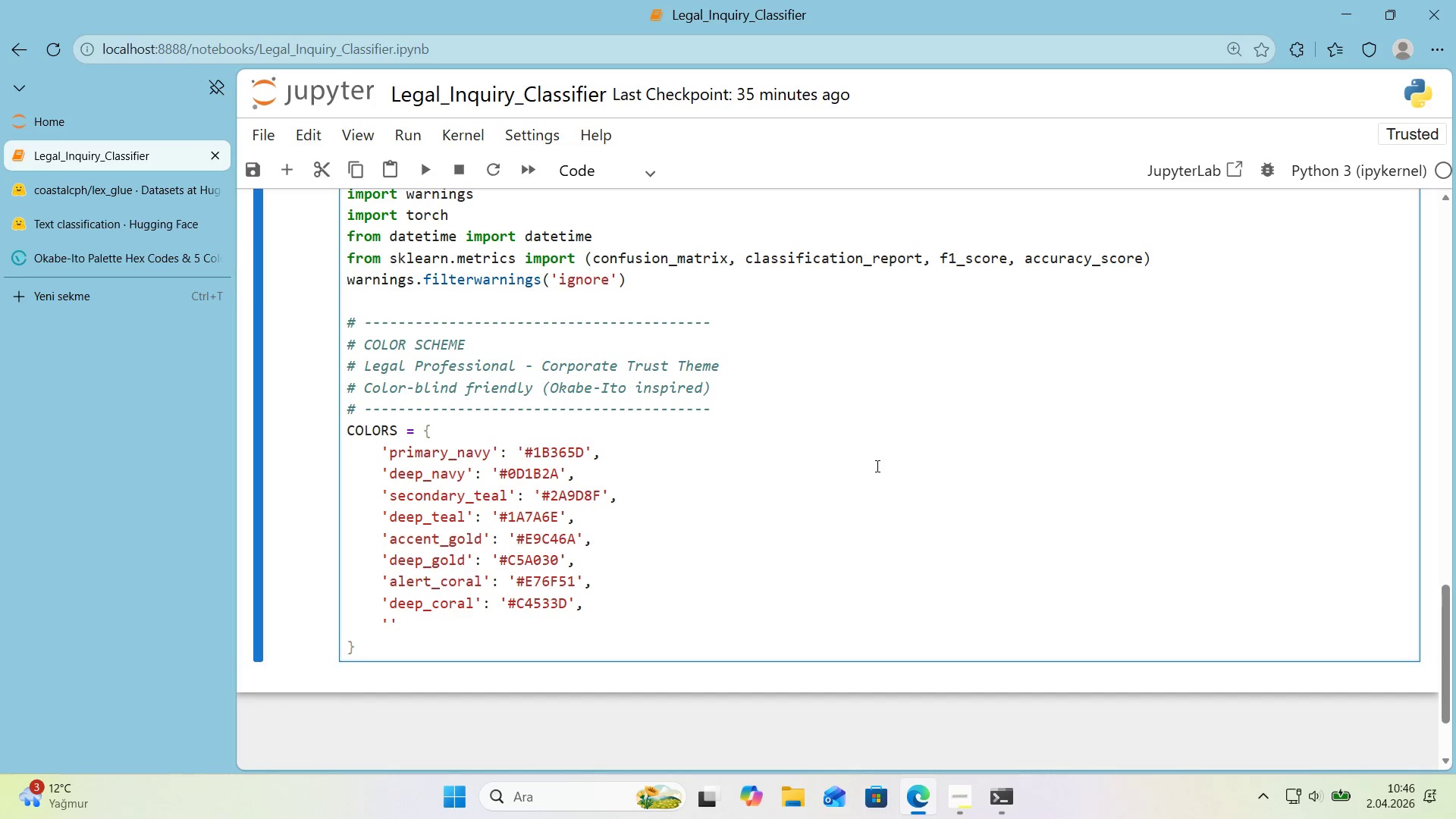 
type(neutra)
key(Backspace)
type(ea)
key(Backspace)
key(Backspace)
type(al_slate)
 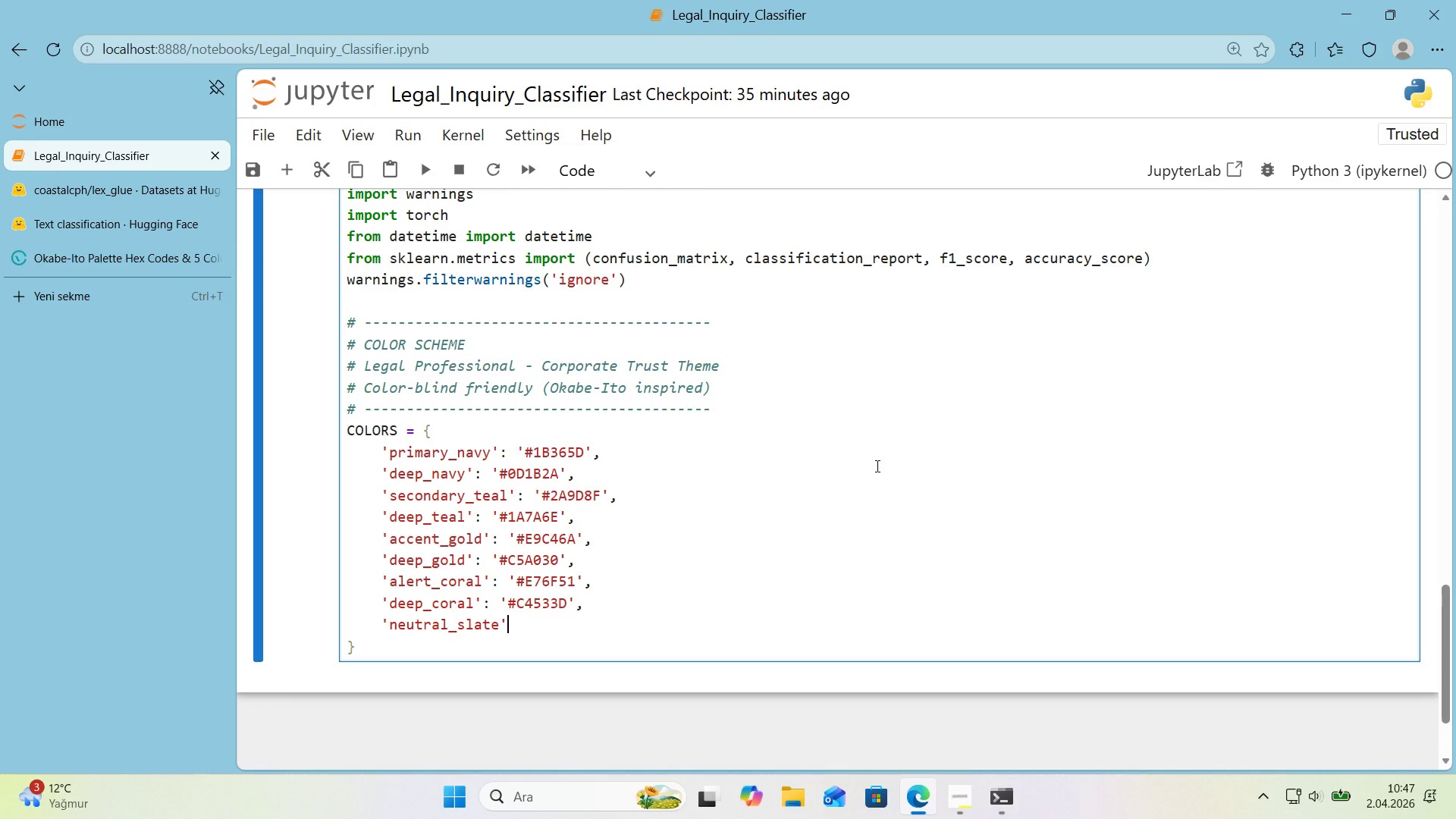 
 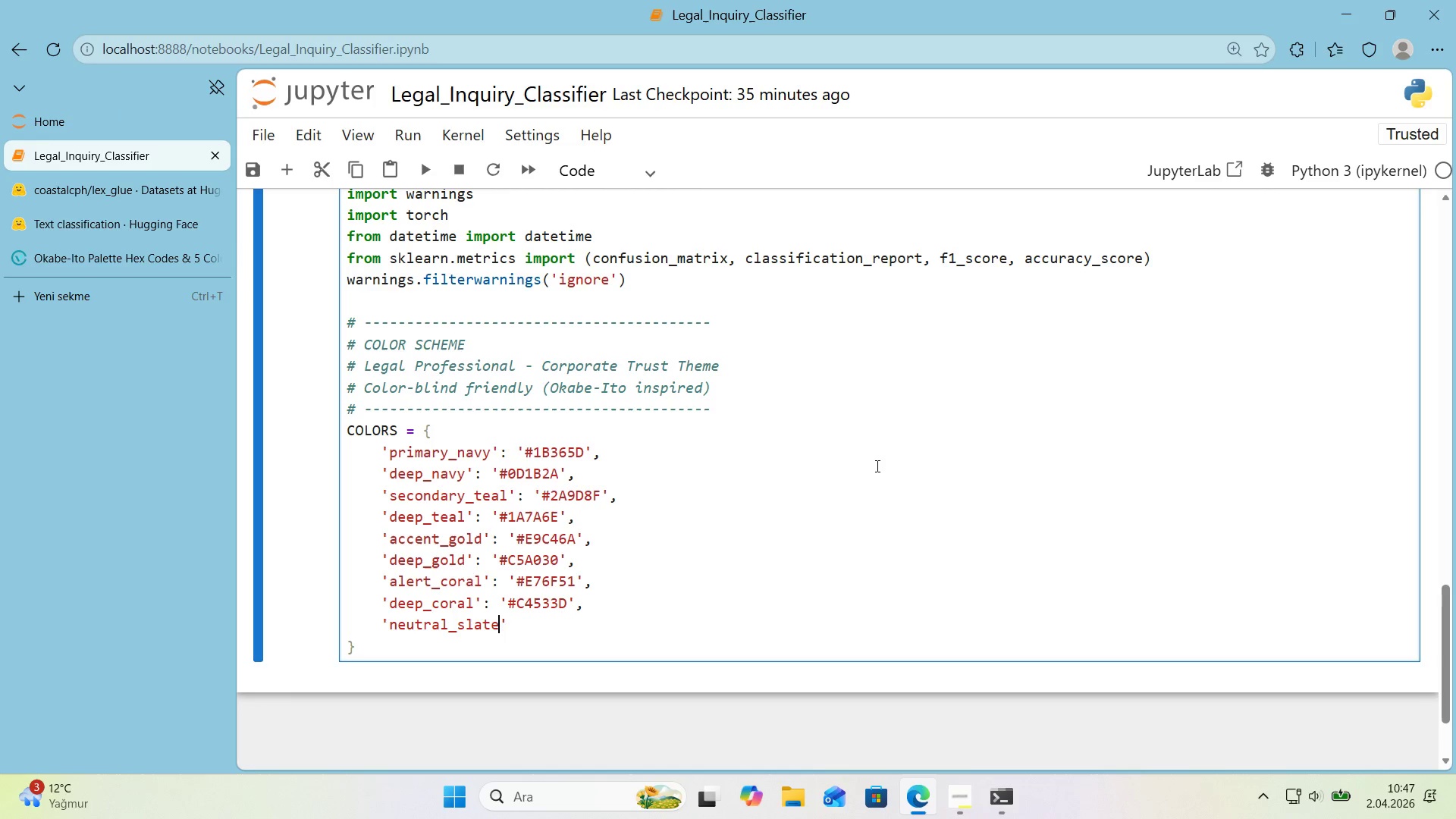 
key(ArrowRight)
 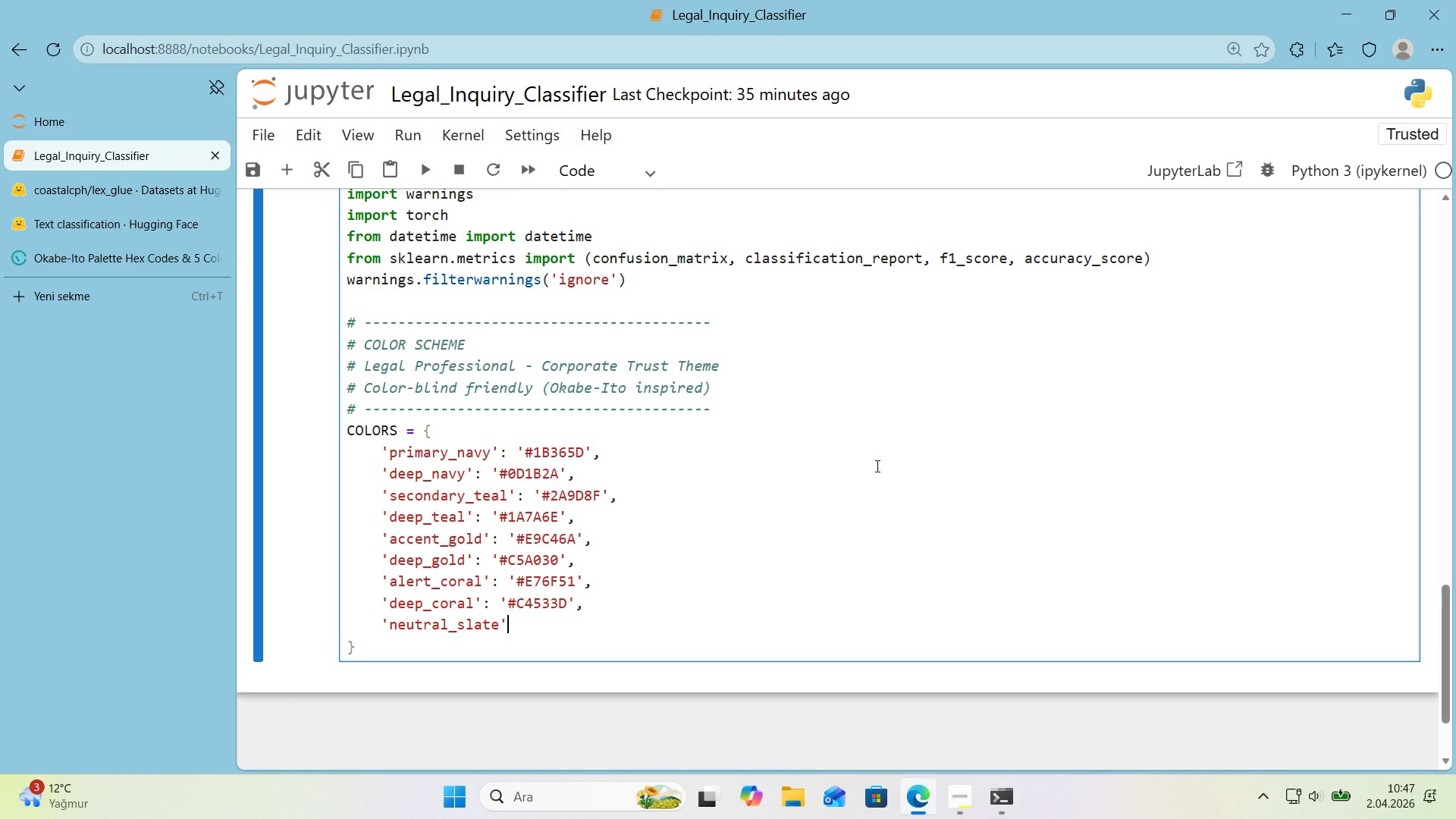 
type(> @@)
 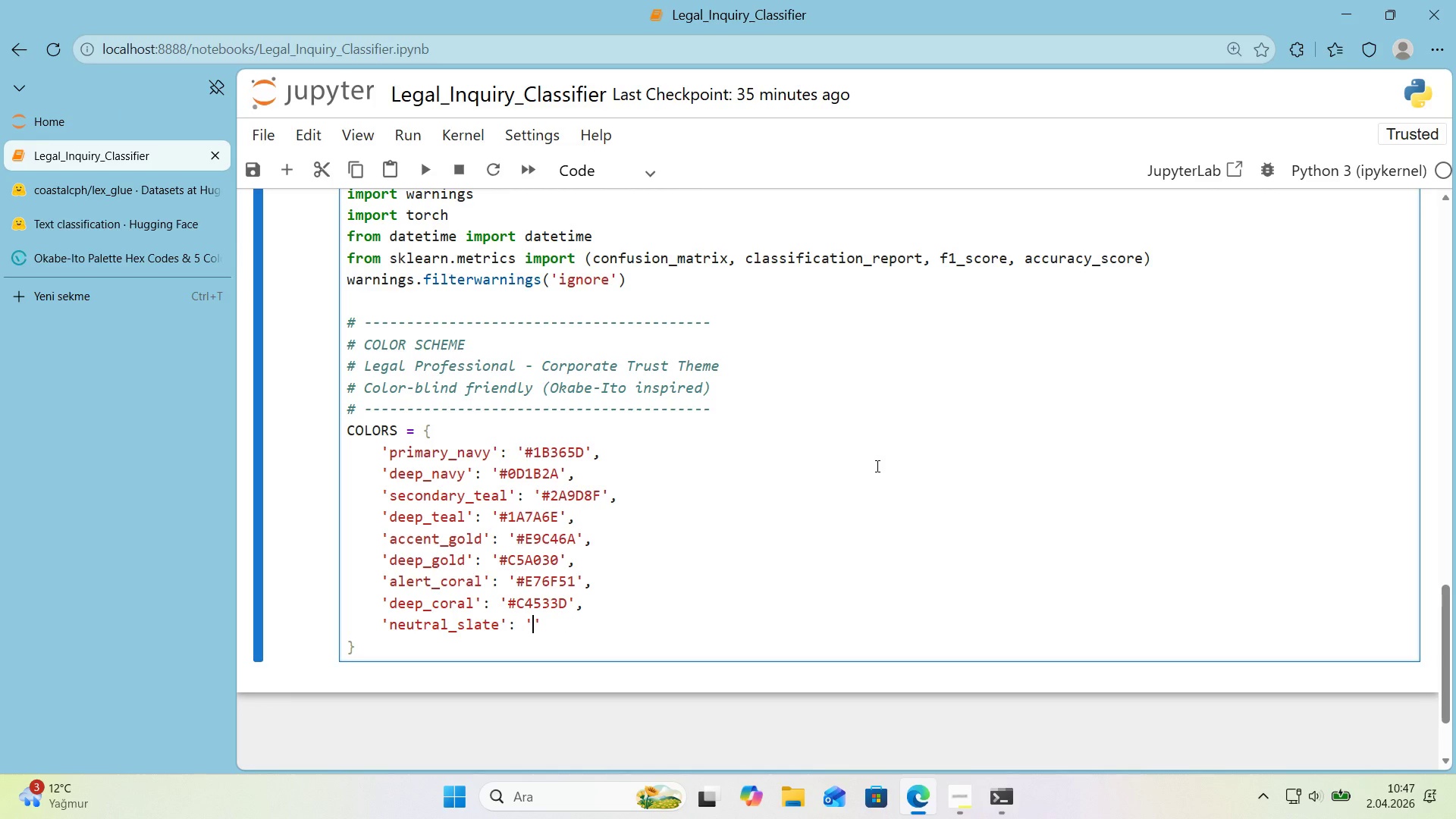 
 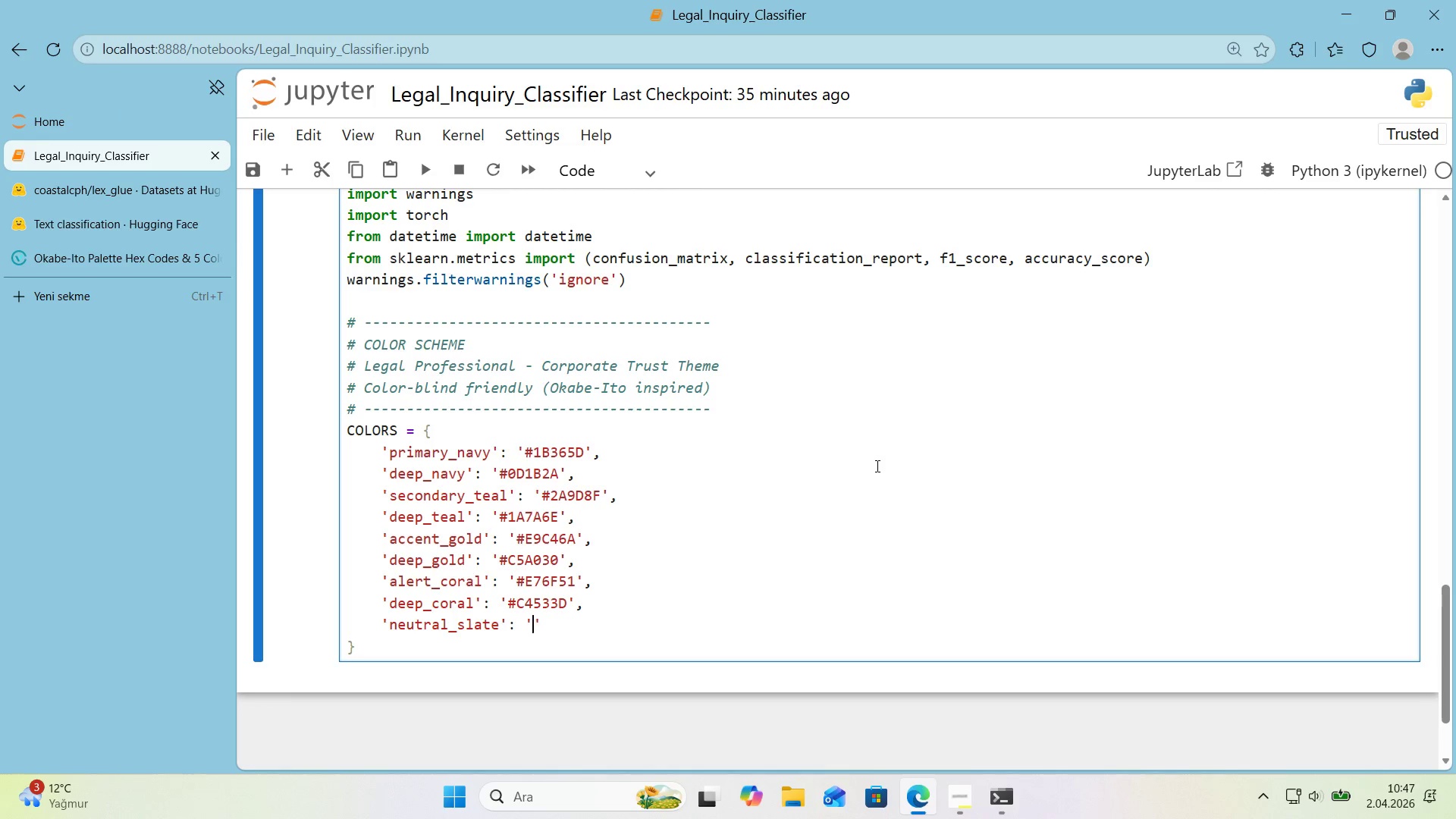 
key(ArrowLeft)
 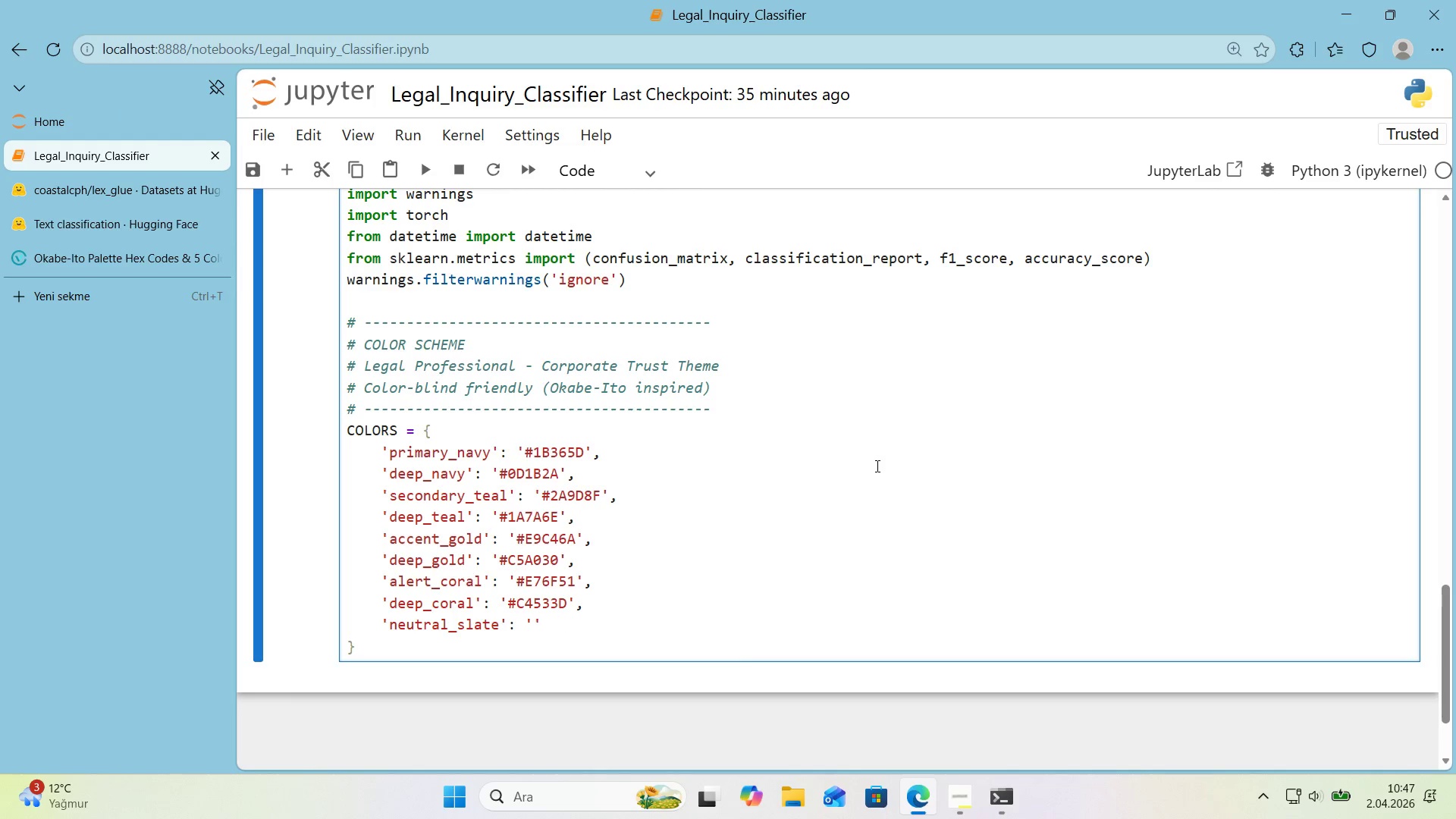 
key(Control+ControlLeft)
 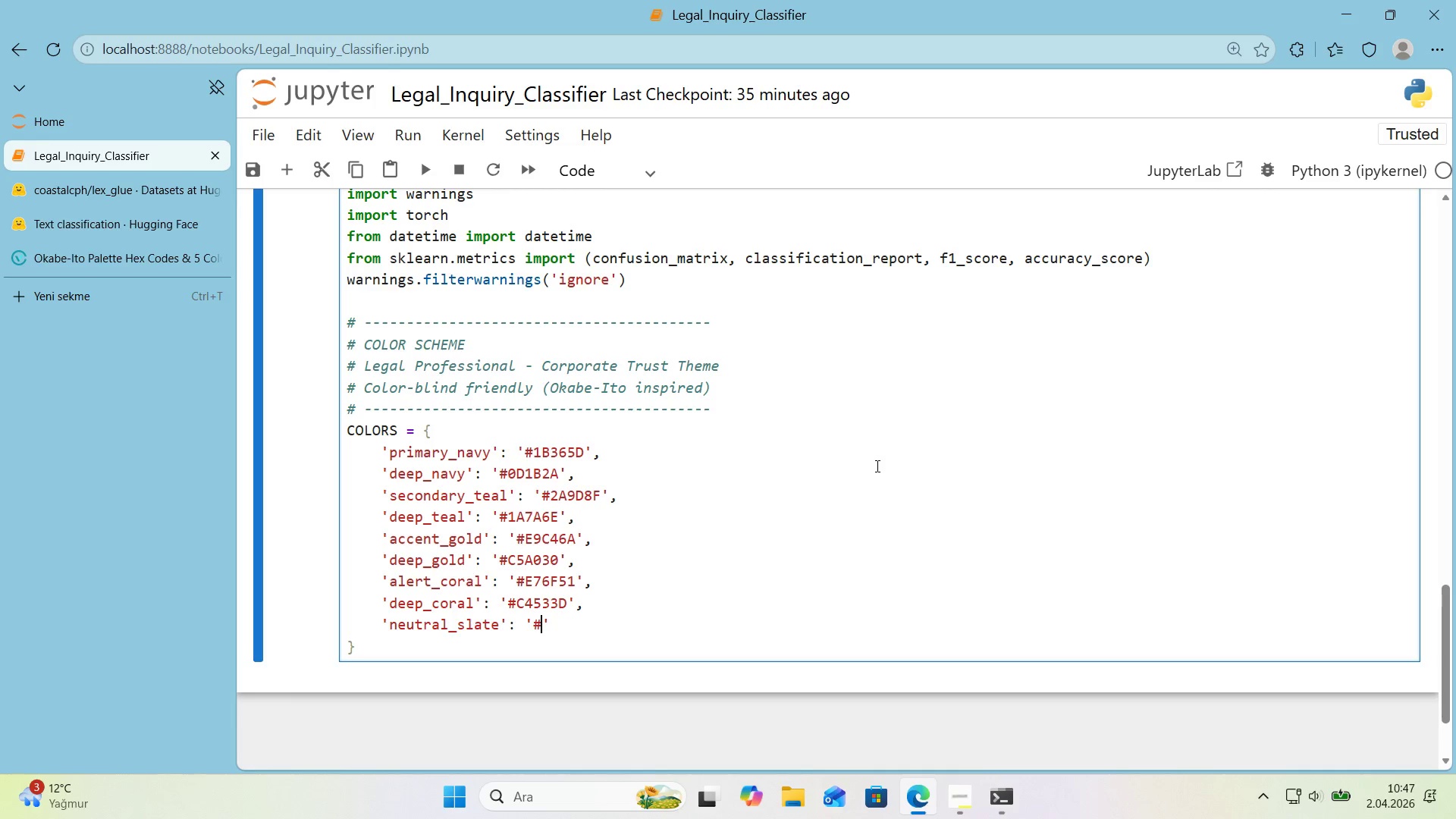 
key(Alt+Control+AltRight)
 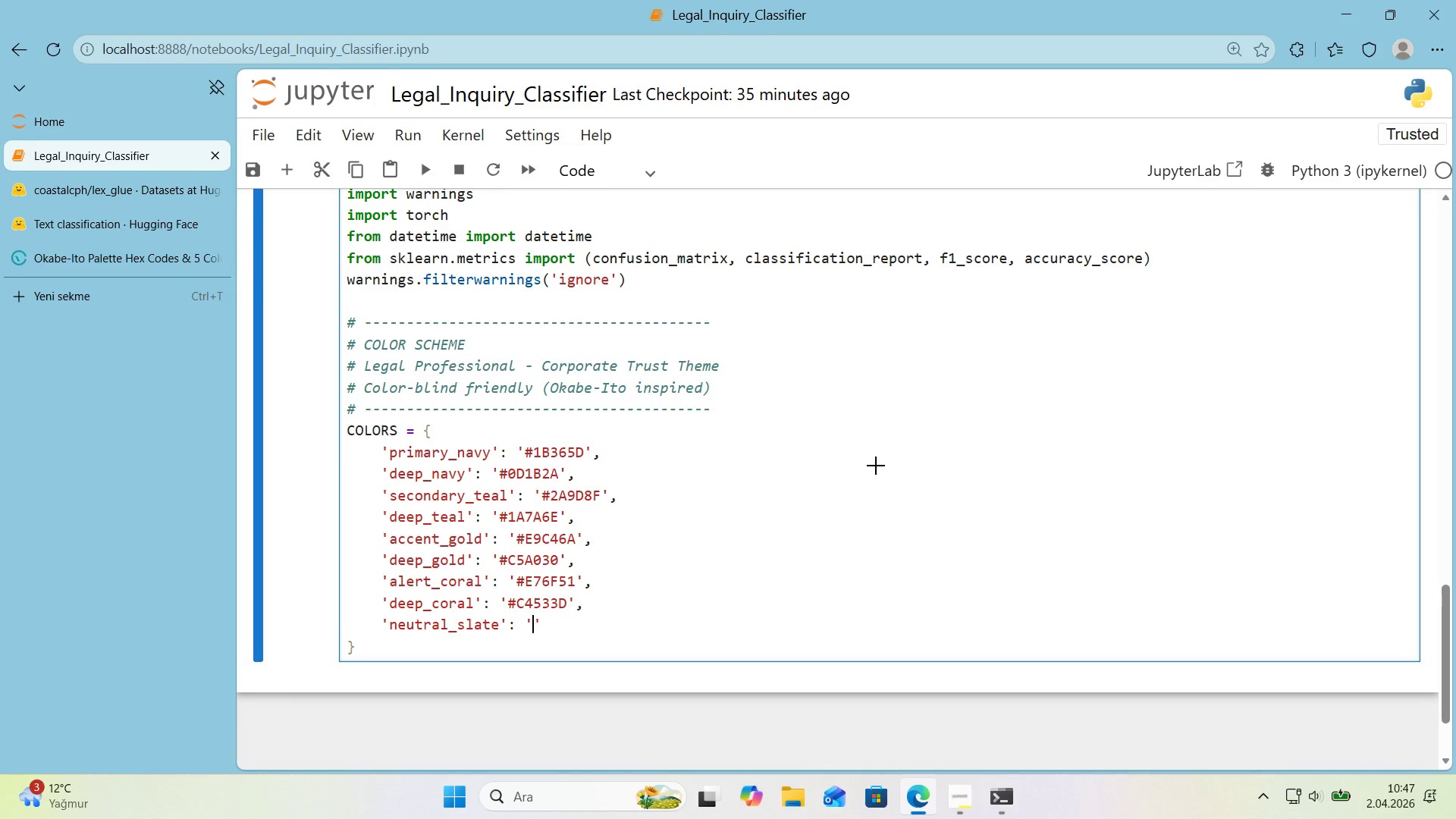 
key(Alt+Control+3)
 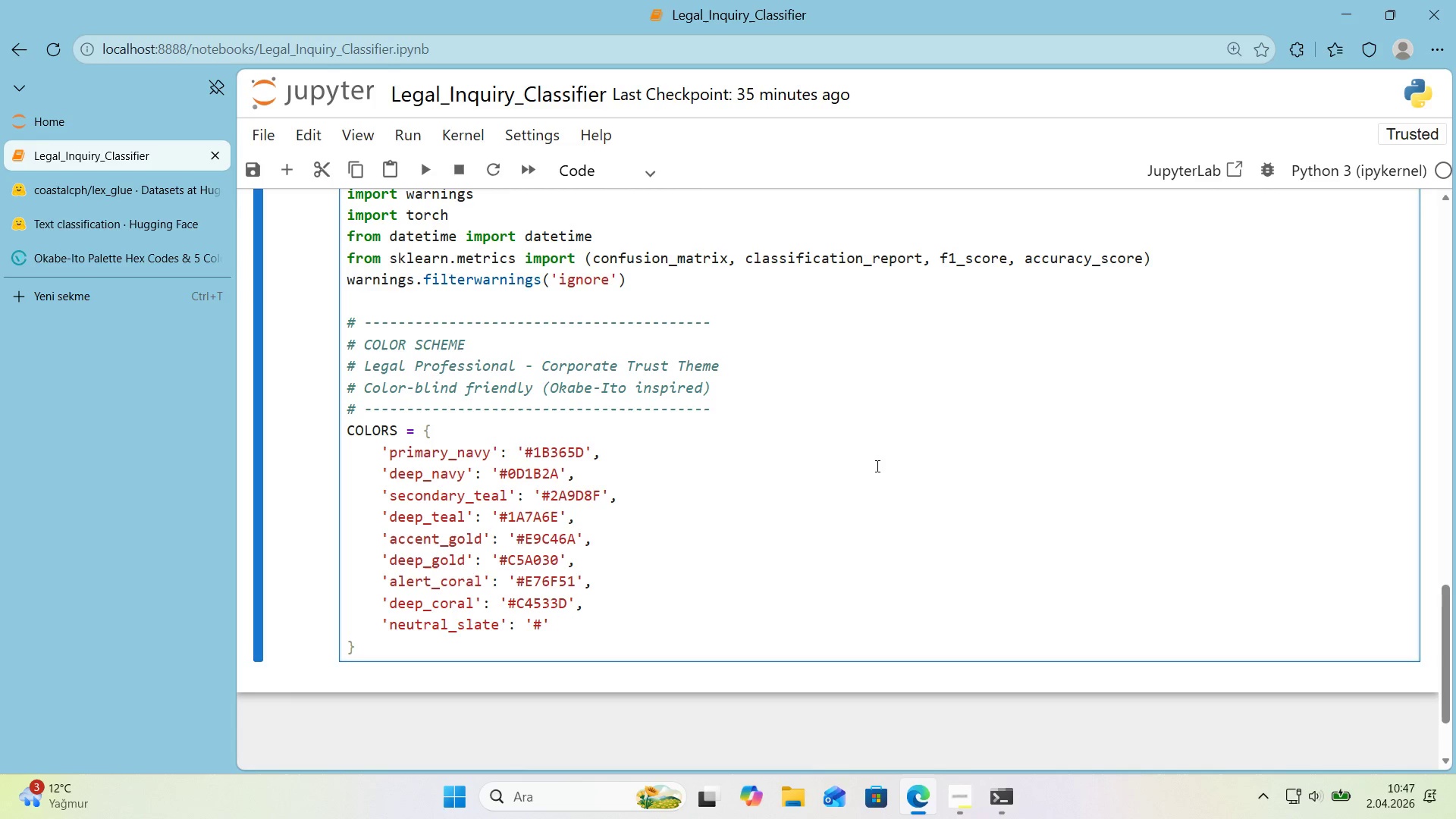 
wait(5.73)
 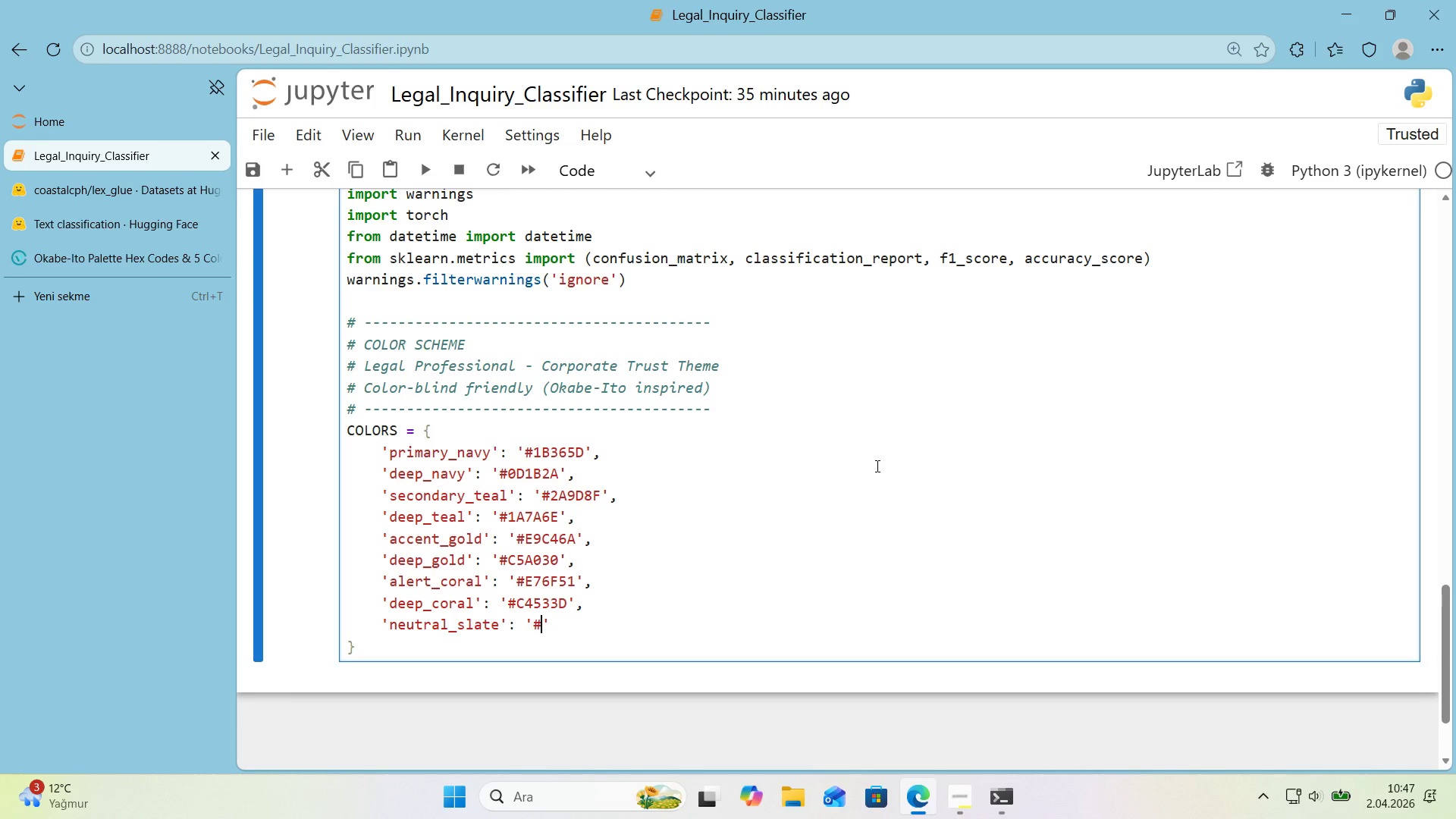 
key(CapsLock)
 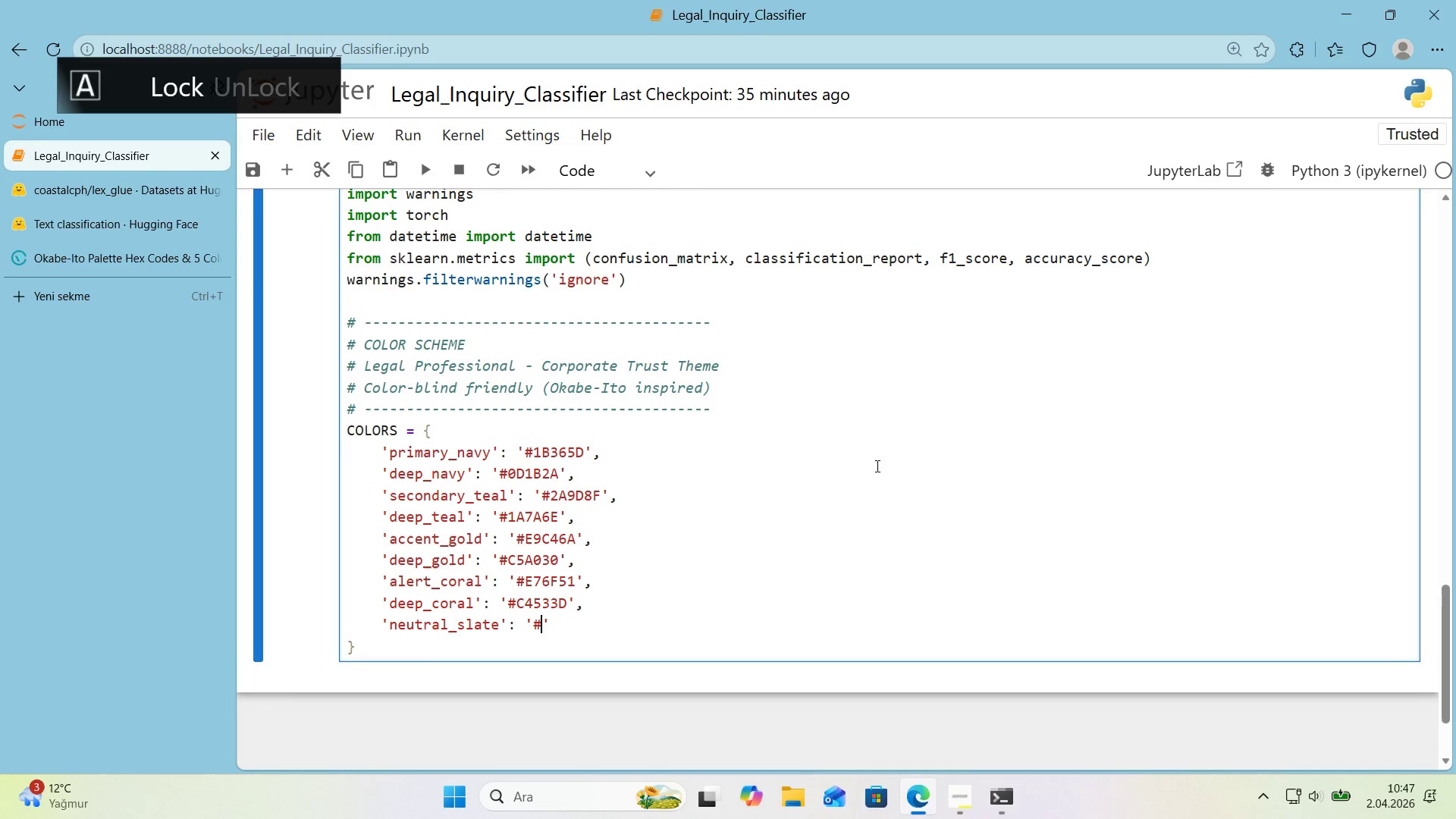 
key(Numpad6)
 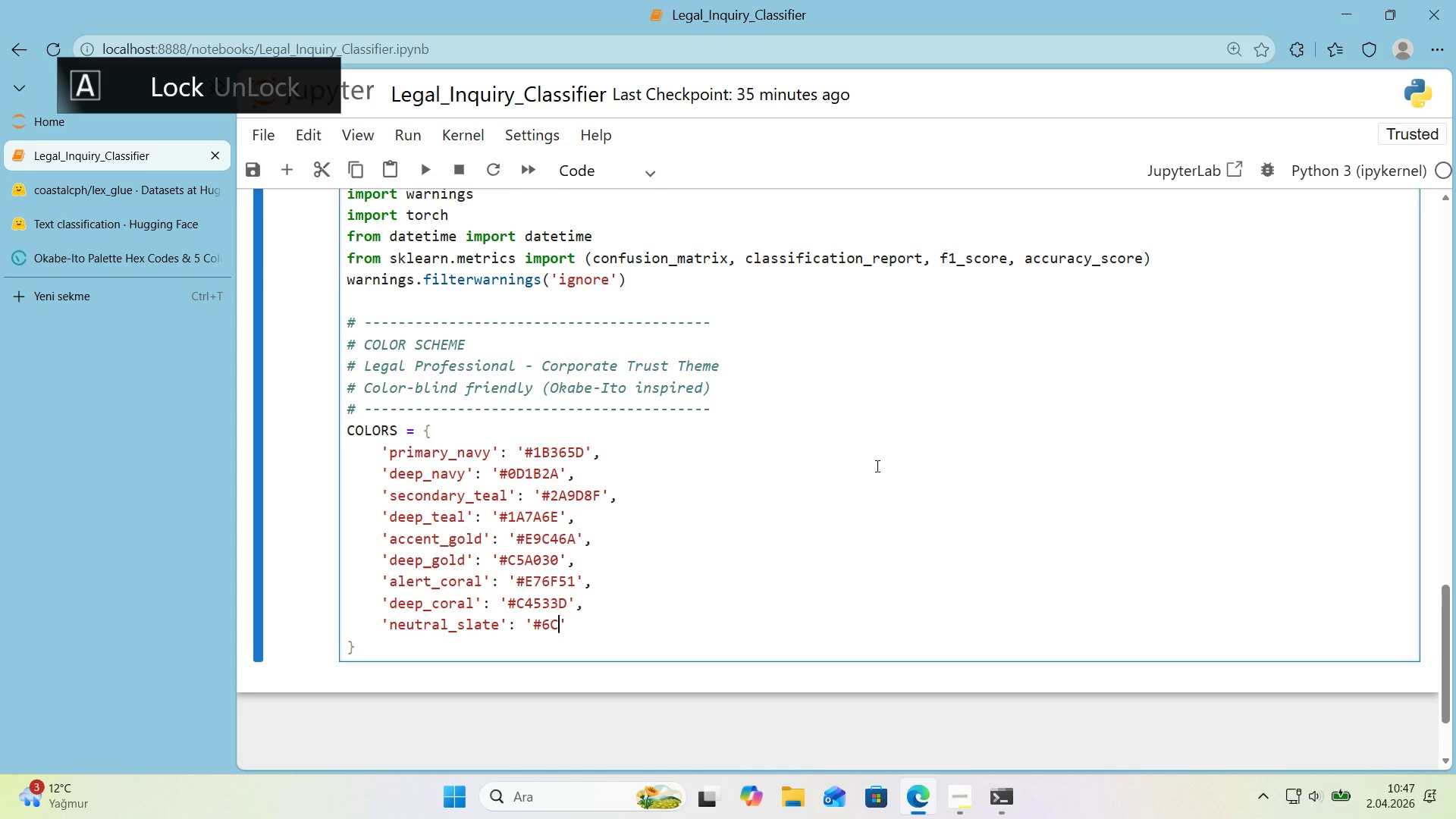 
key(C)
 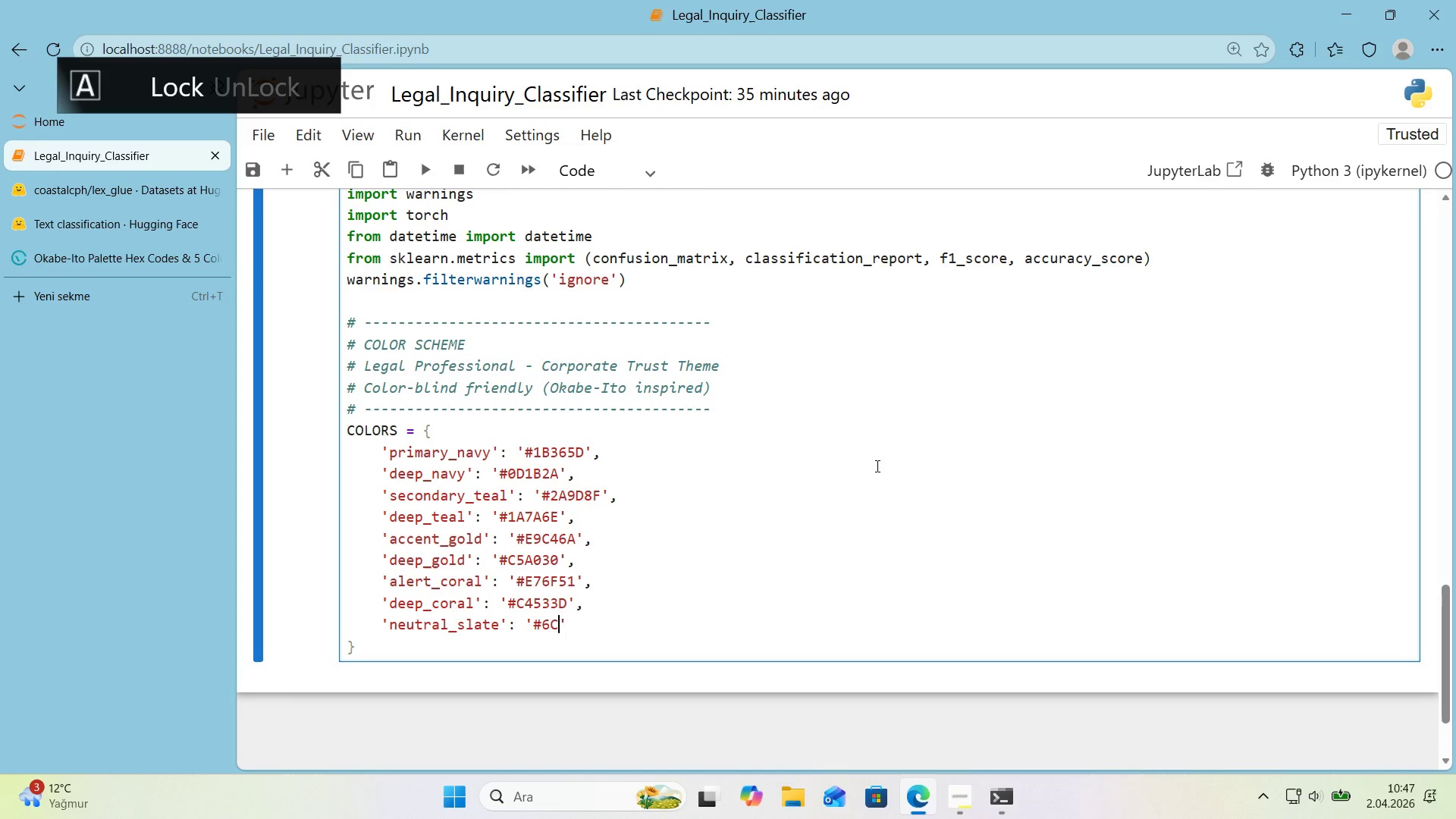 
key(Numpad7)
 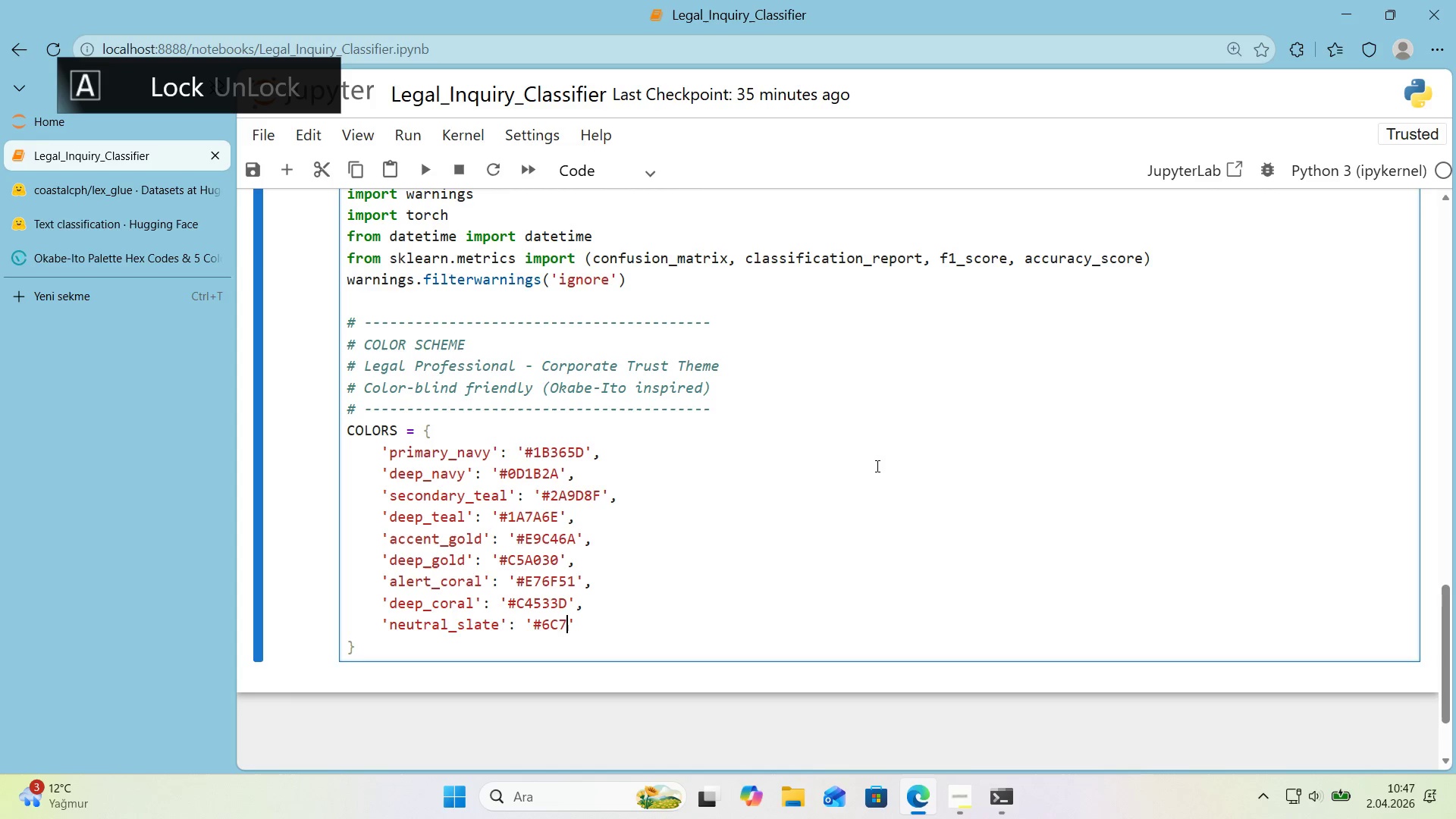 
key(Numpad5)
 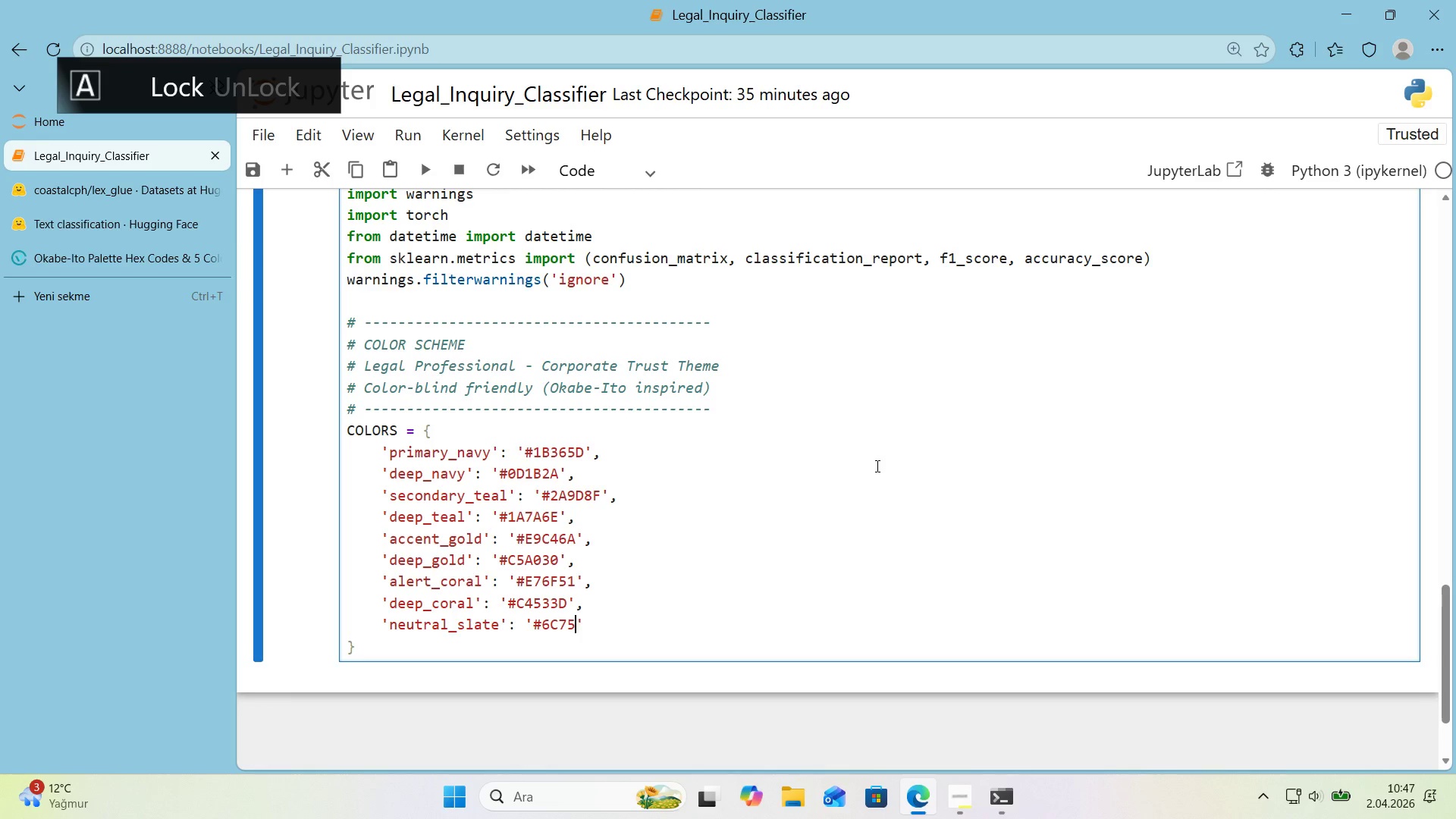 
key(Numpad7)
 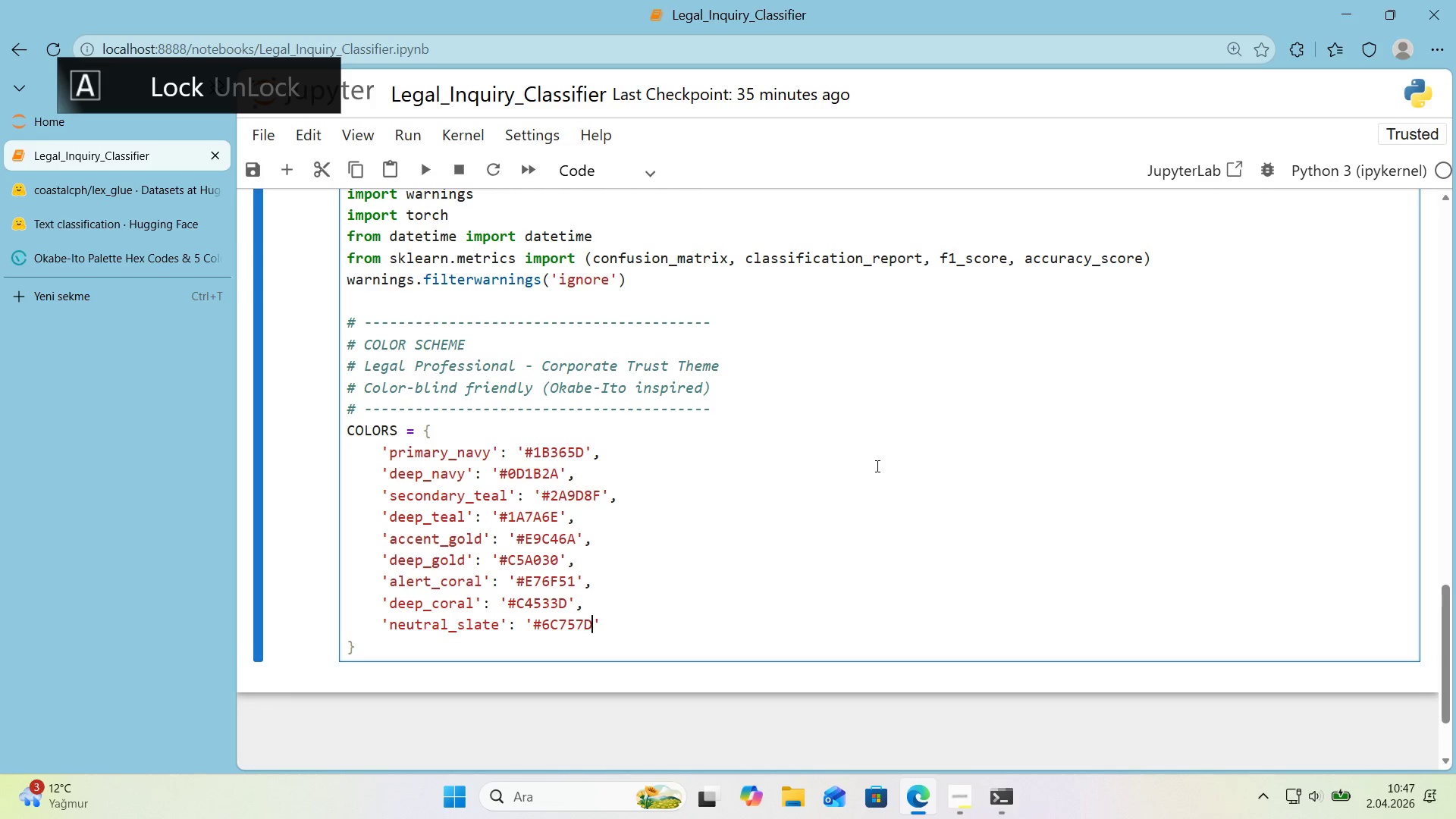 
key(D)
 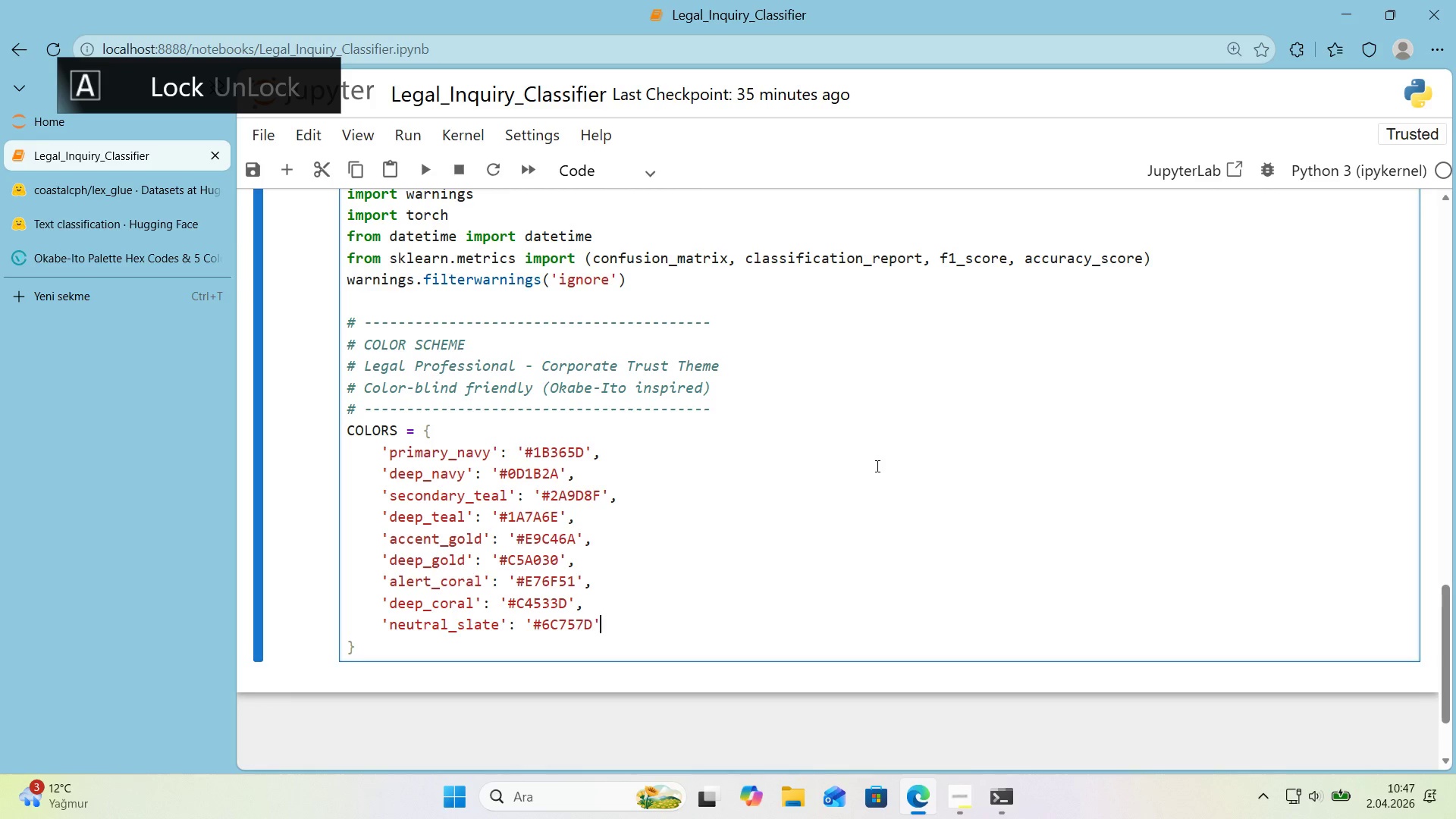 
key(ArrowRight)
 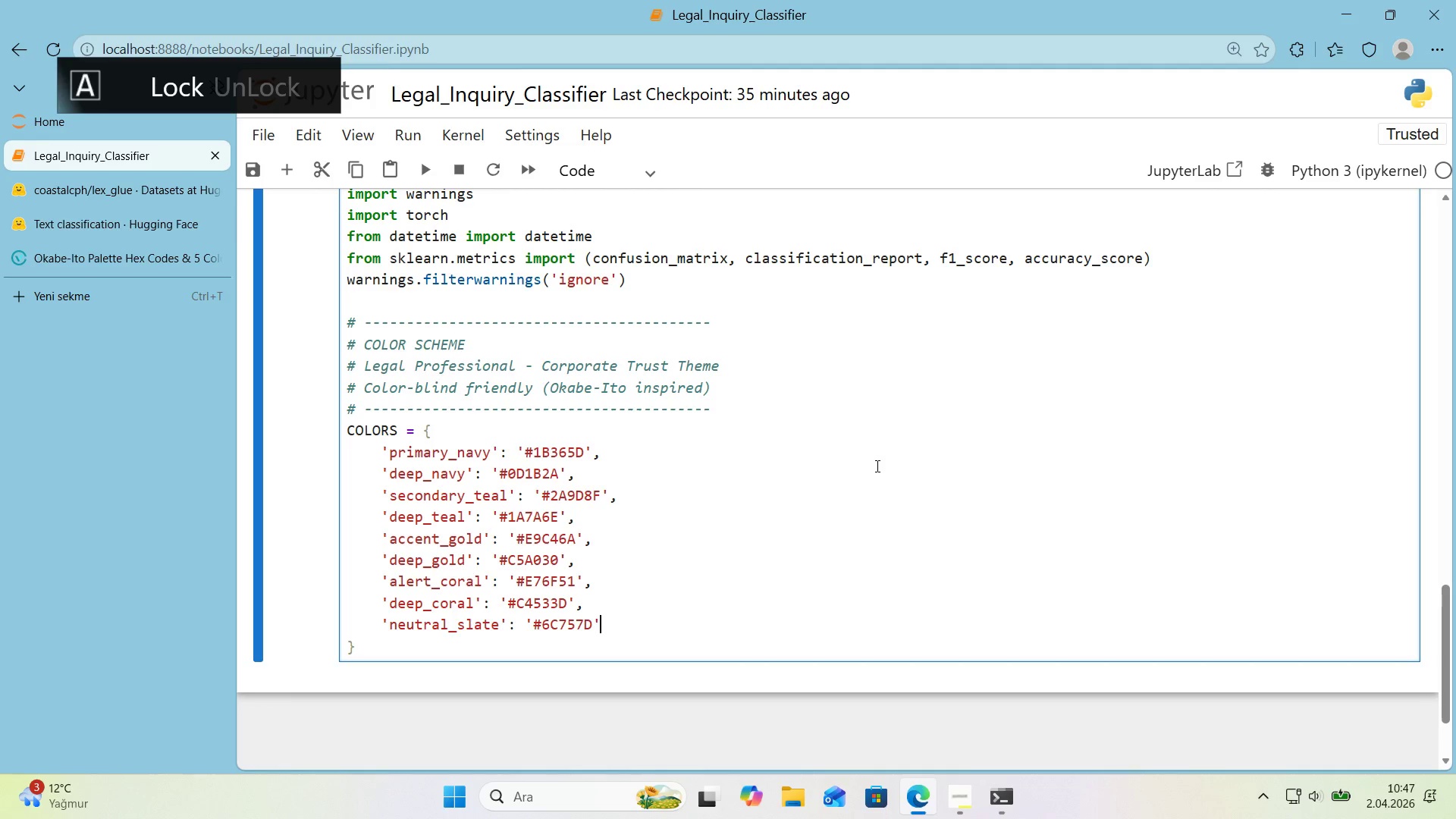 
key(CapsLock)
 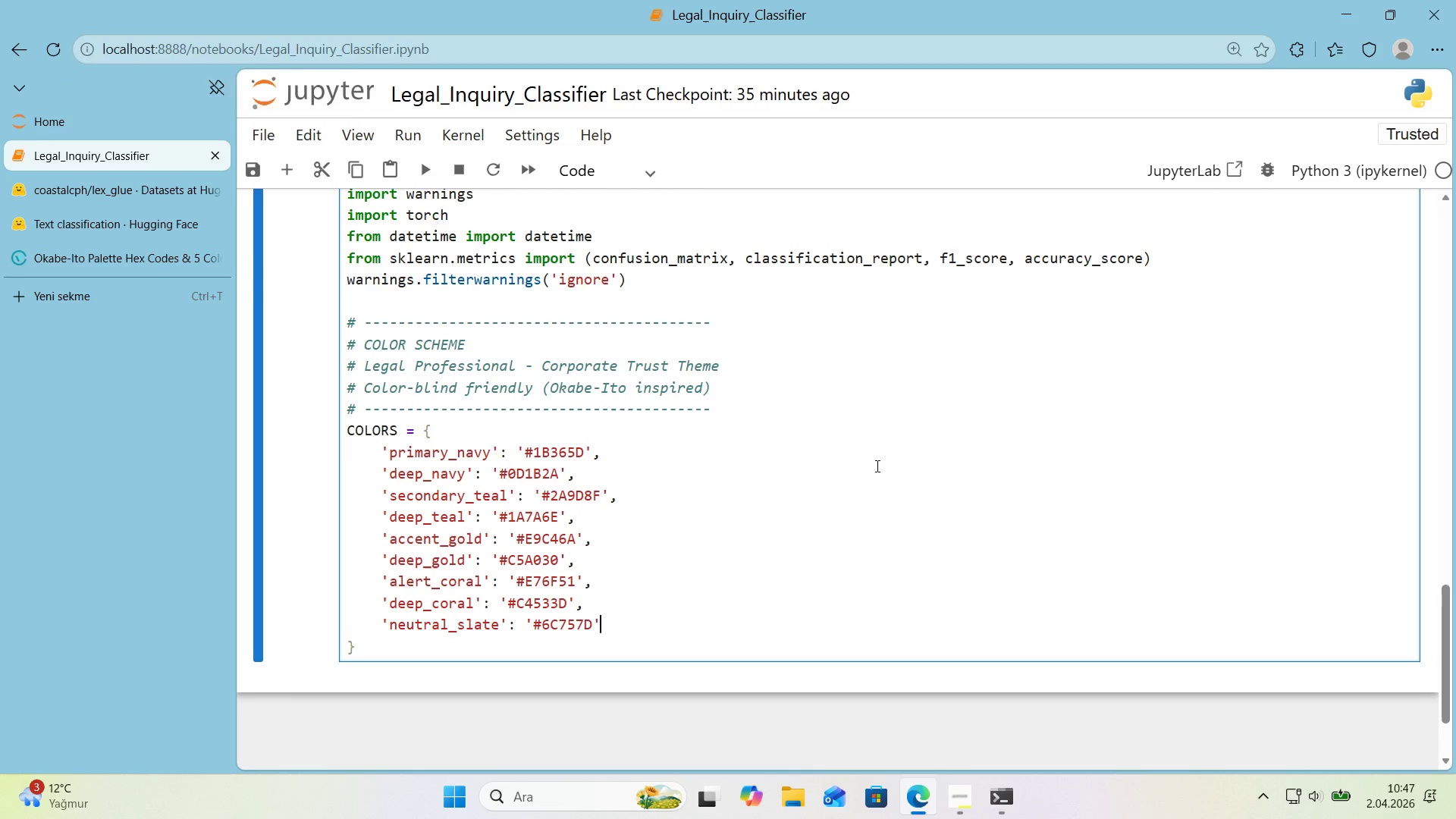 
key(Comma)
 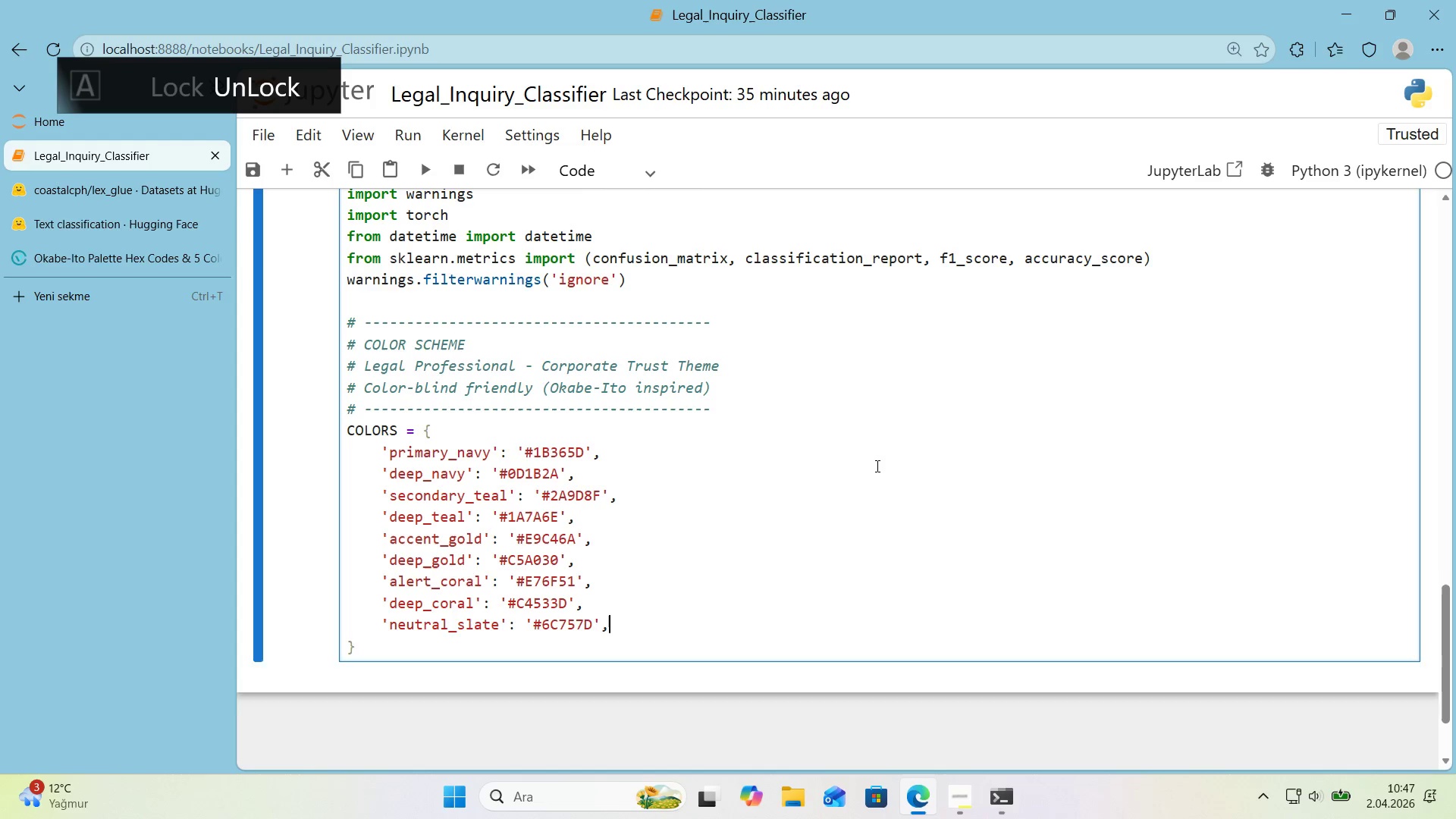 
key(Enter)
 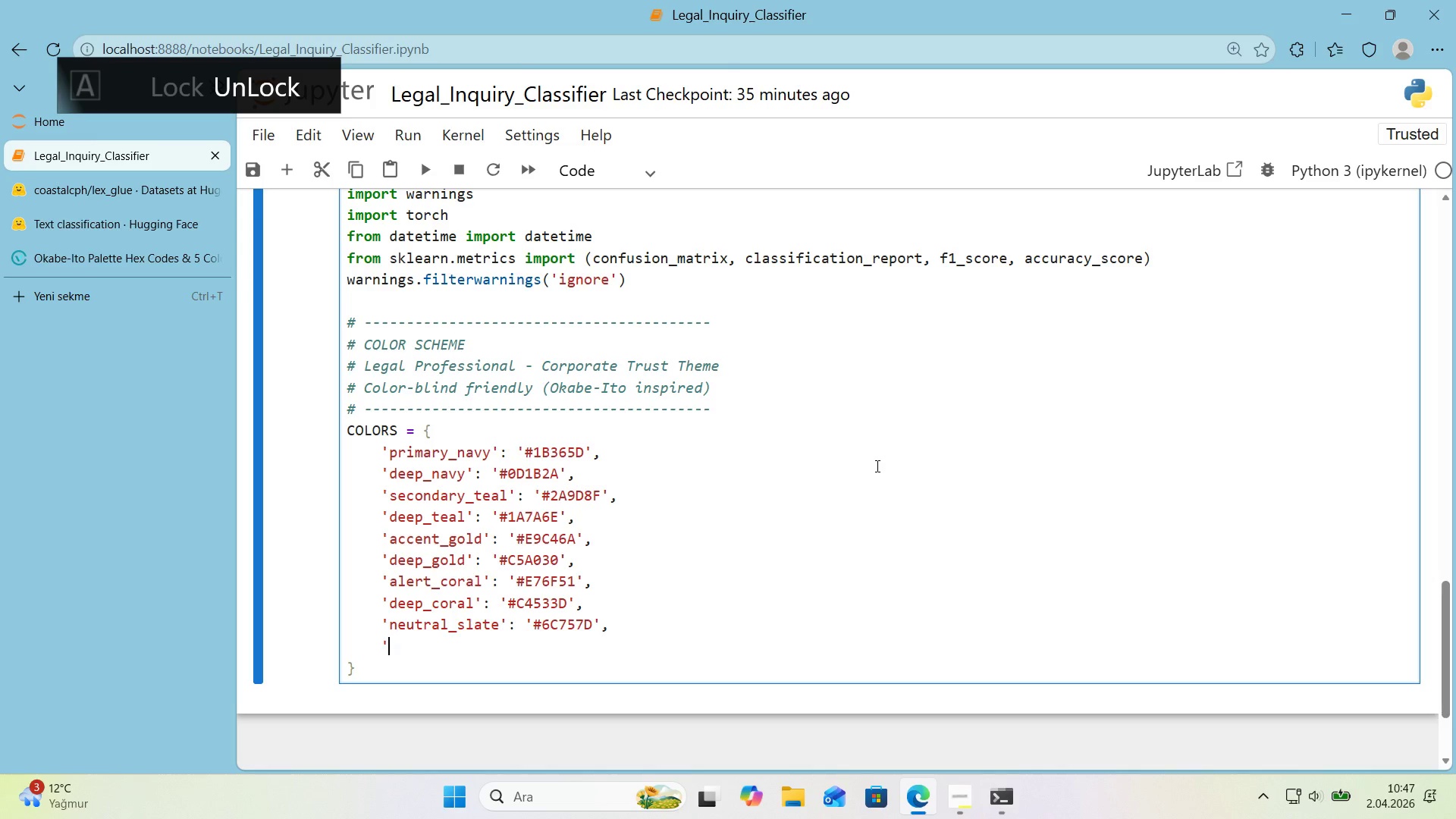 
type(@@)
 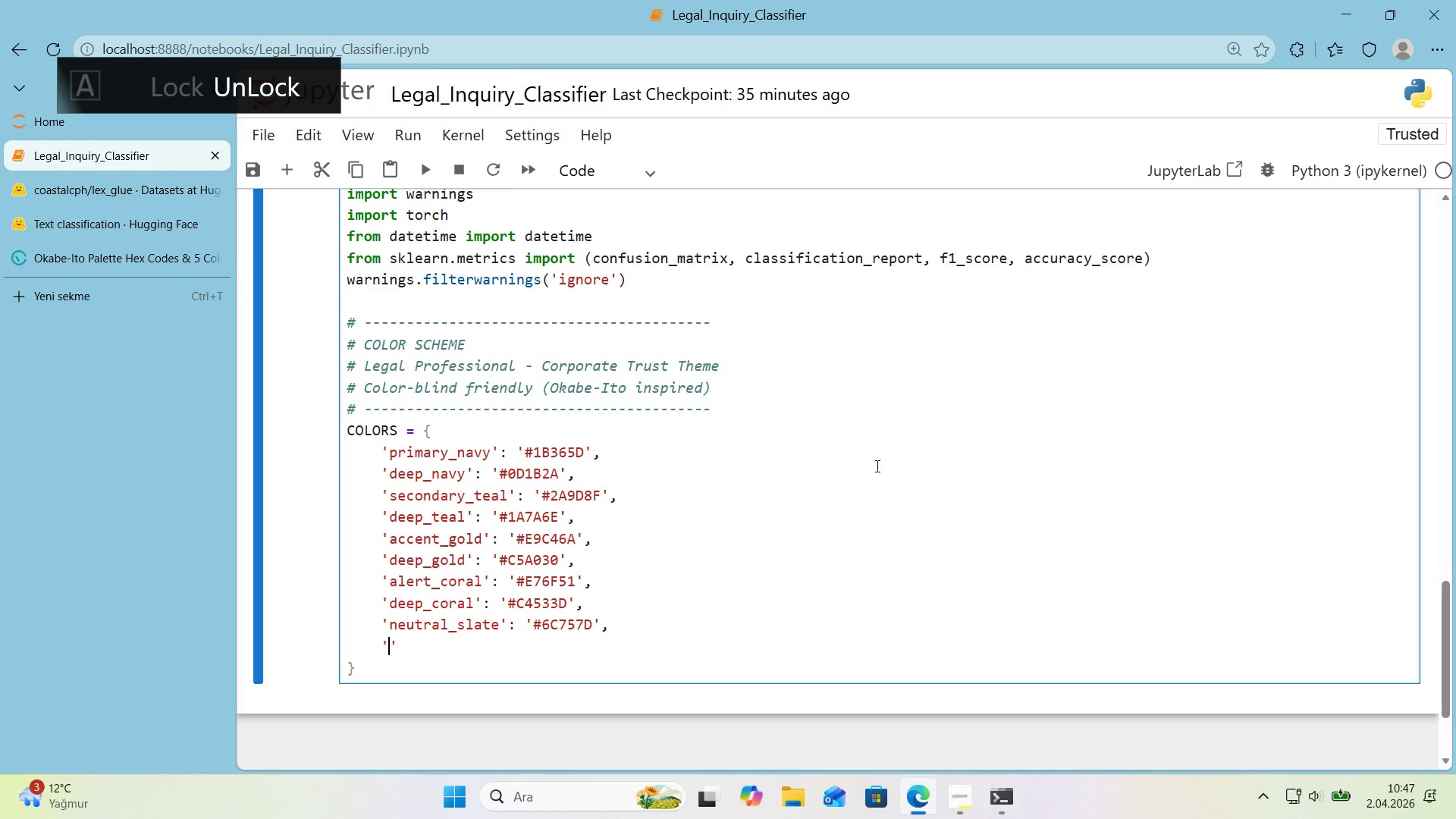 
key(ArrowLeft)
 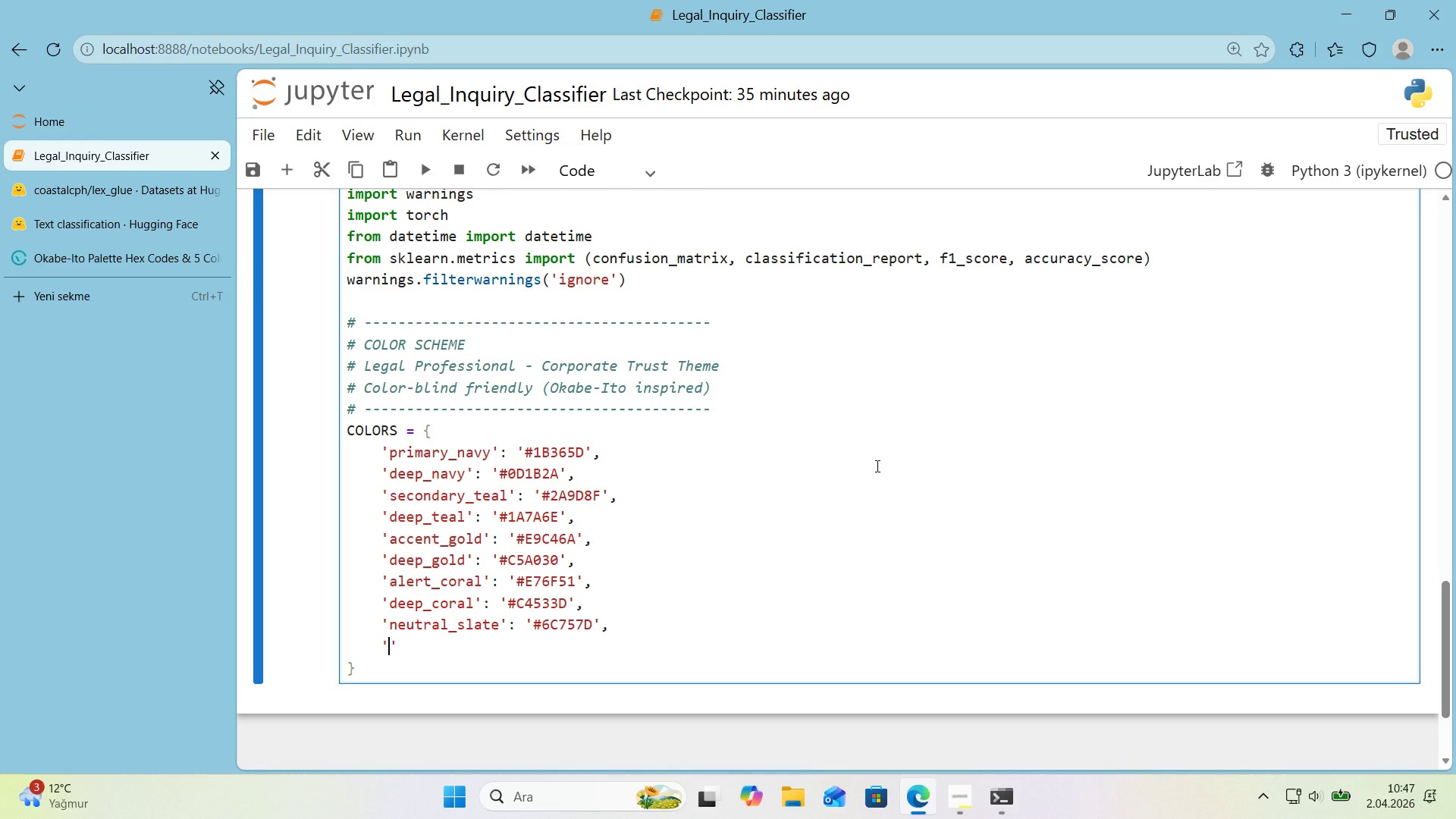 
wait(6.72)
 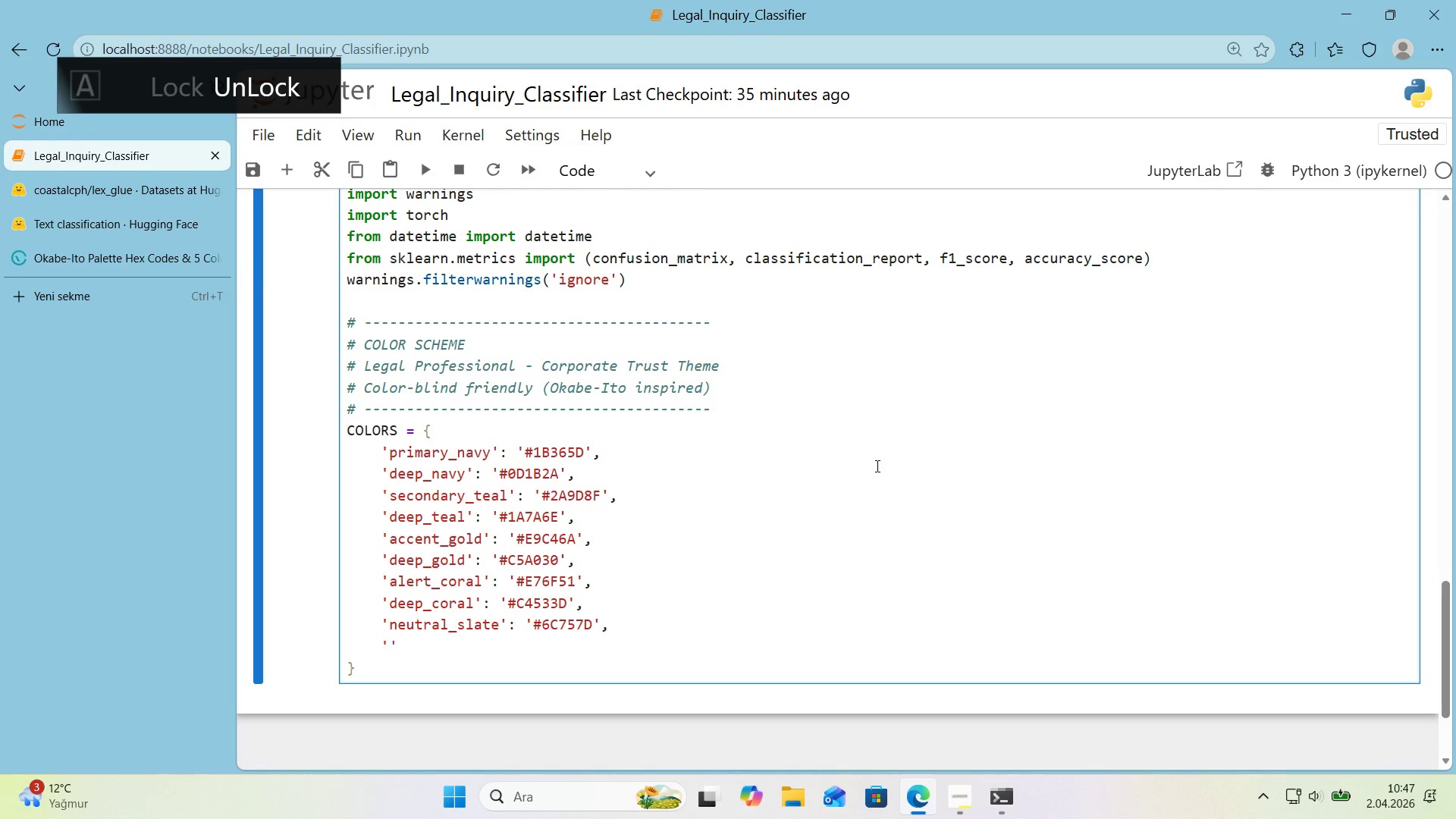 
type(l'ght_slate)
 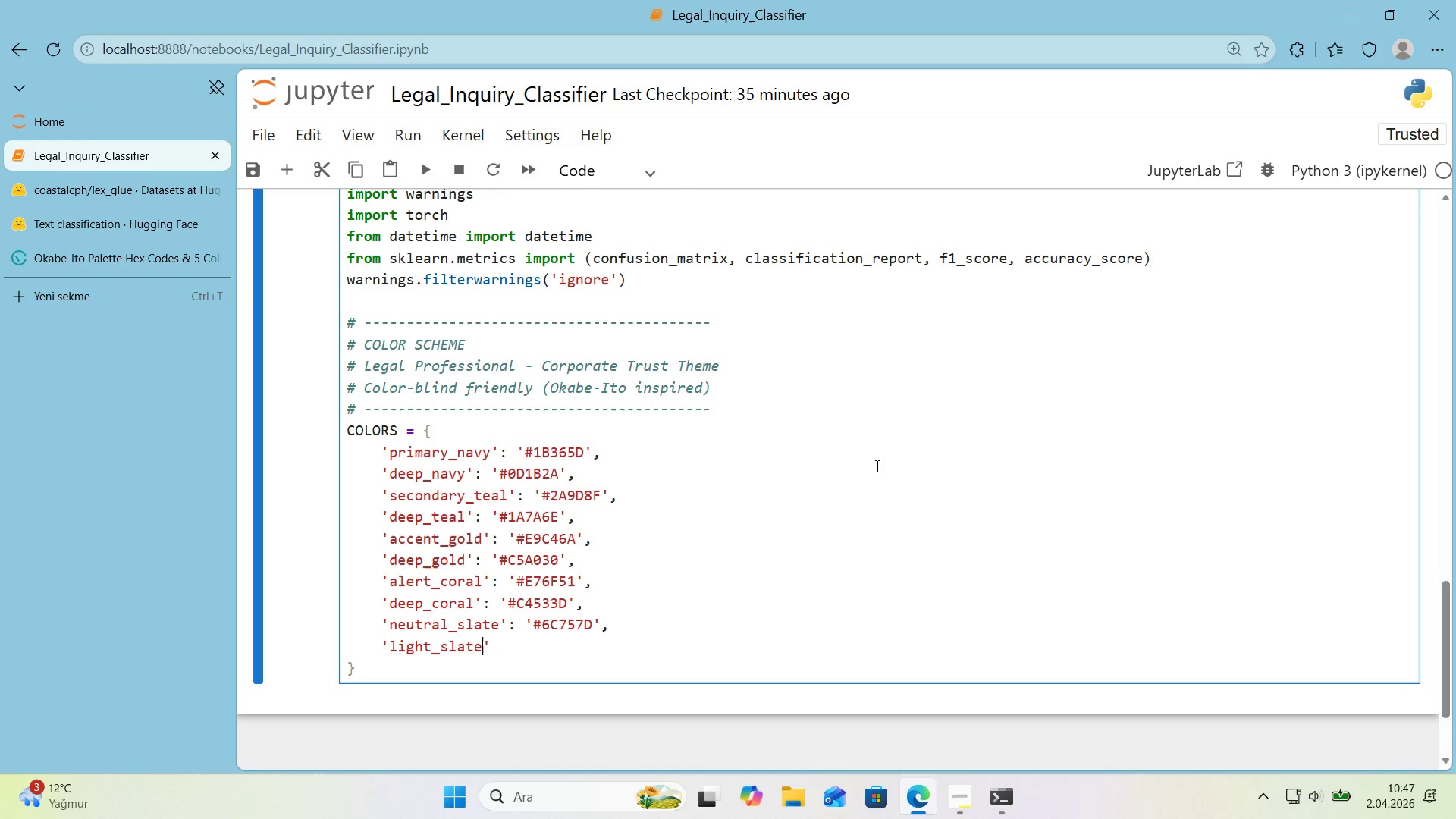 
key(ArrowRight)
 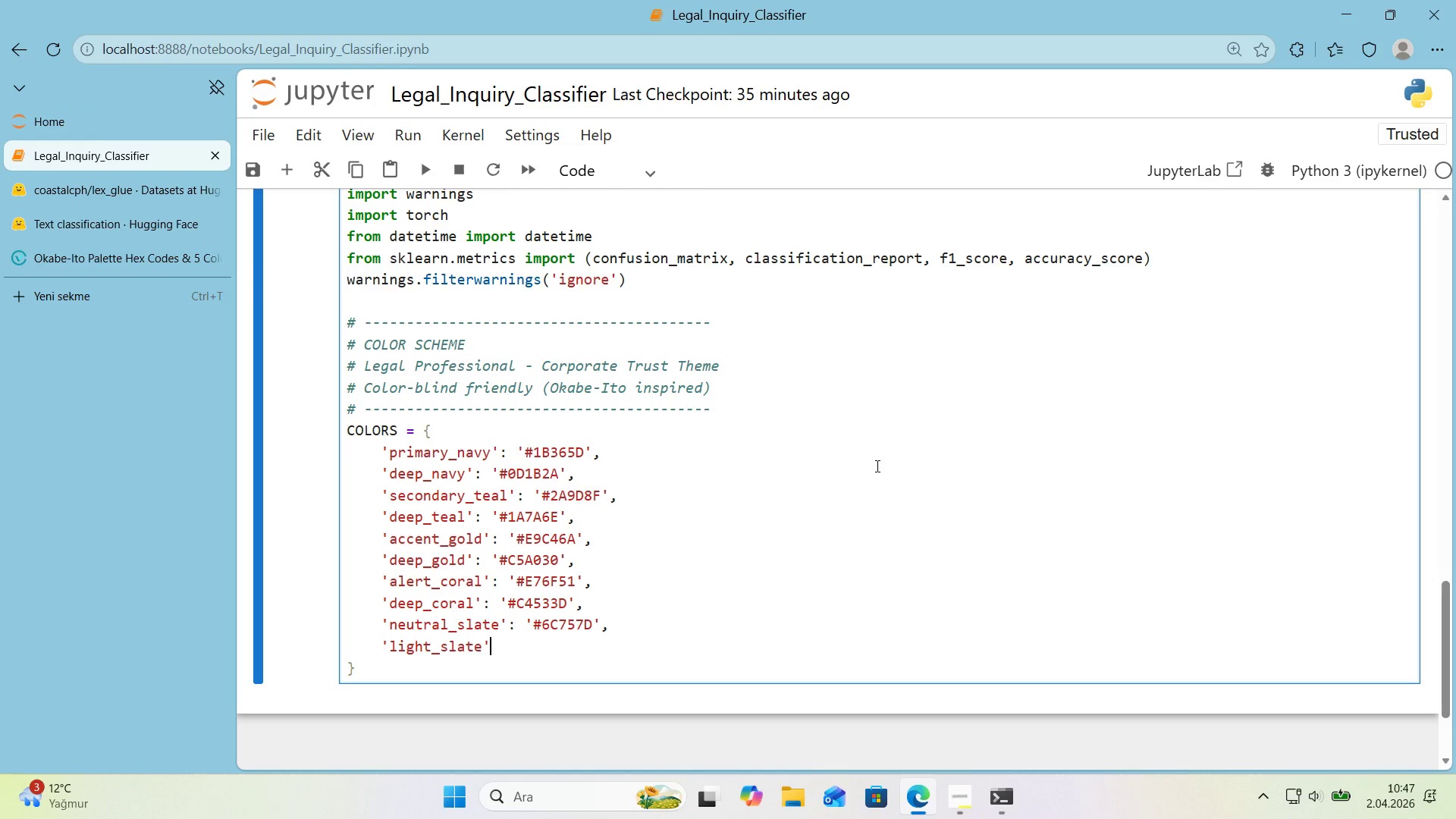 
type(> @@)
 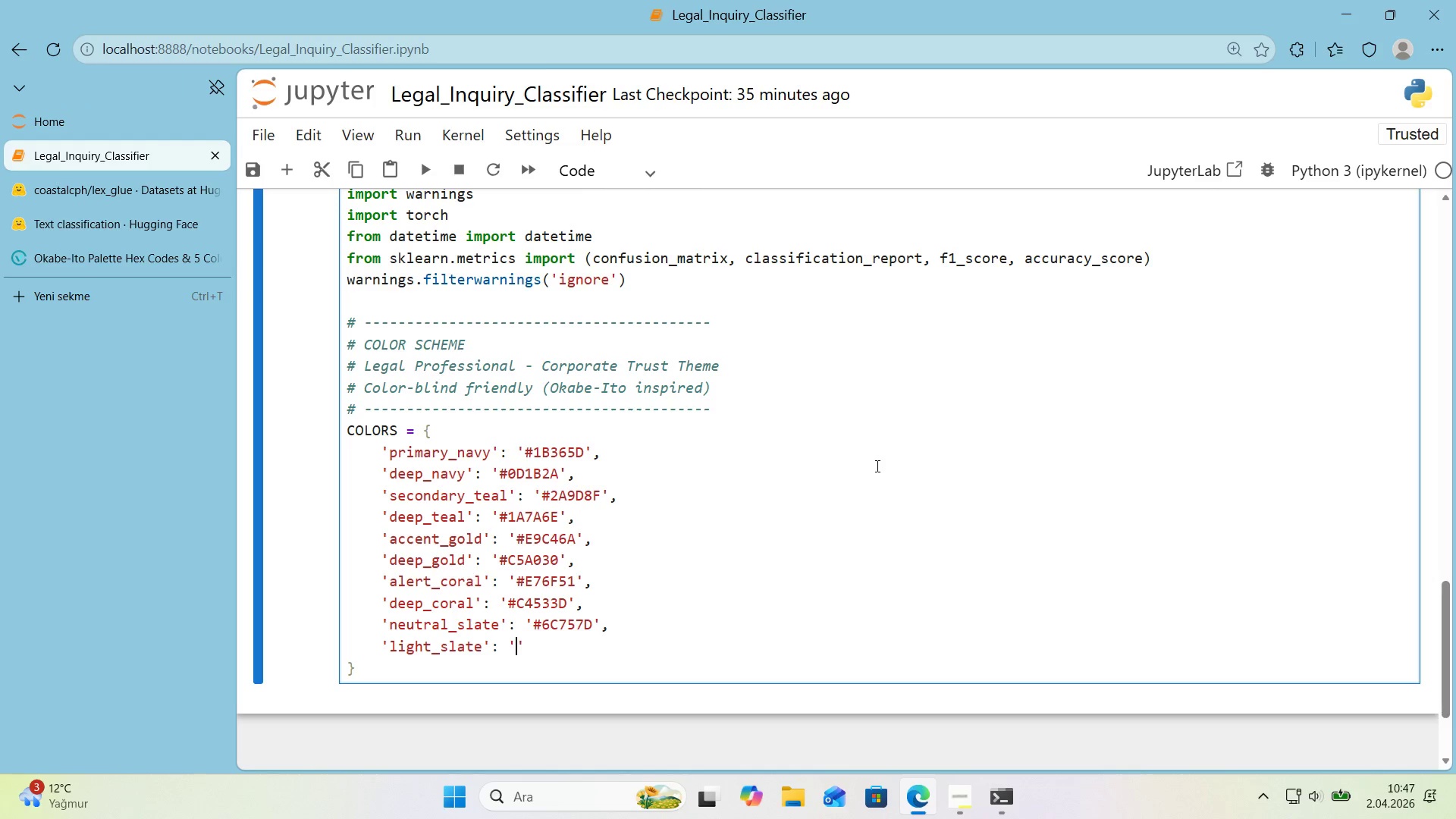 
 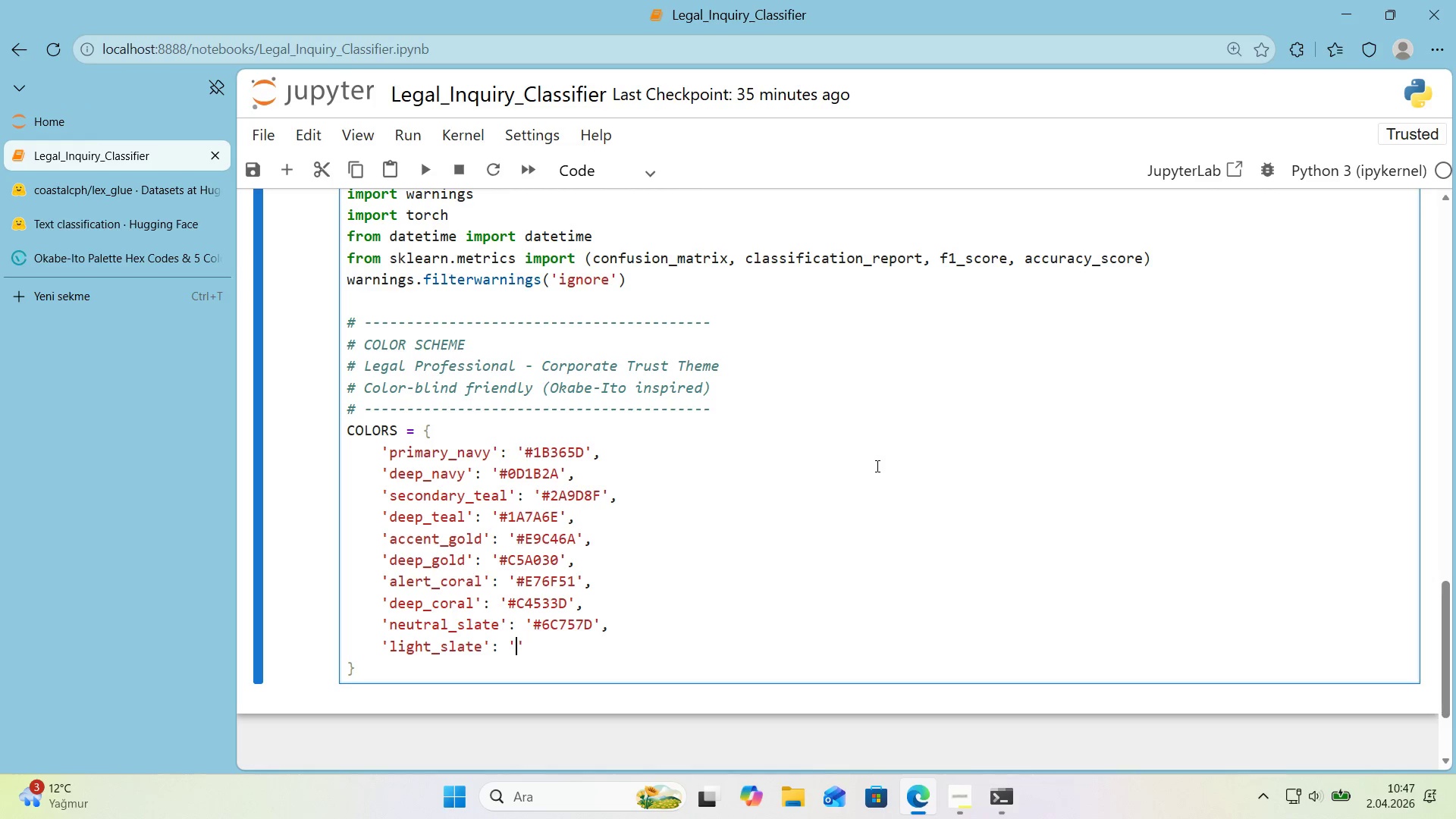 
key(ArrowLeft)
 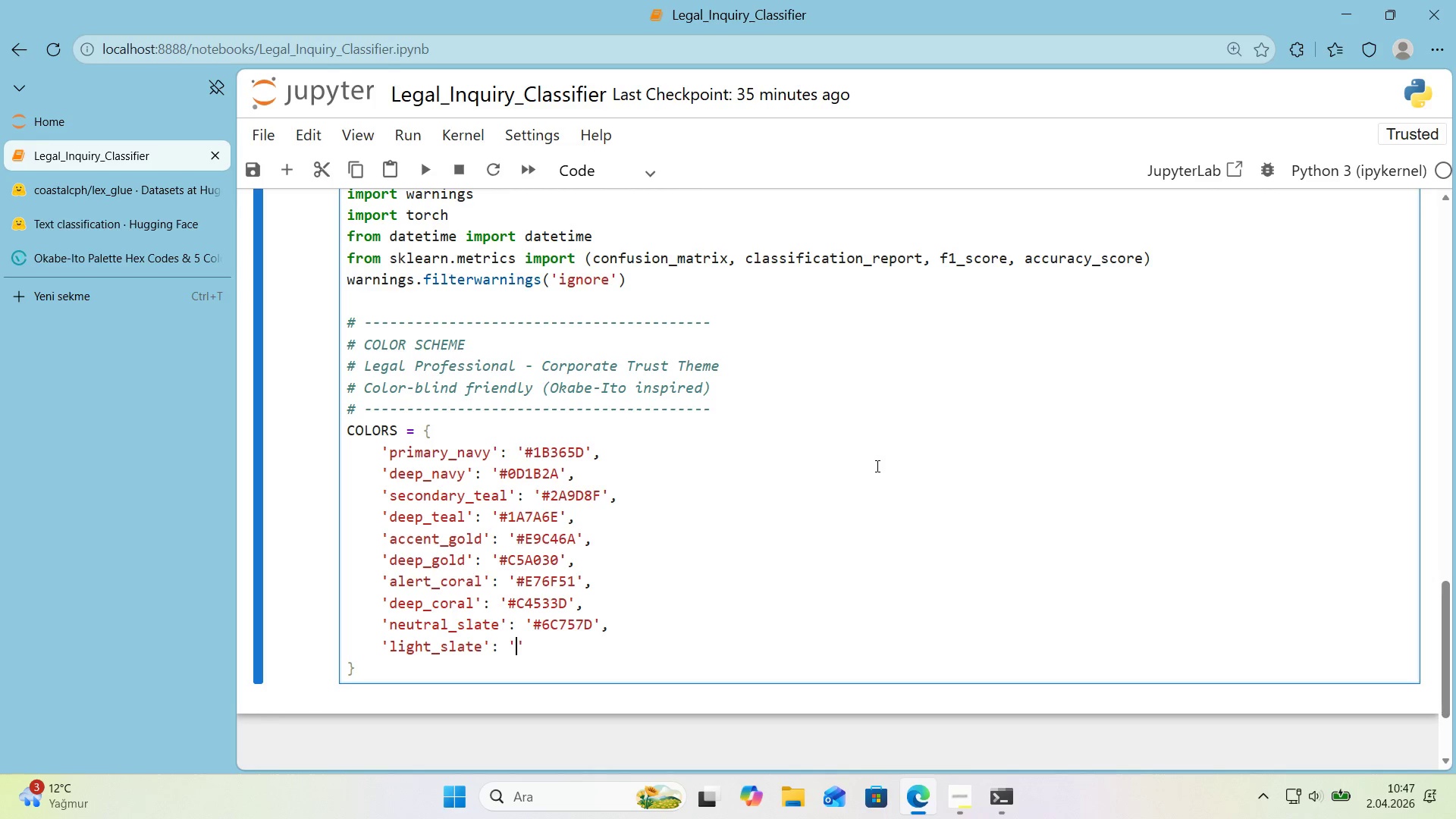 
key(Alt+Control+3)
 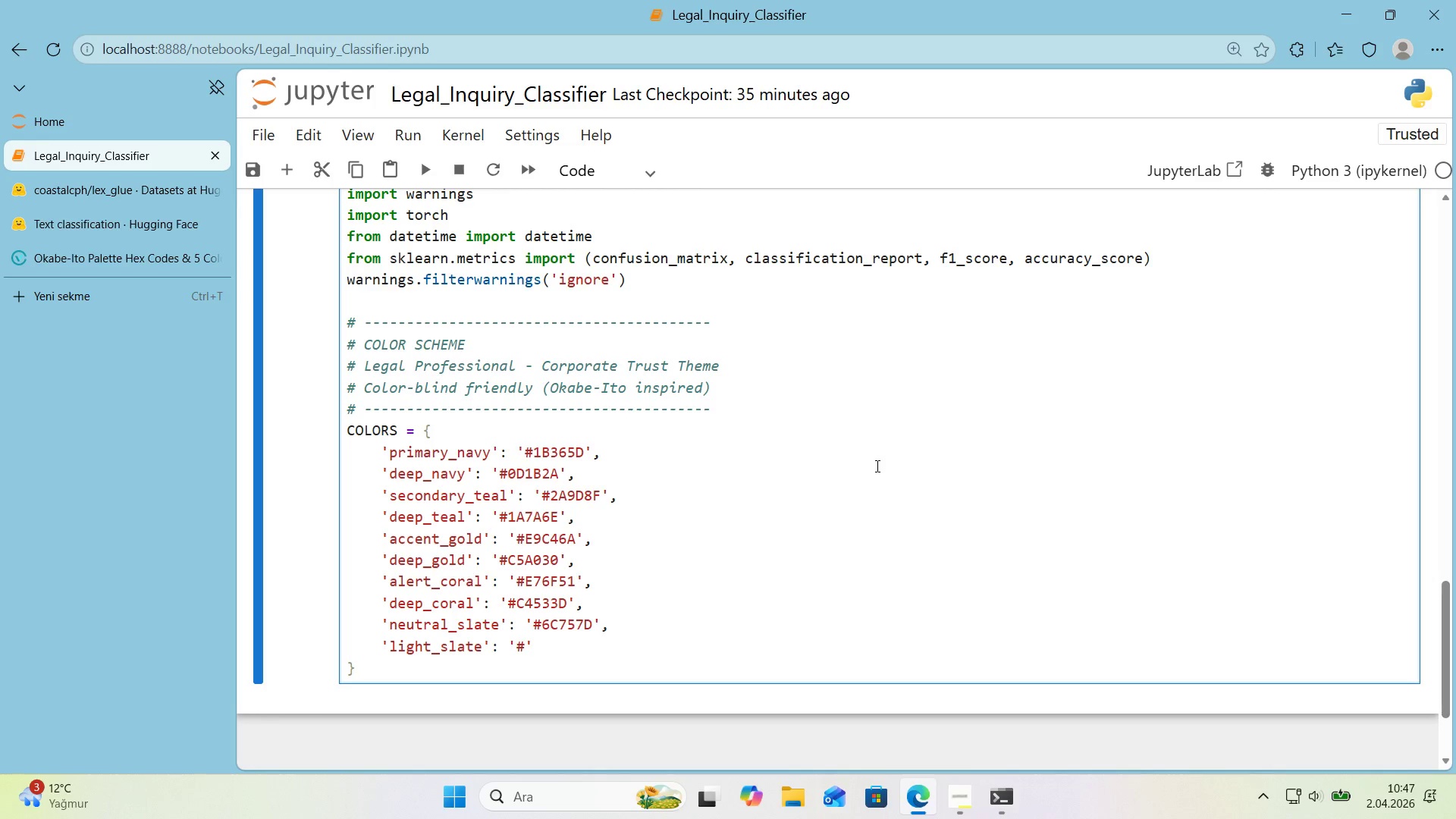 
type(ADB5BD)
 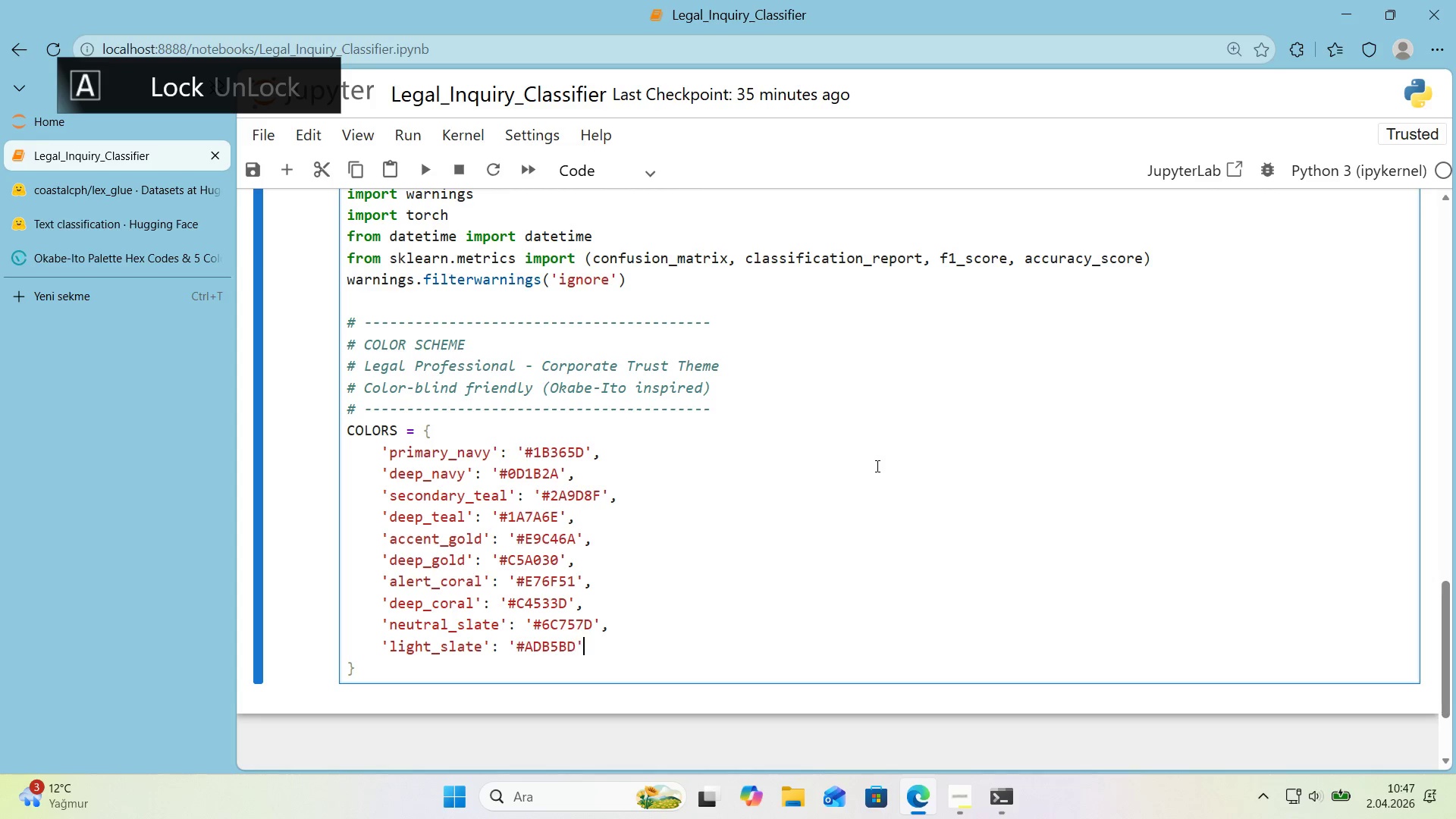 
key(ArrowRight)
 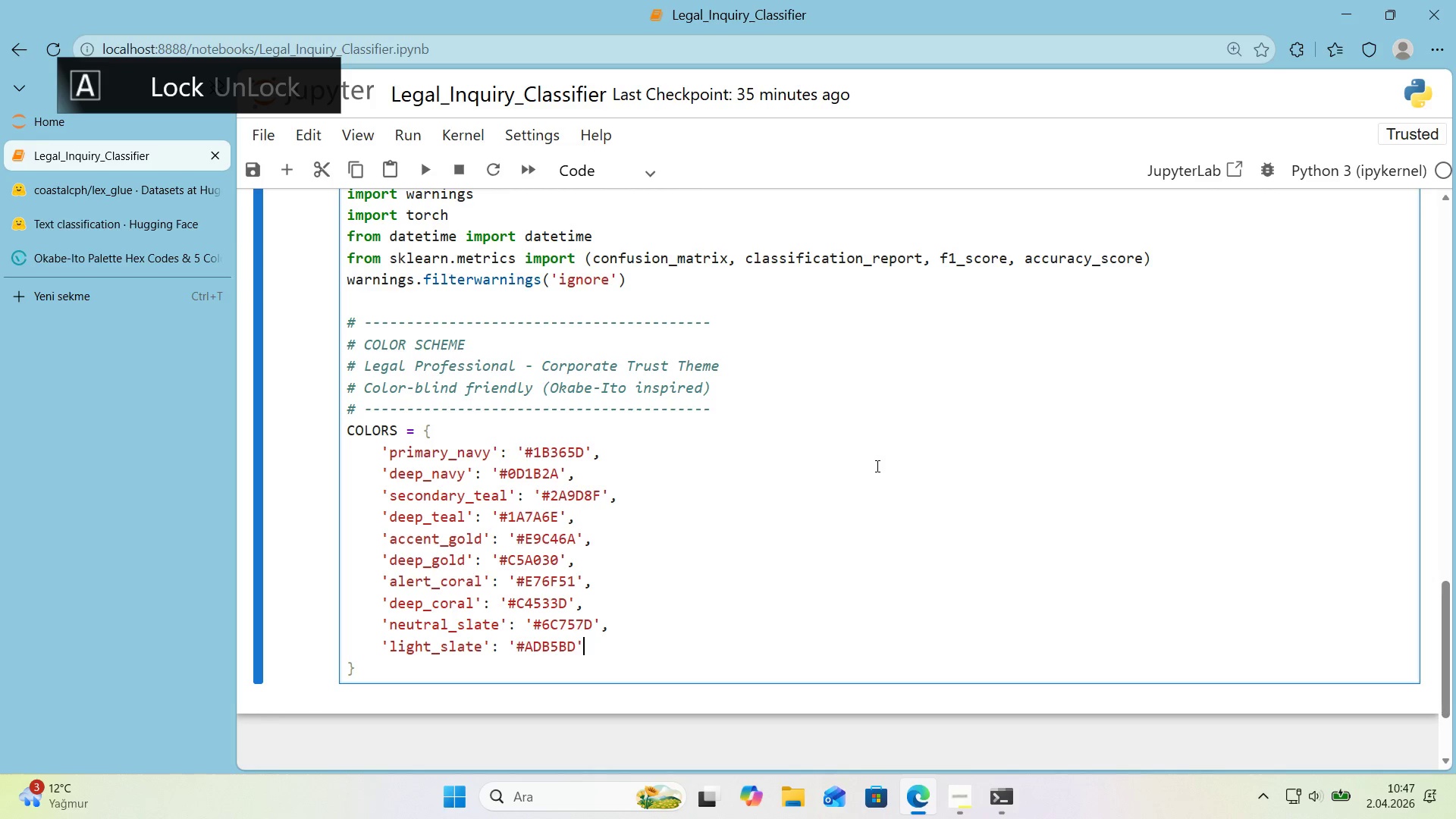 
key(CapsLock)
 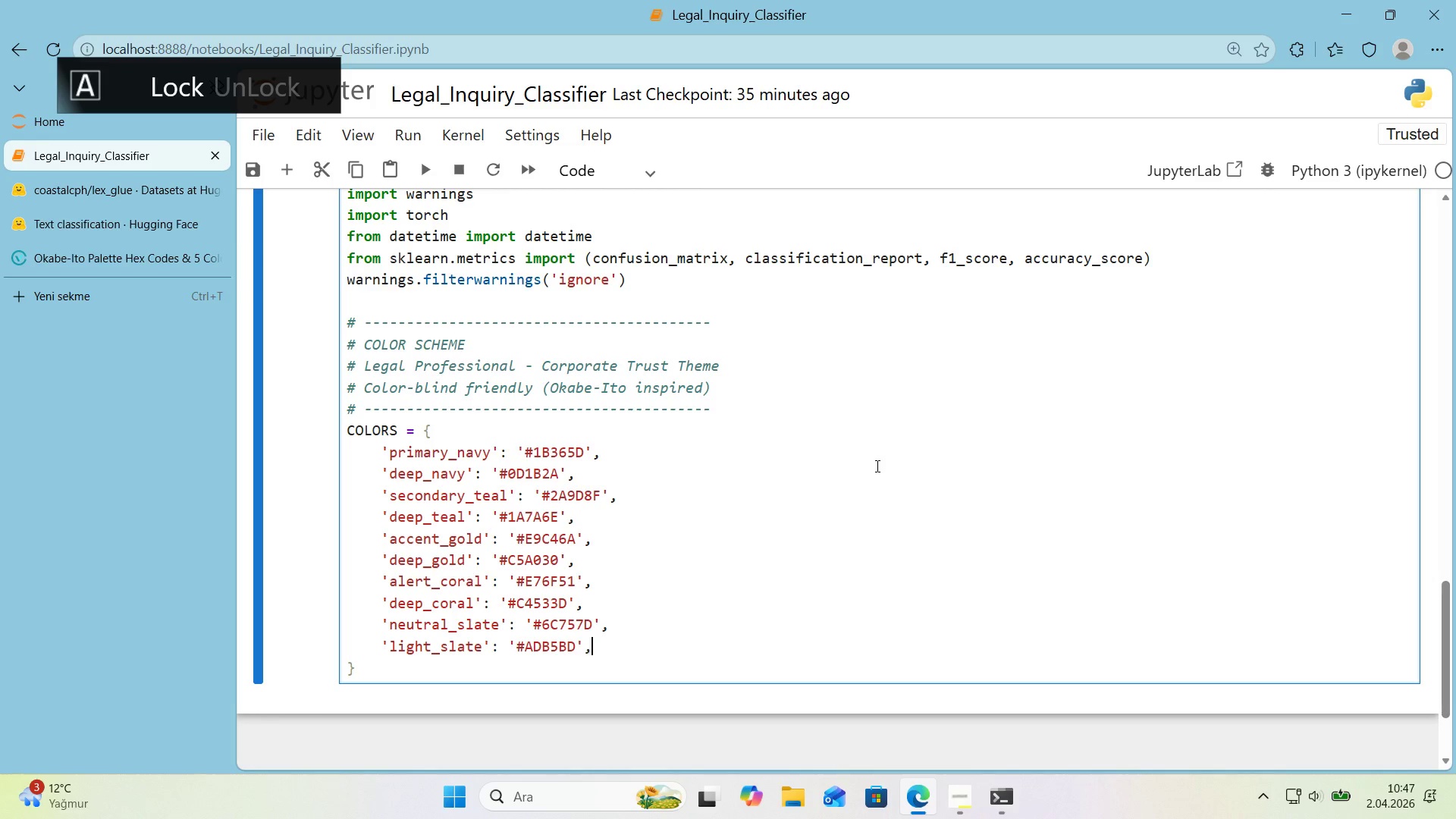 
key(Comma)
 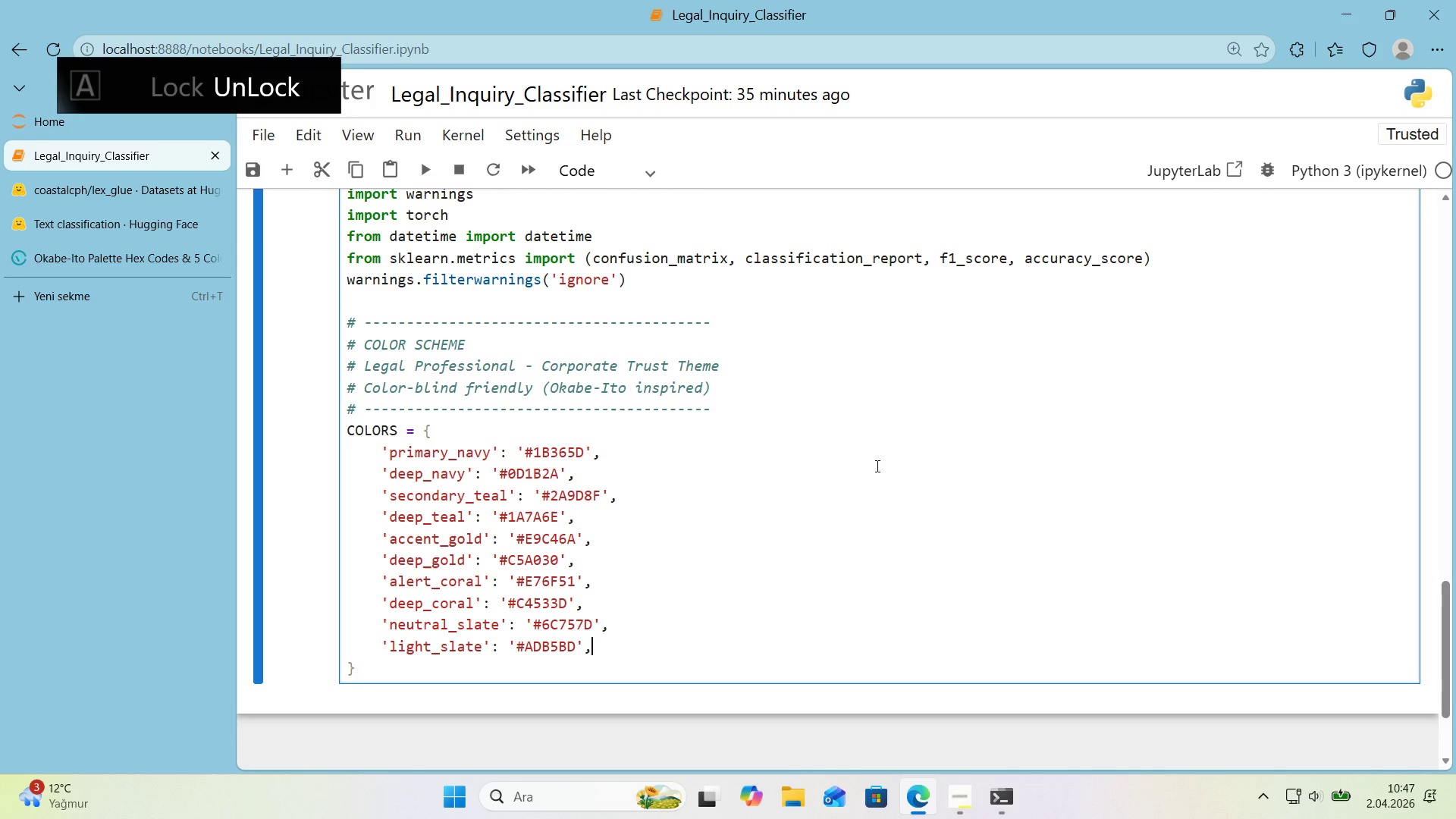 
key(Enter)
 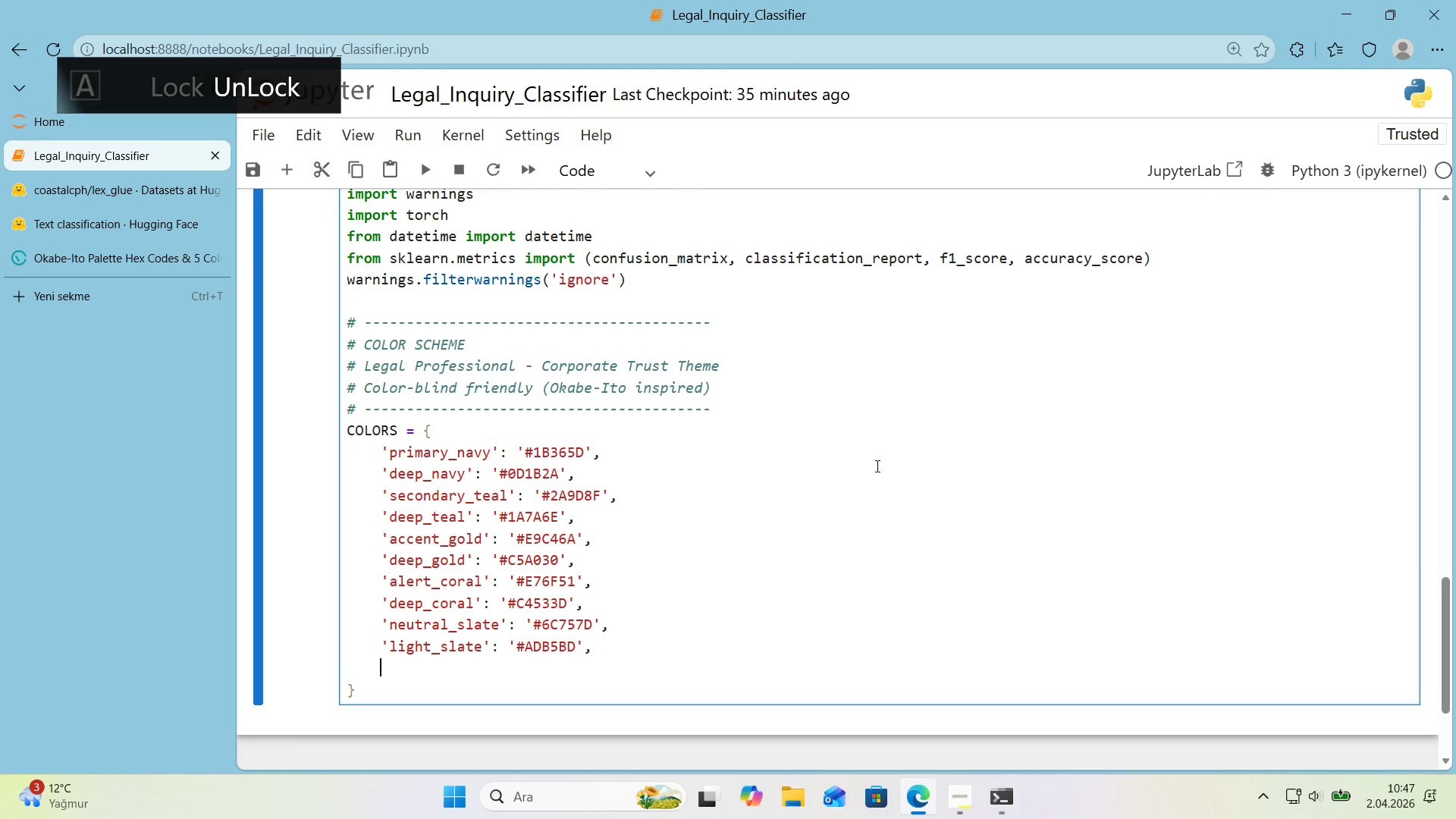 
type(@@)
 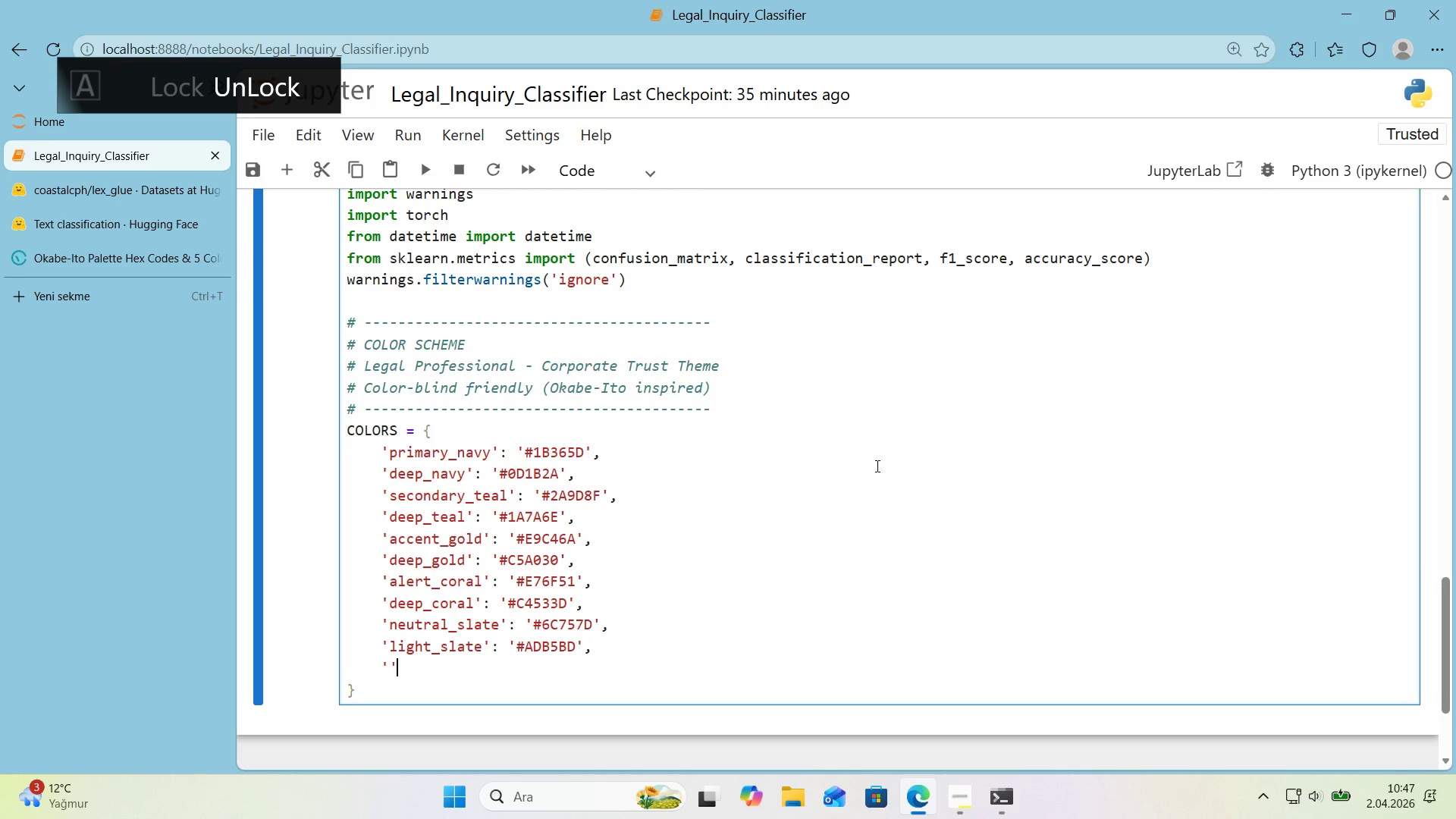 
key(ArrowLeft)
 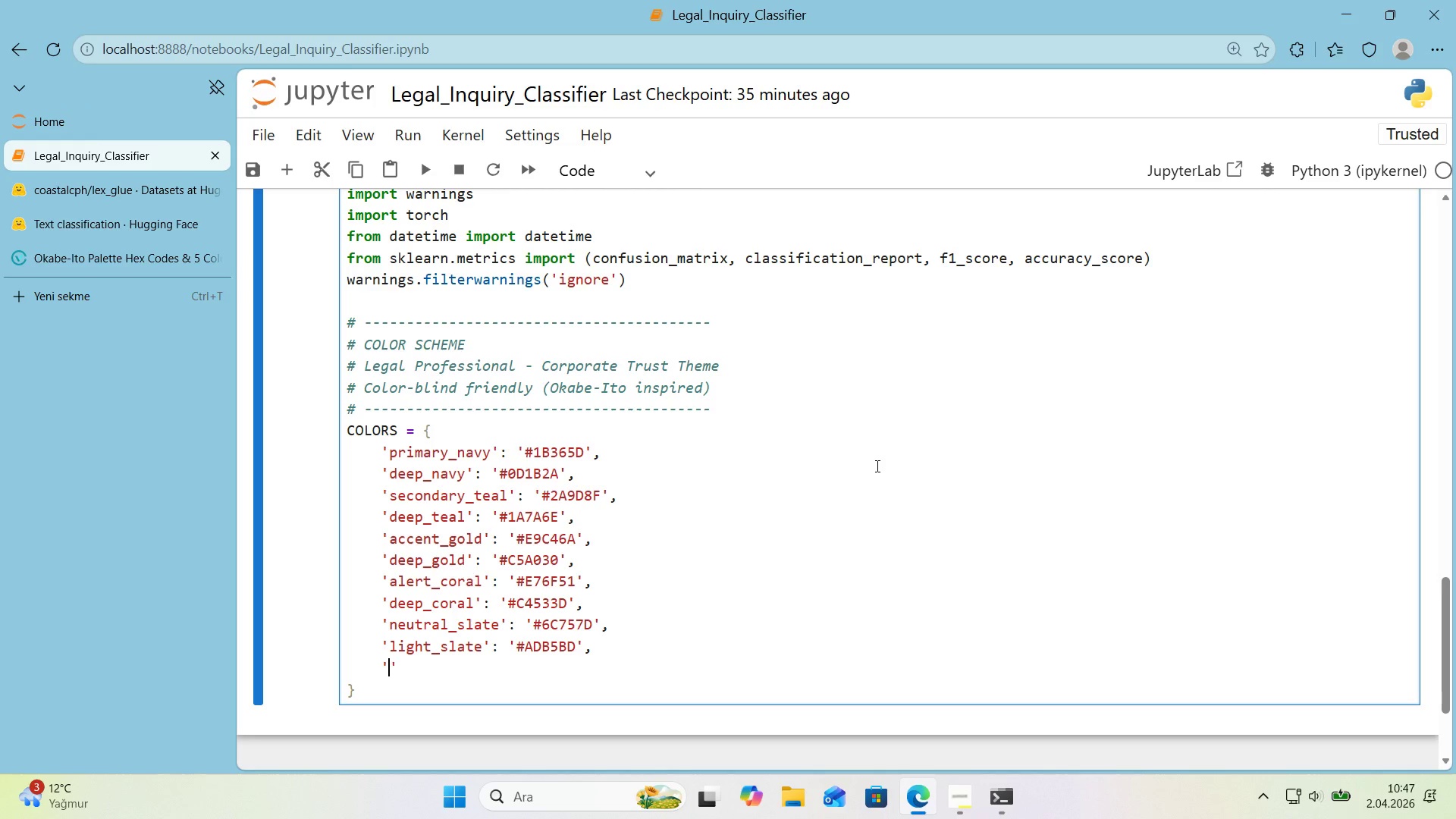 
type(background)
 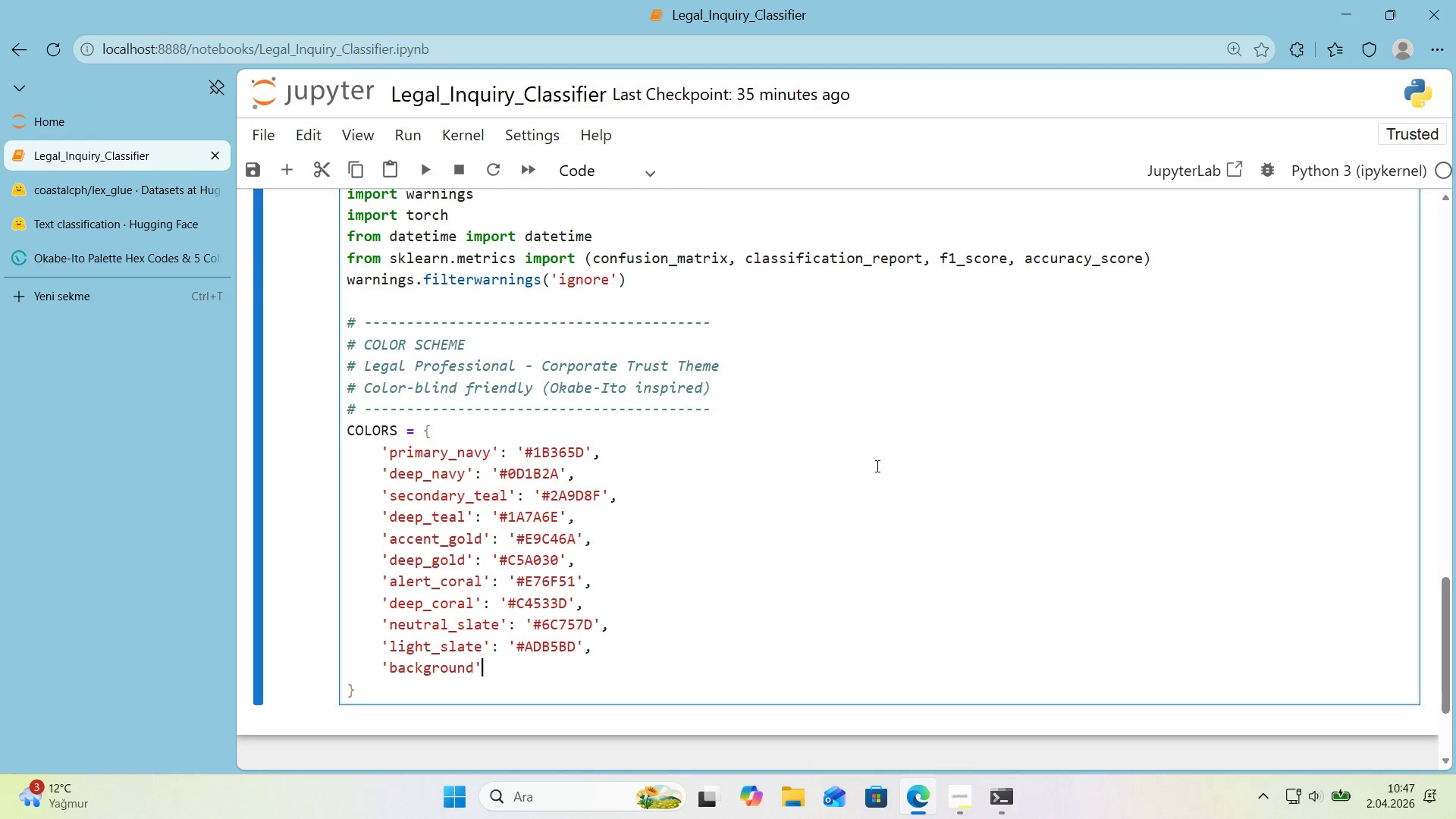 
key(ArrowRight)
 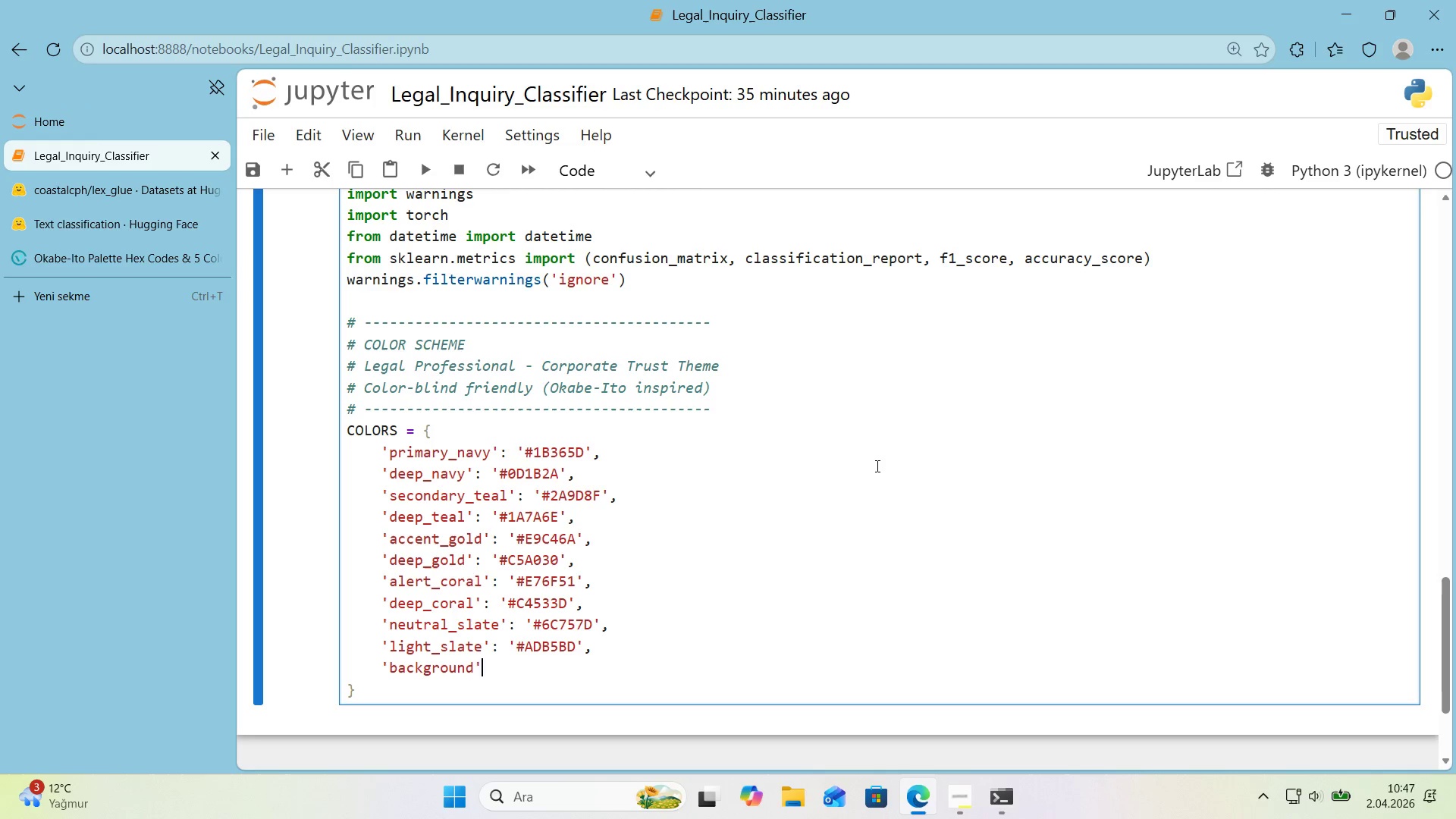 
type(> @@)
 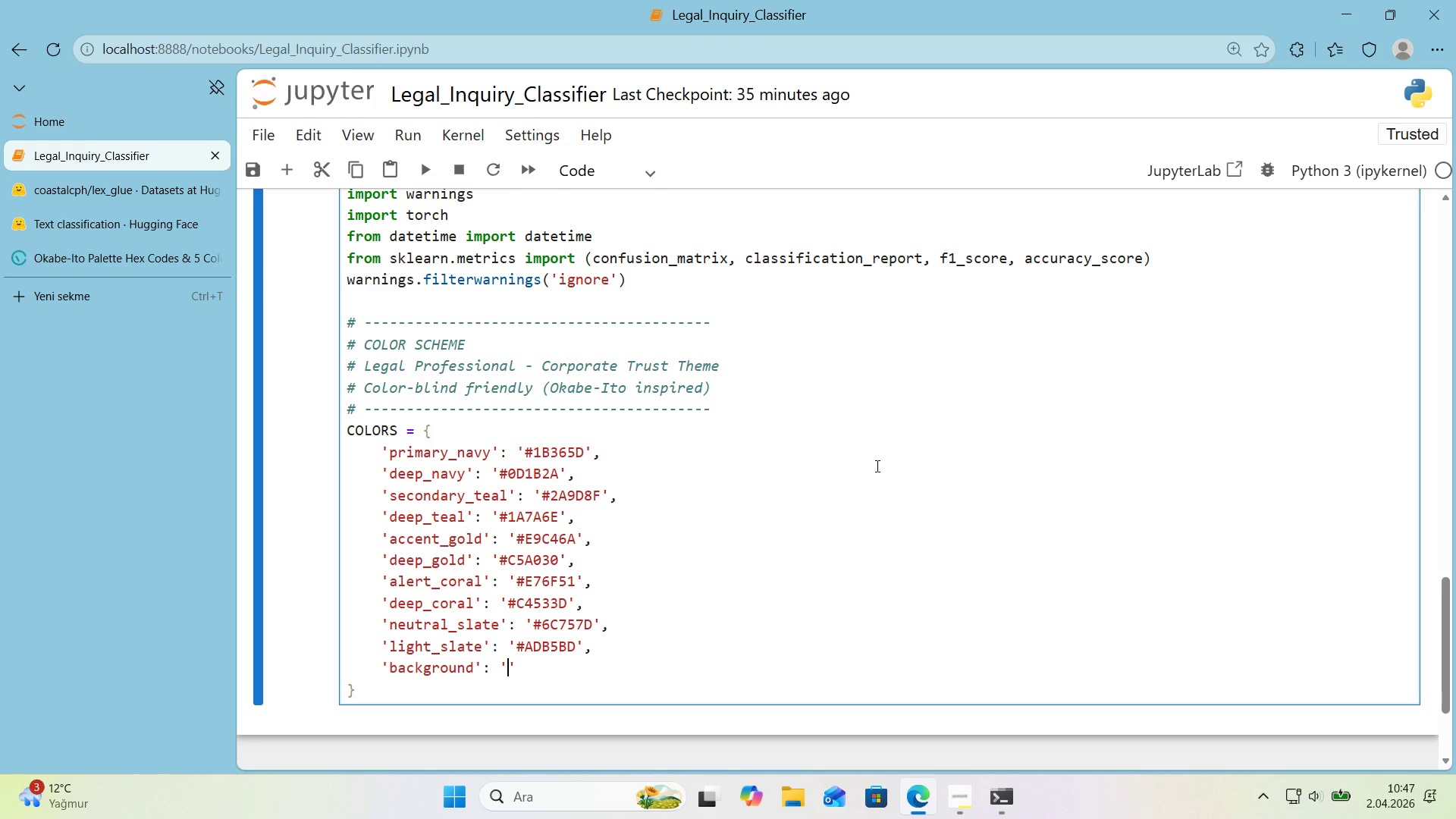 
 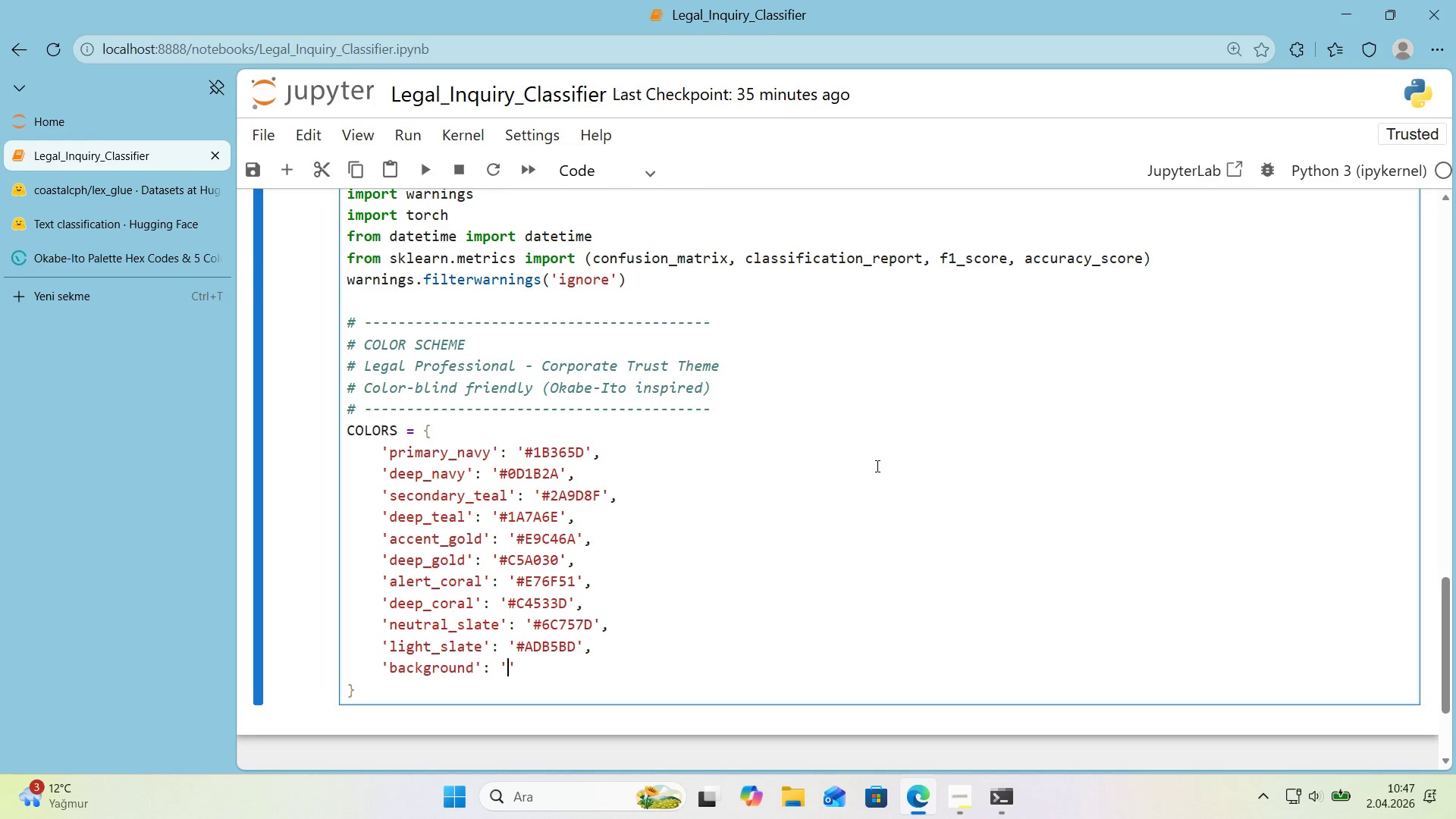 
key(ArrowLeft)
 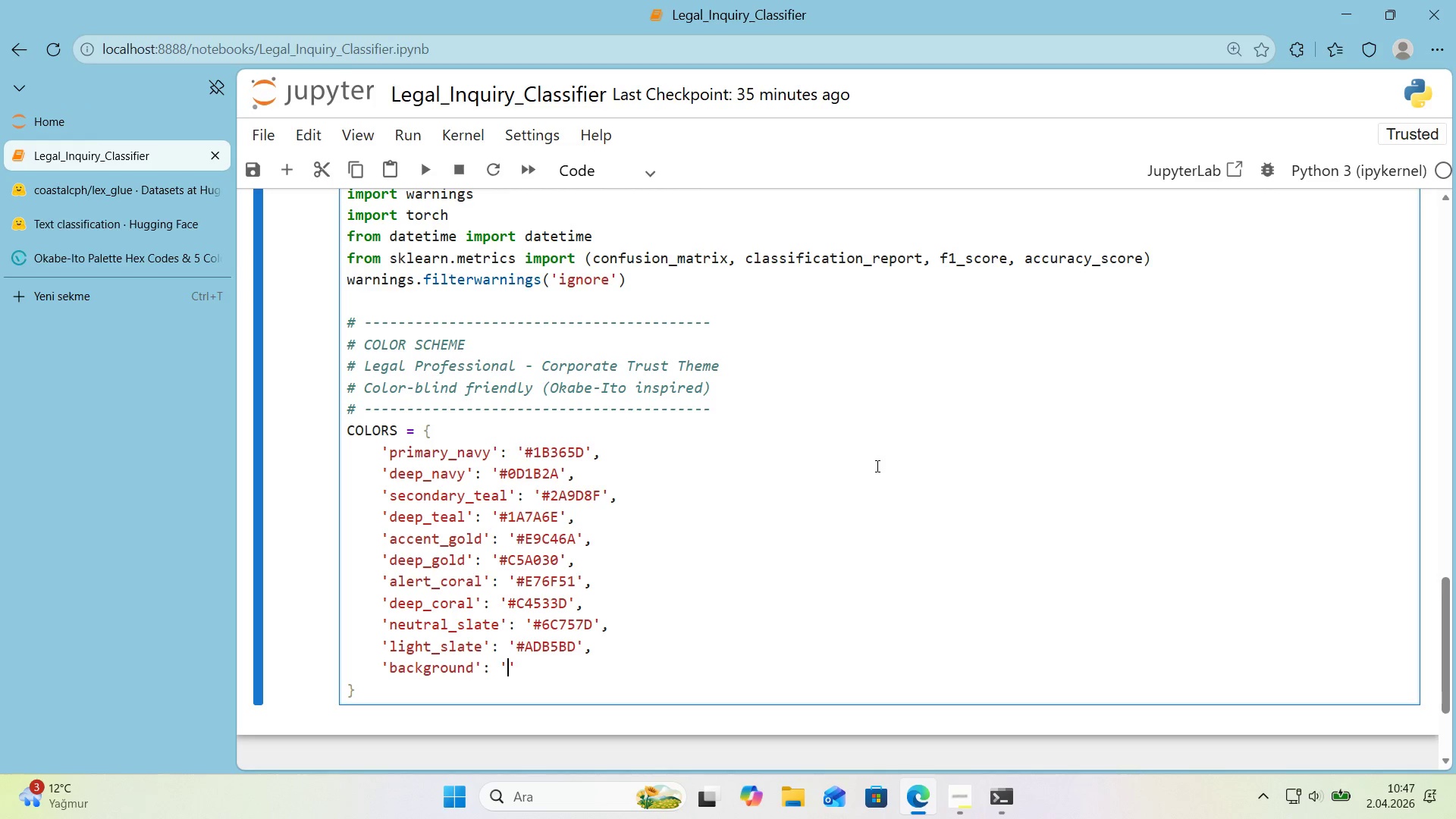 
key(Alt+Control+3)
 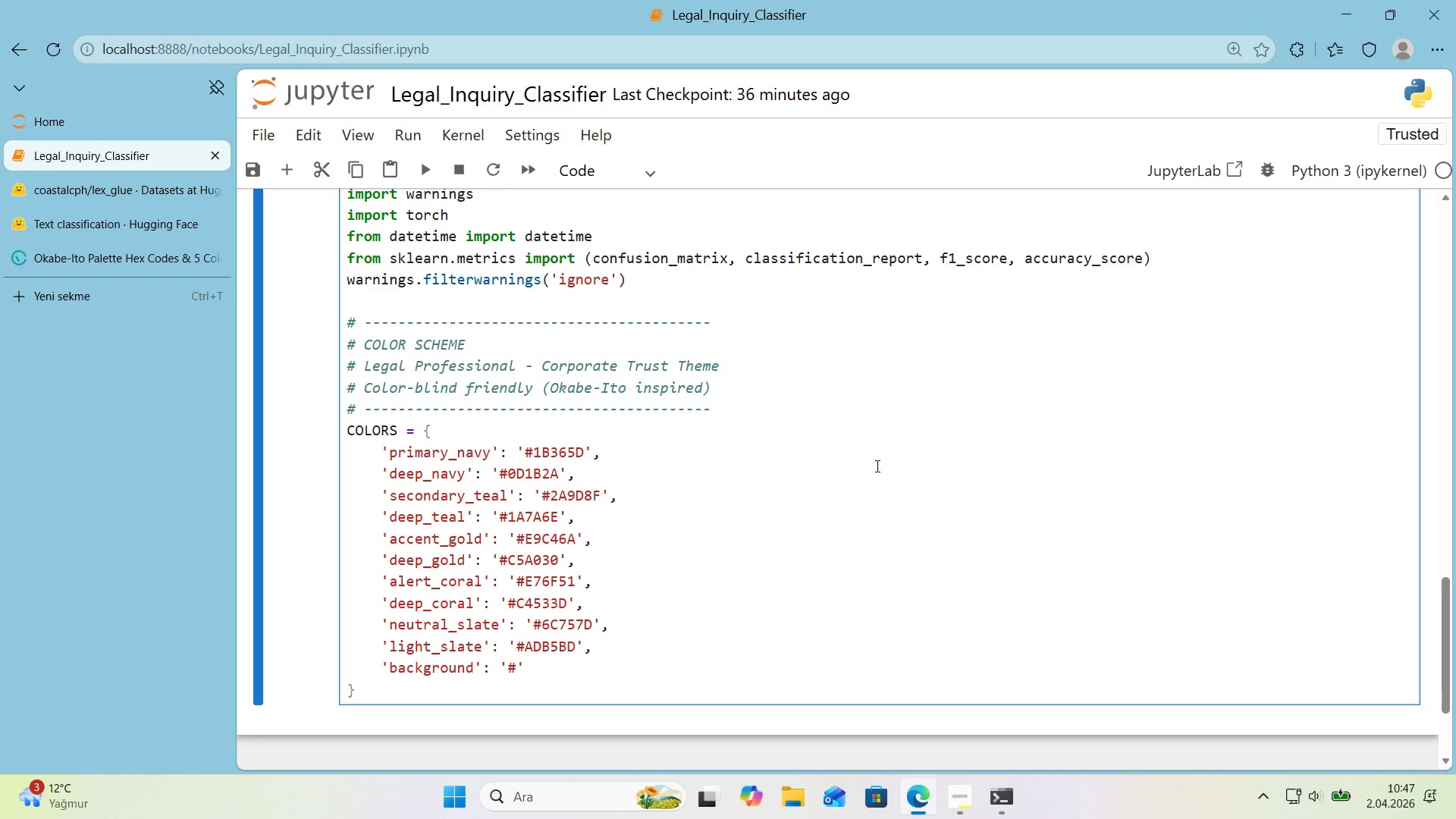 
key(CapsLock)
 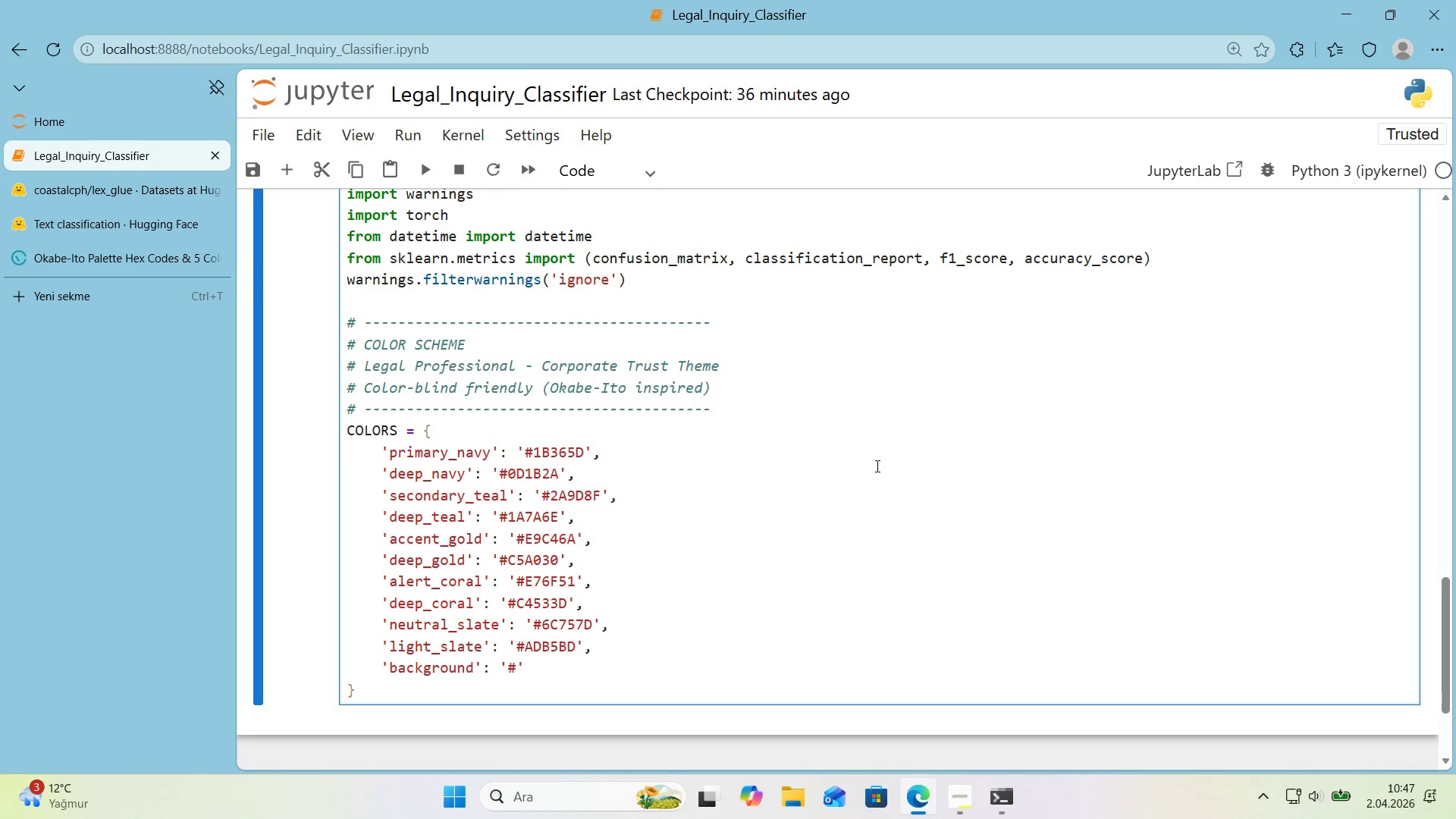 
type(F8F9FA)
 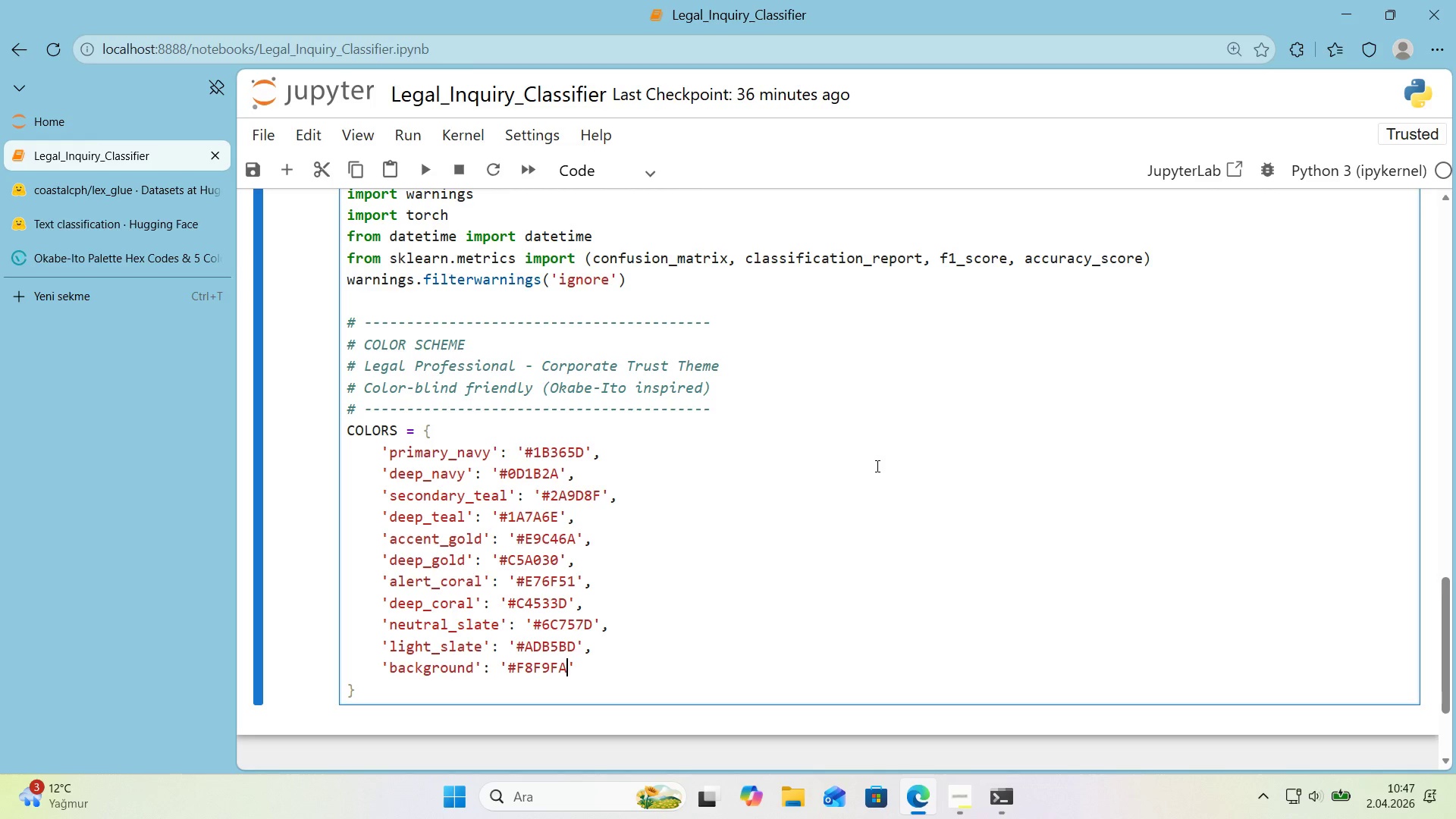 
key(ArrowRight)
 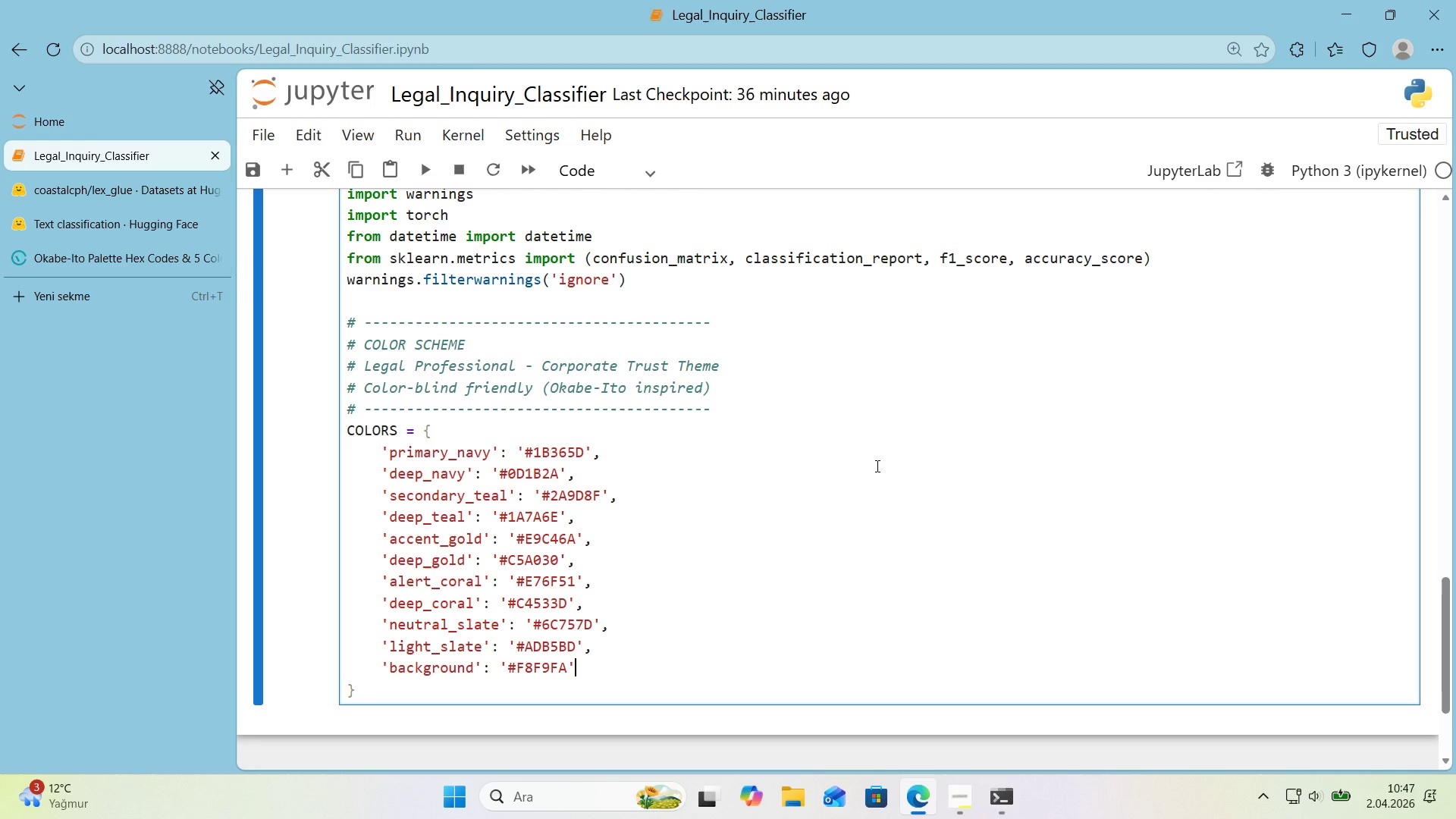 
key(CapsLock)
 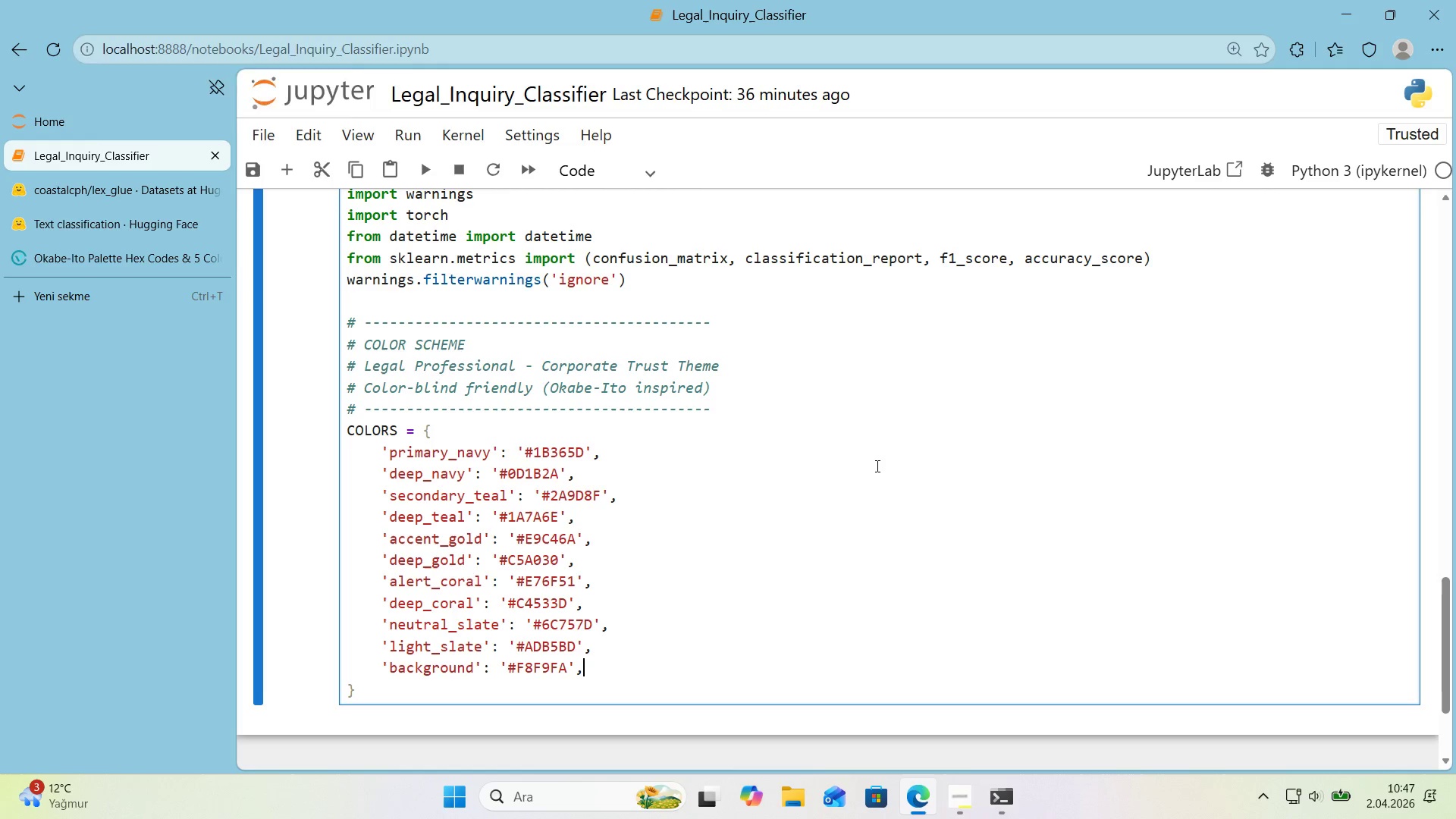 
key(Comma)
 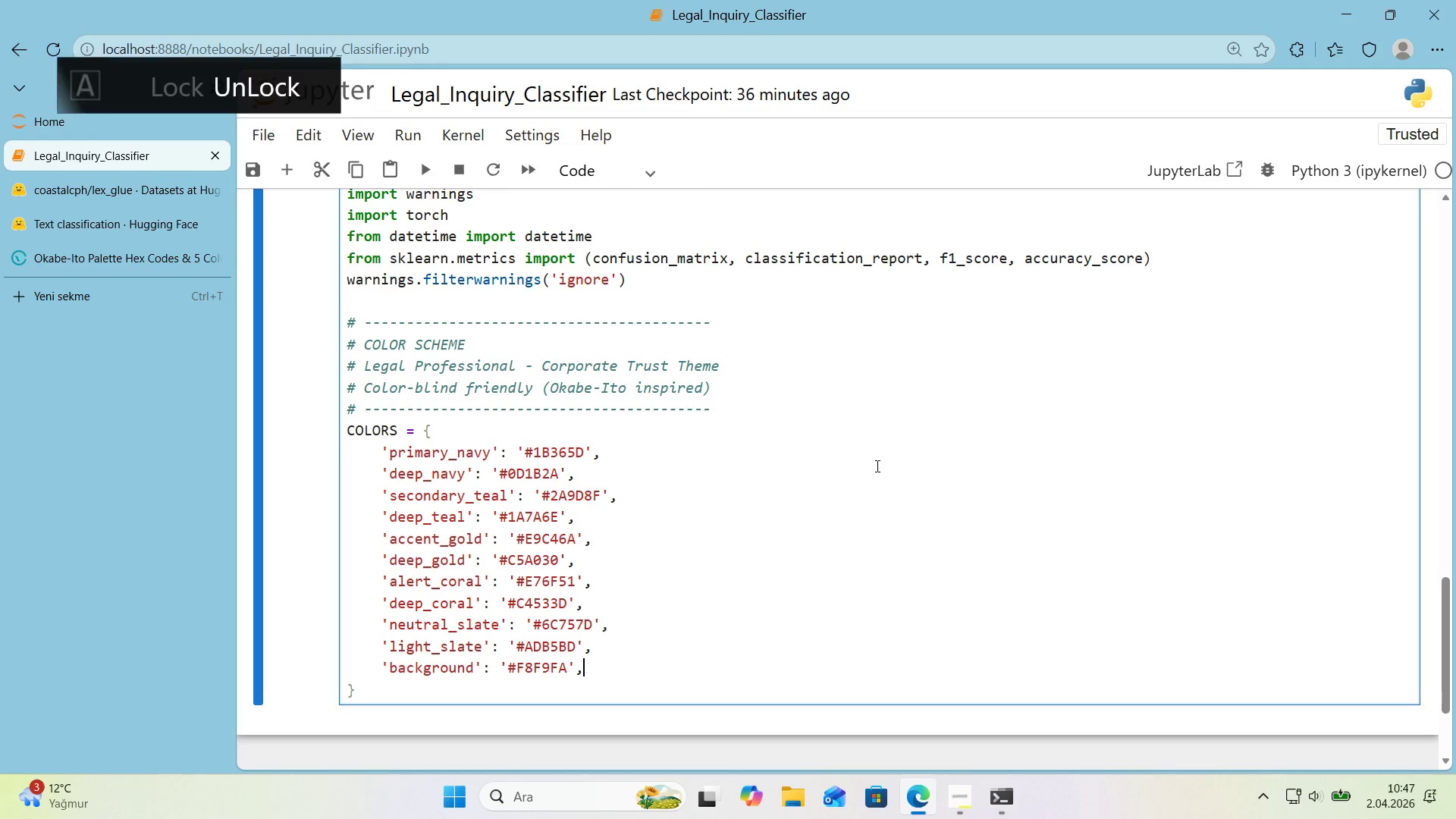 
key(Enter)
 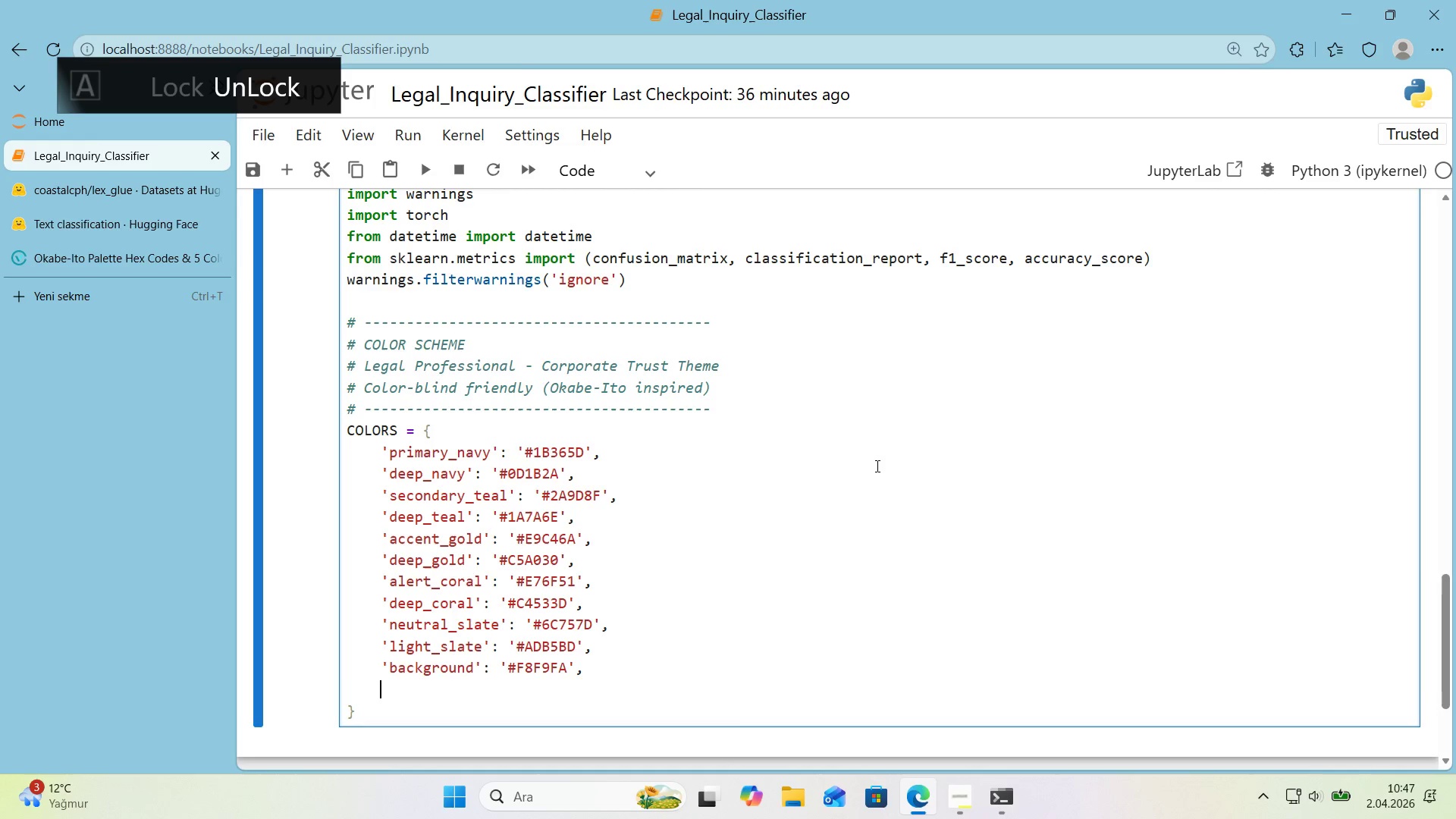 
type(@@)
 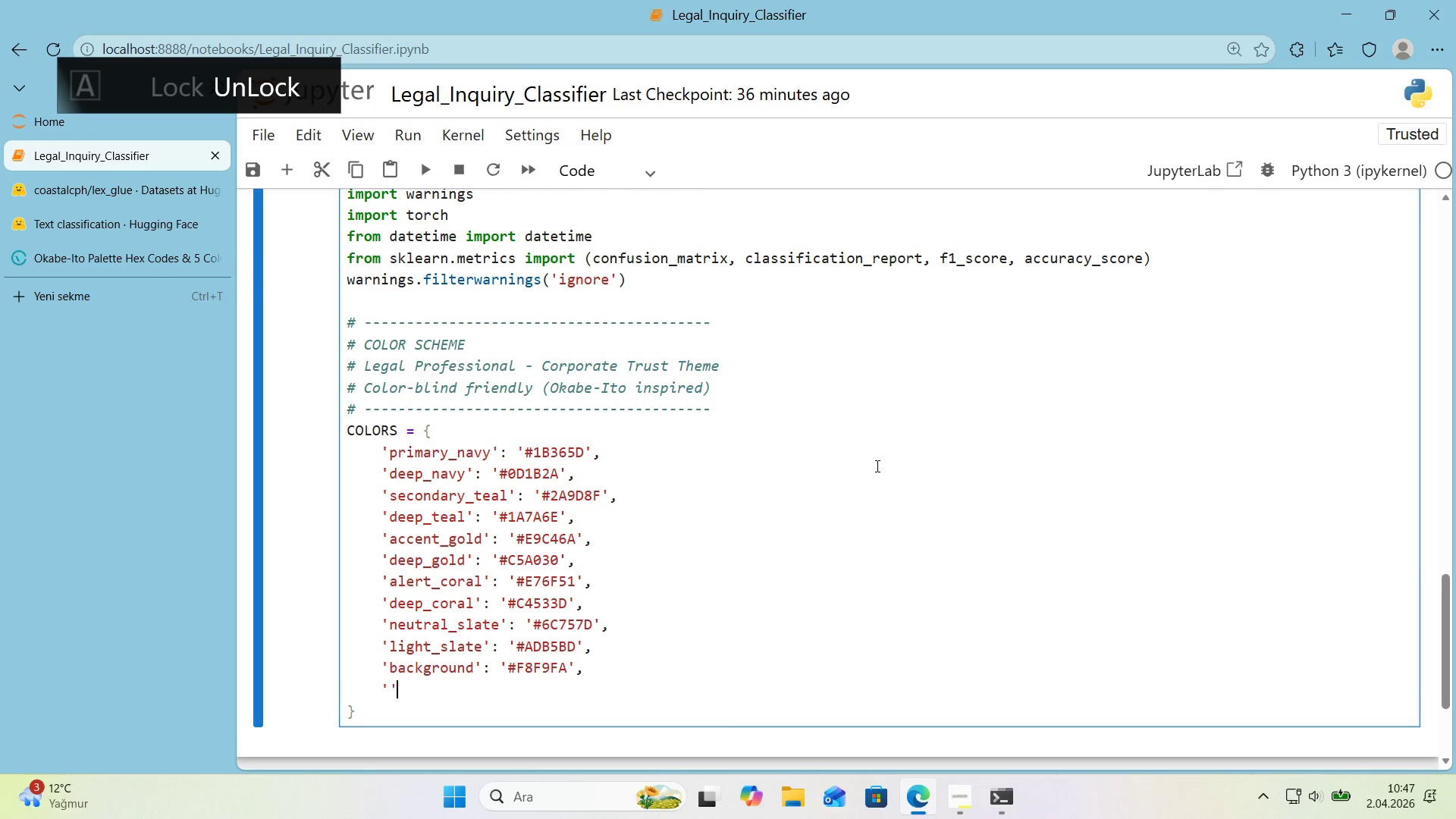 
key(ArrowLeft)
 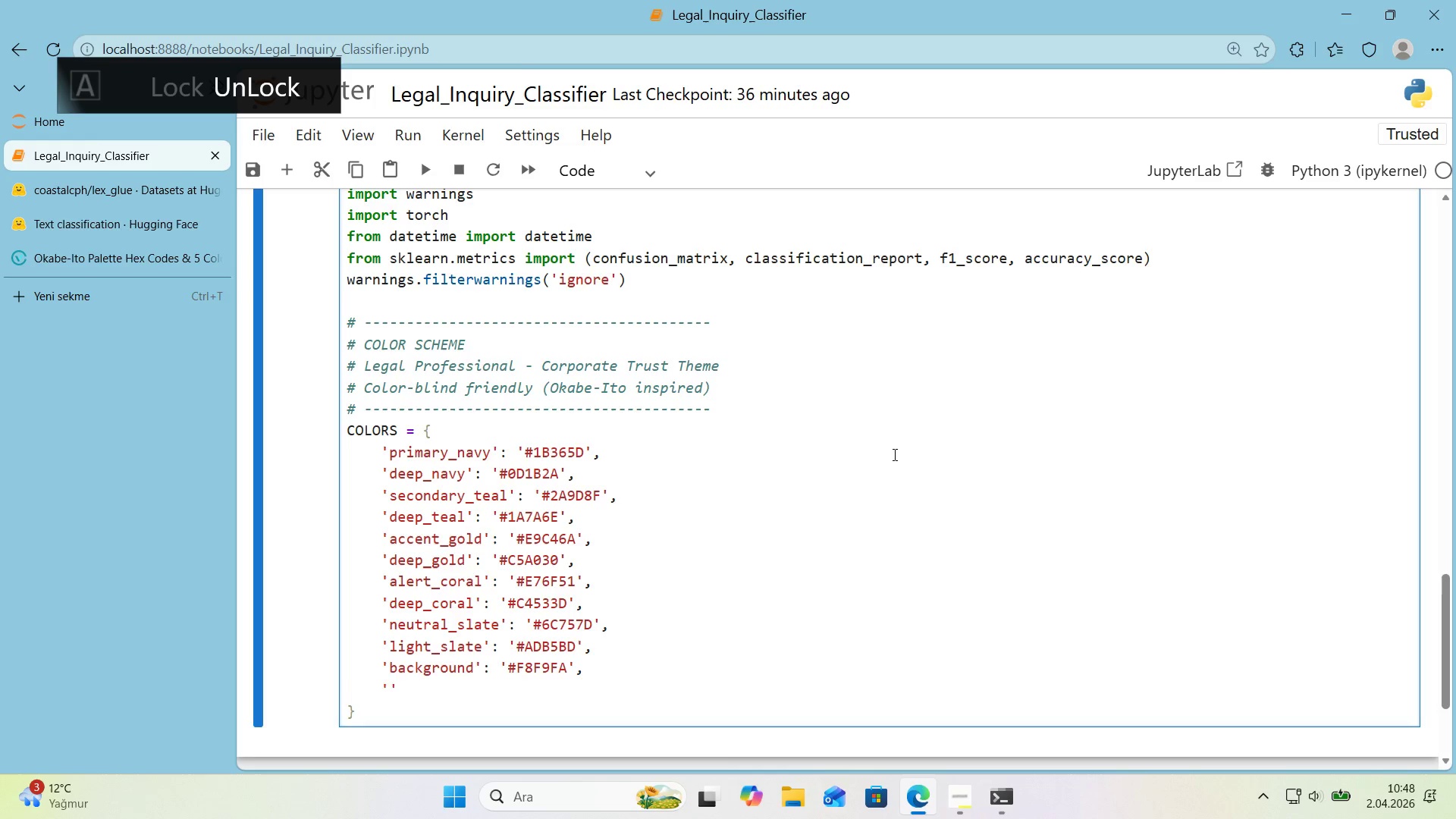 
scroll: coordinate [893, 454], scroll_direction: down, amount: 1.0
 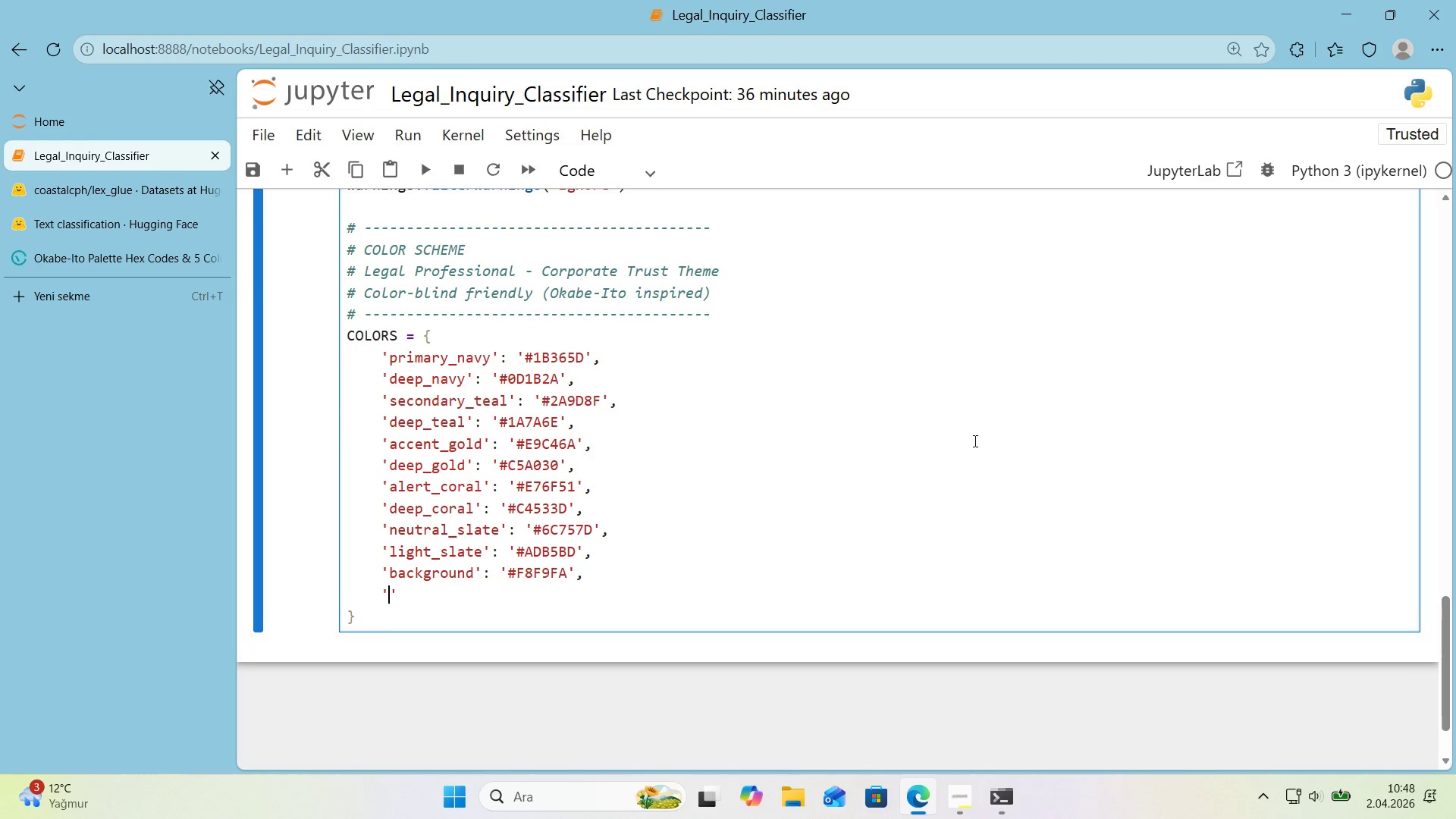 
type(text_dark)
 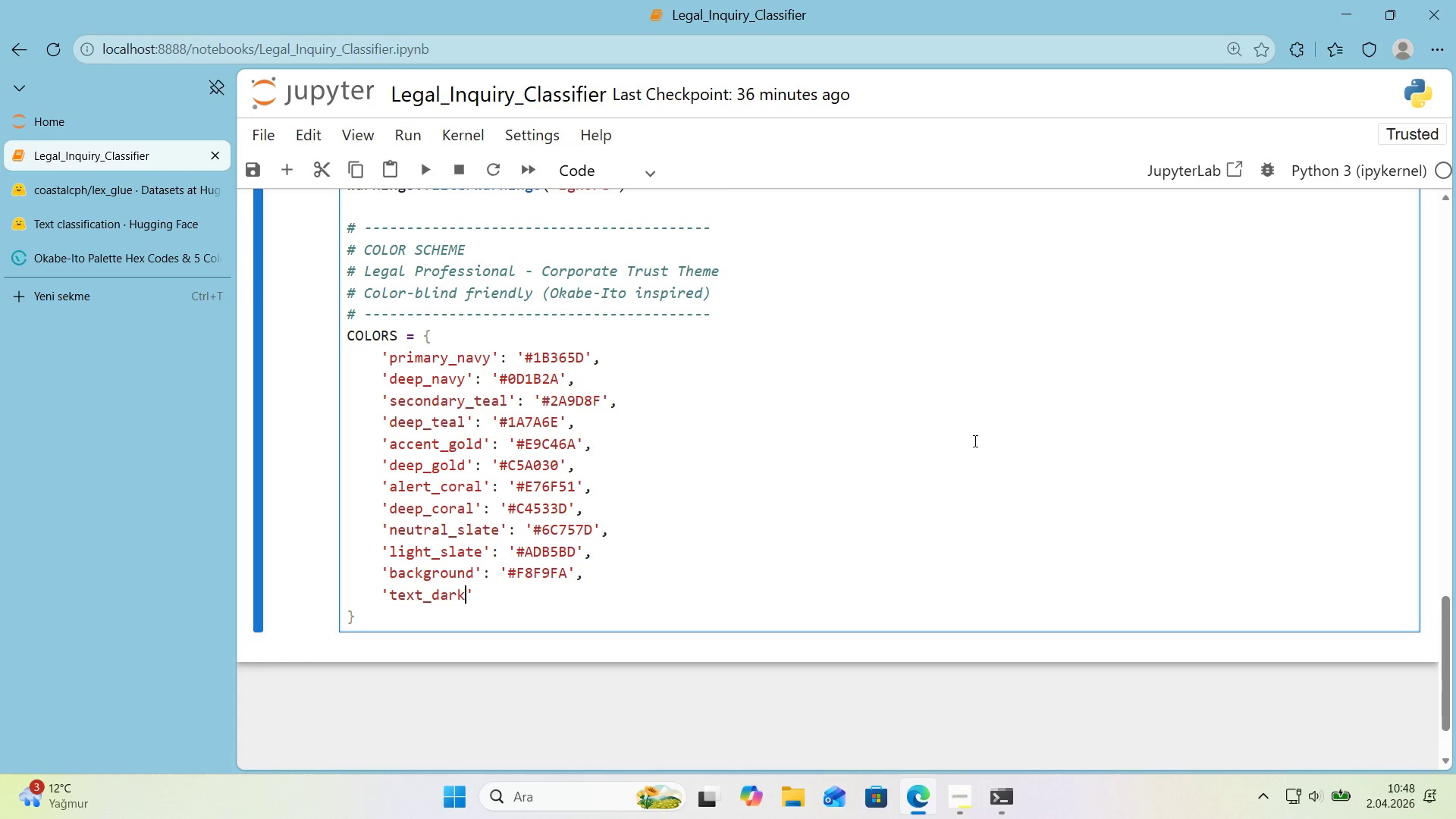 
key(ArrowRight)
 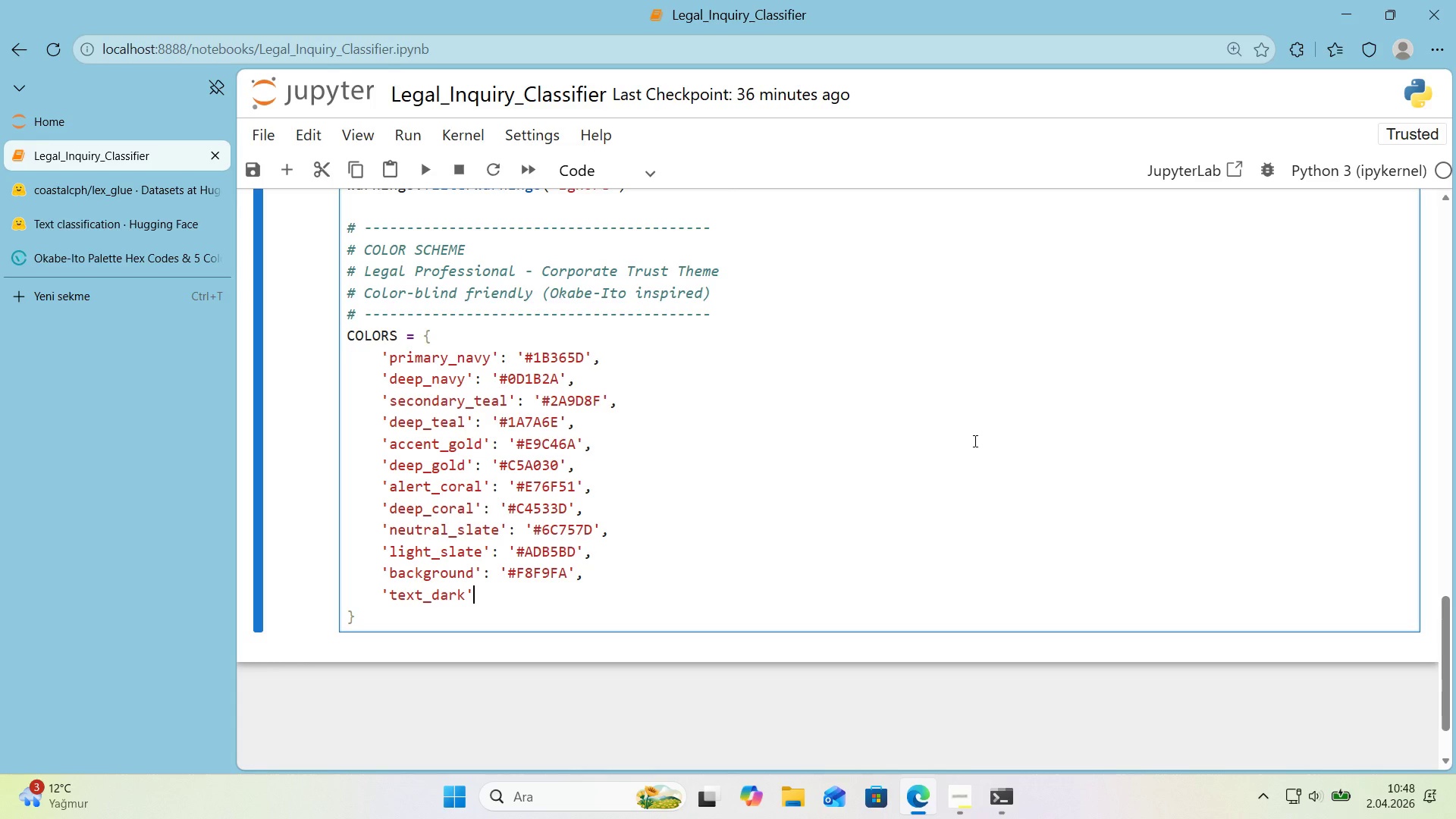 
type(> @@)
 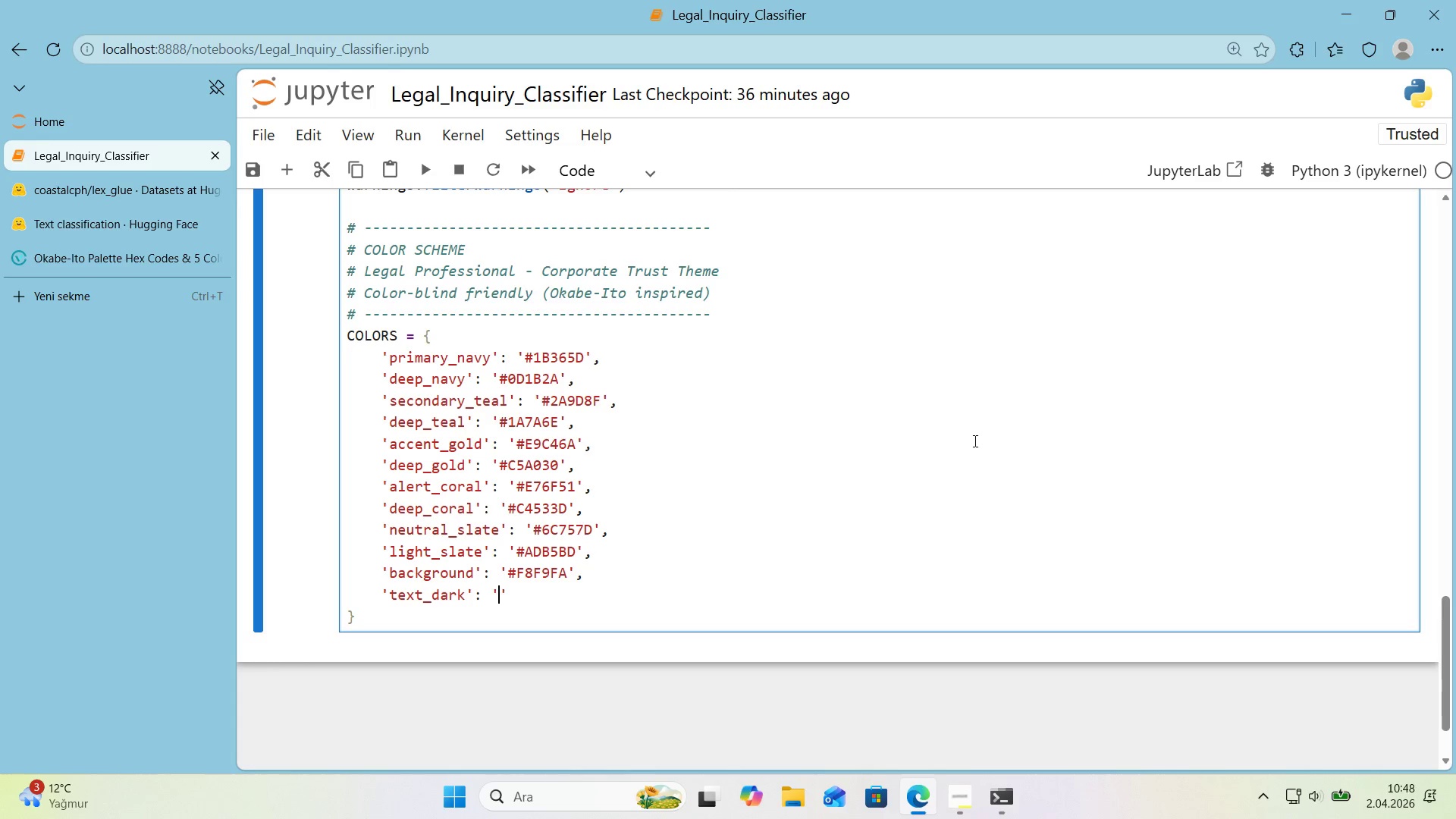 
 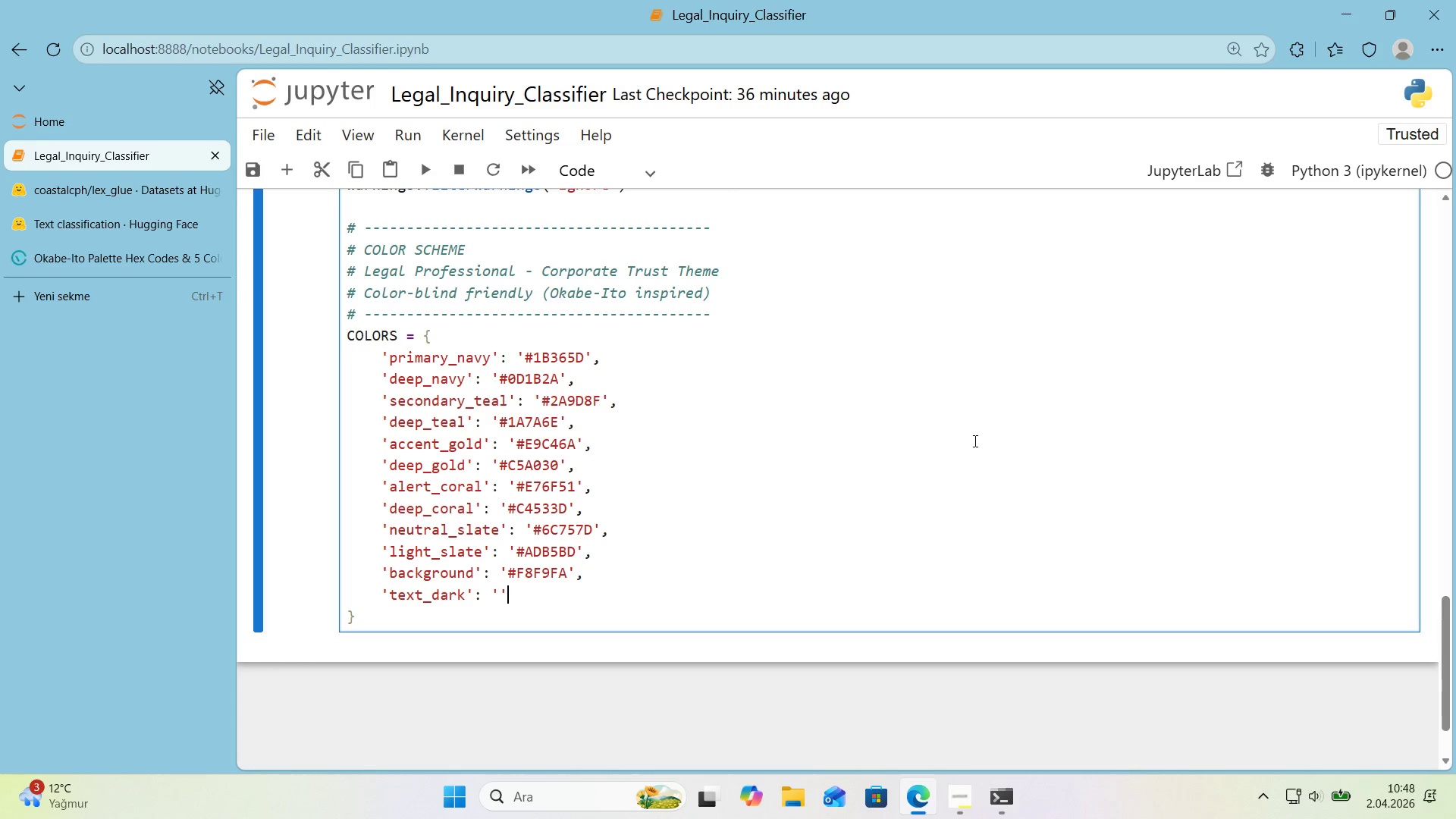 
key(ArrowLeft)
 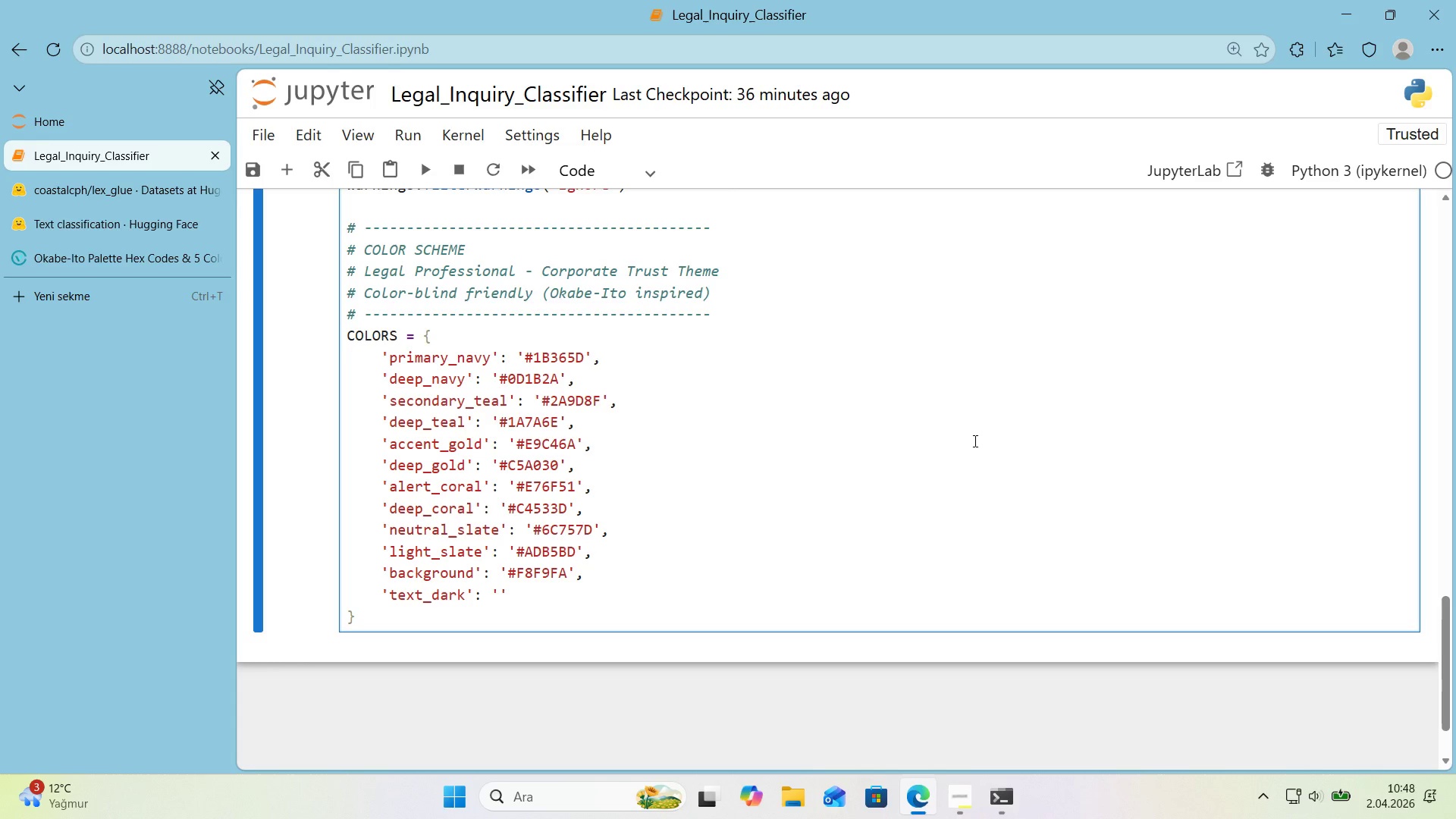 
key(Control+ControlLeft)
 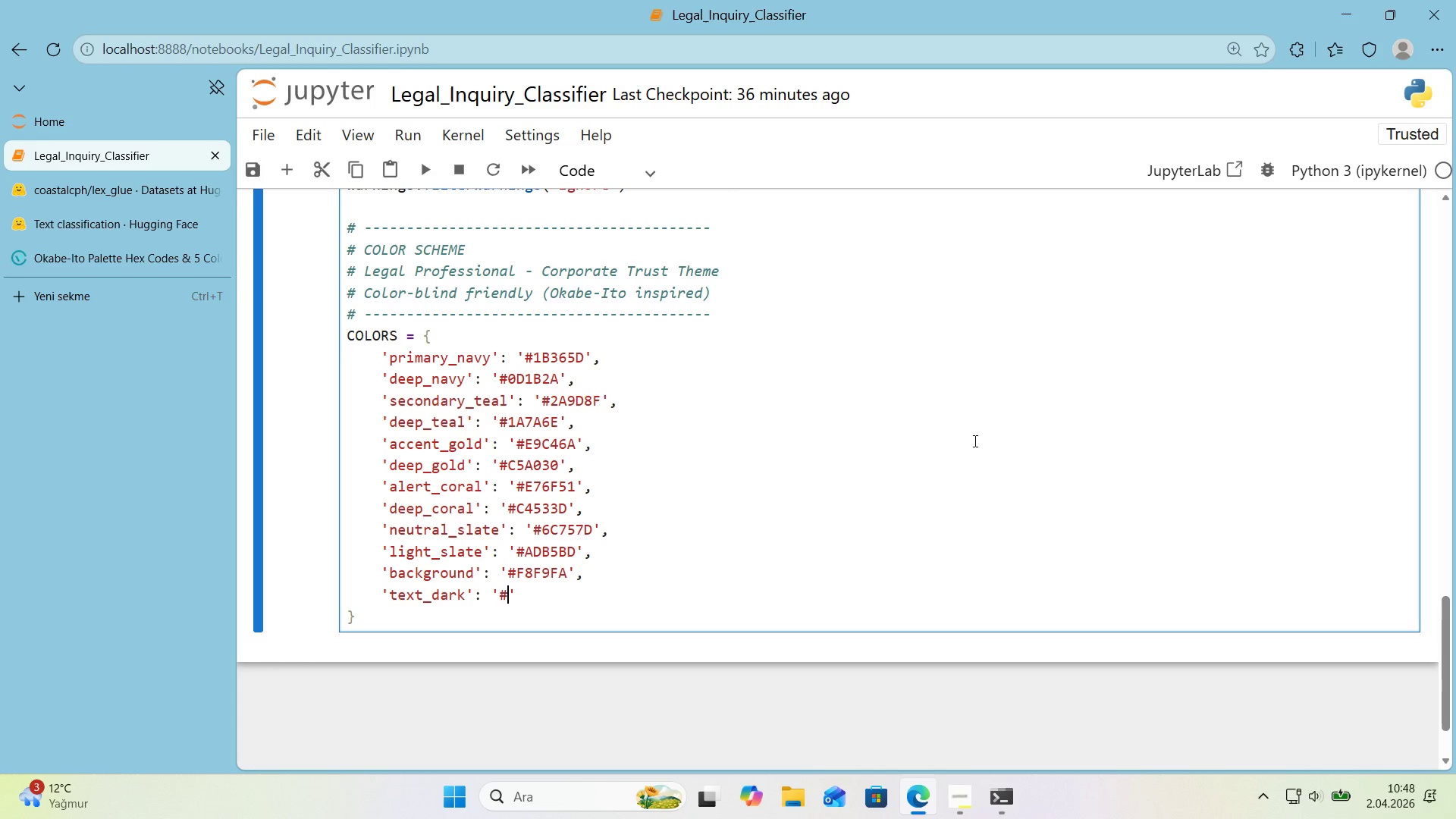 
key(Alt+Control+AltRight)
 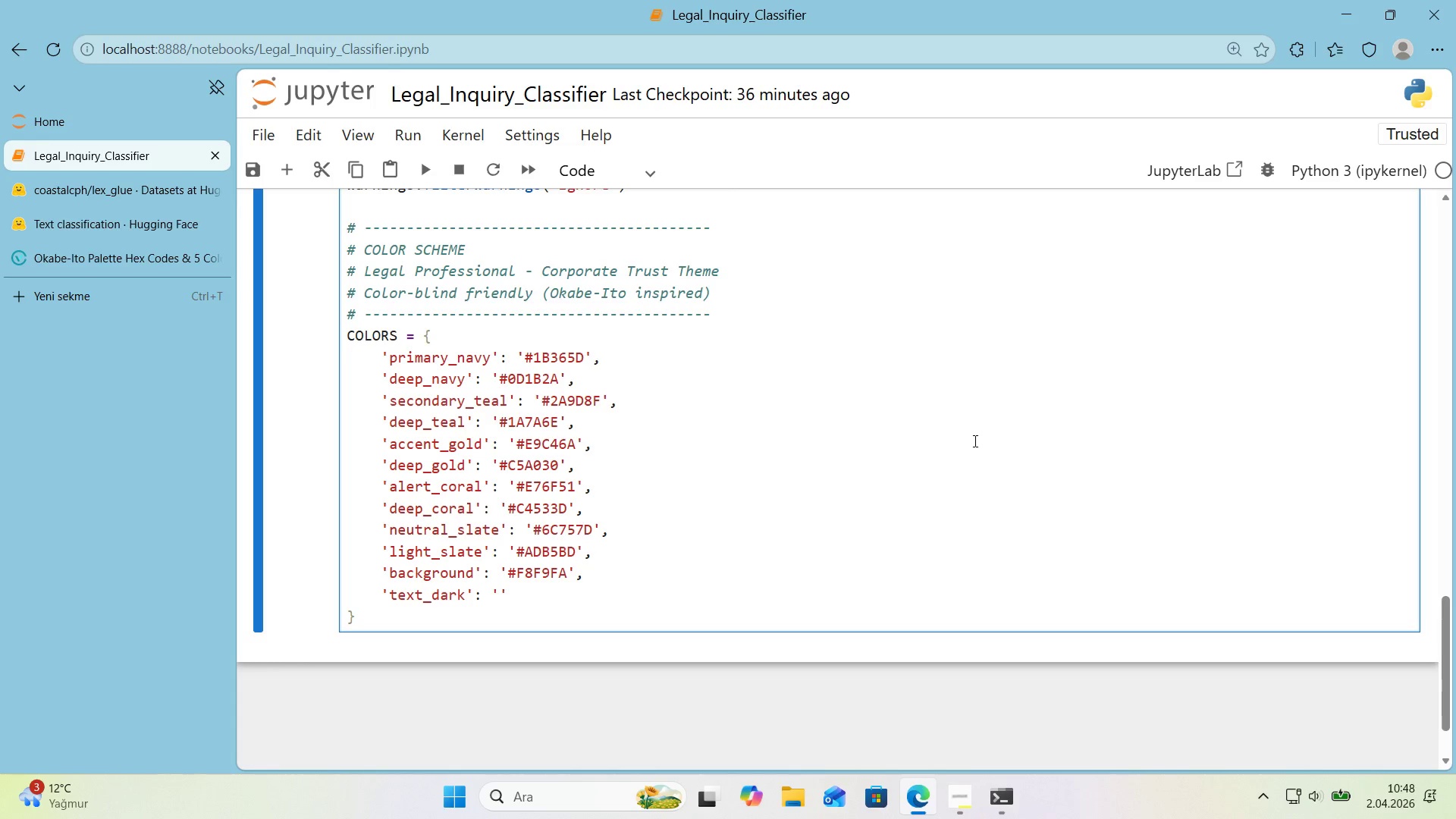 
key(Alt+Control+3)
 